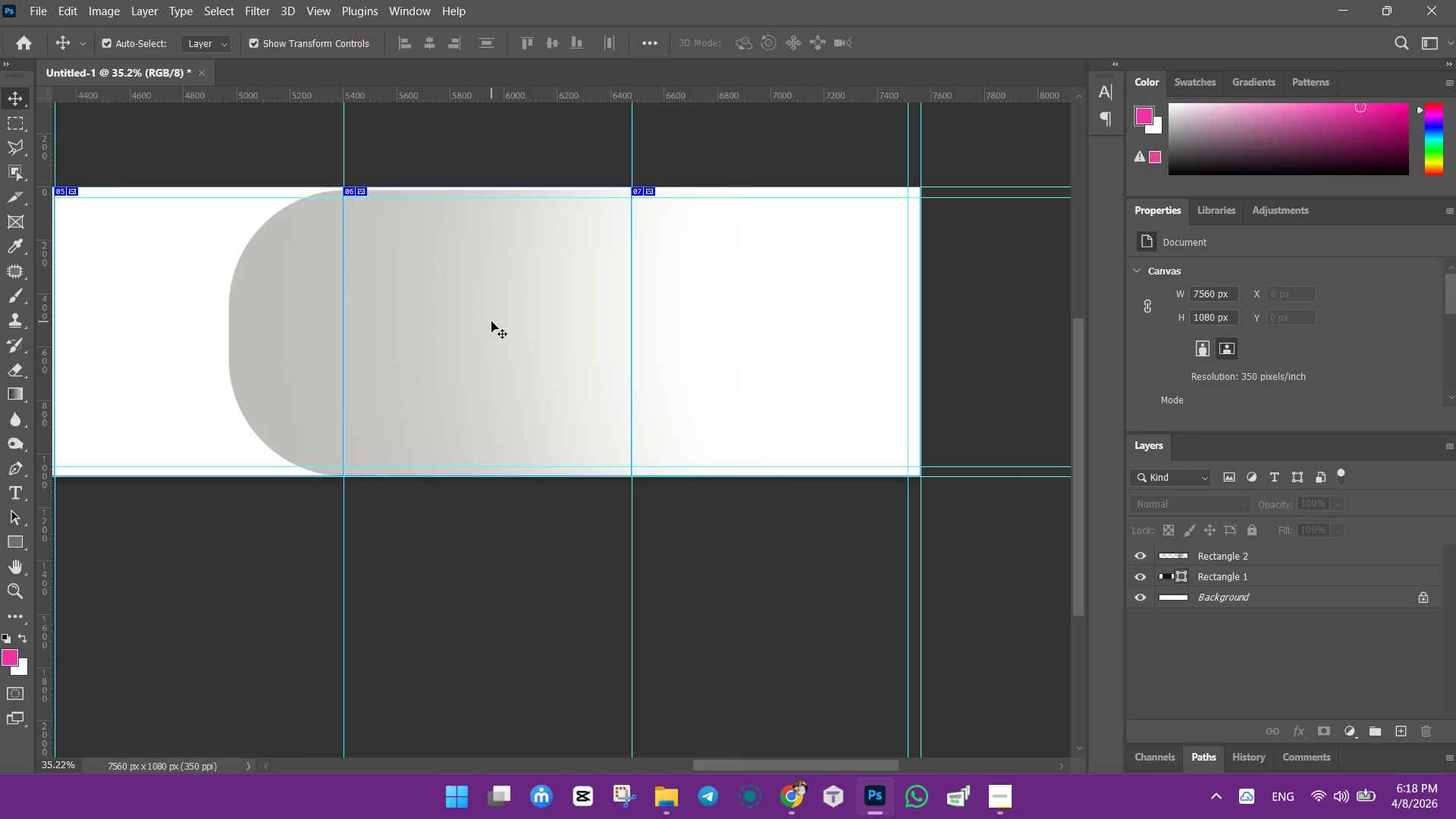 
left_click_drag(start_coordinate=[491, 322], to_coordinate=[588, 321])
 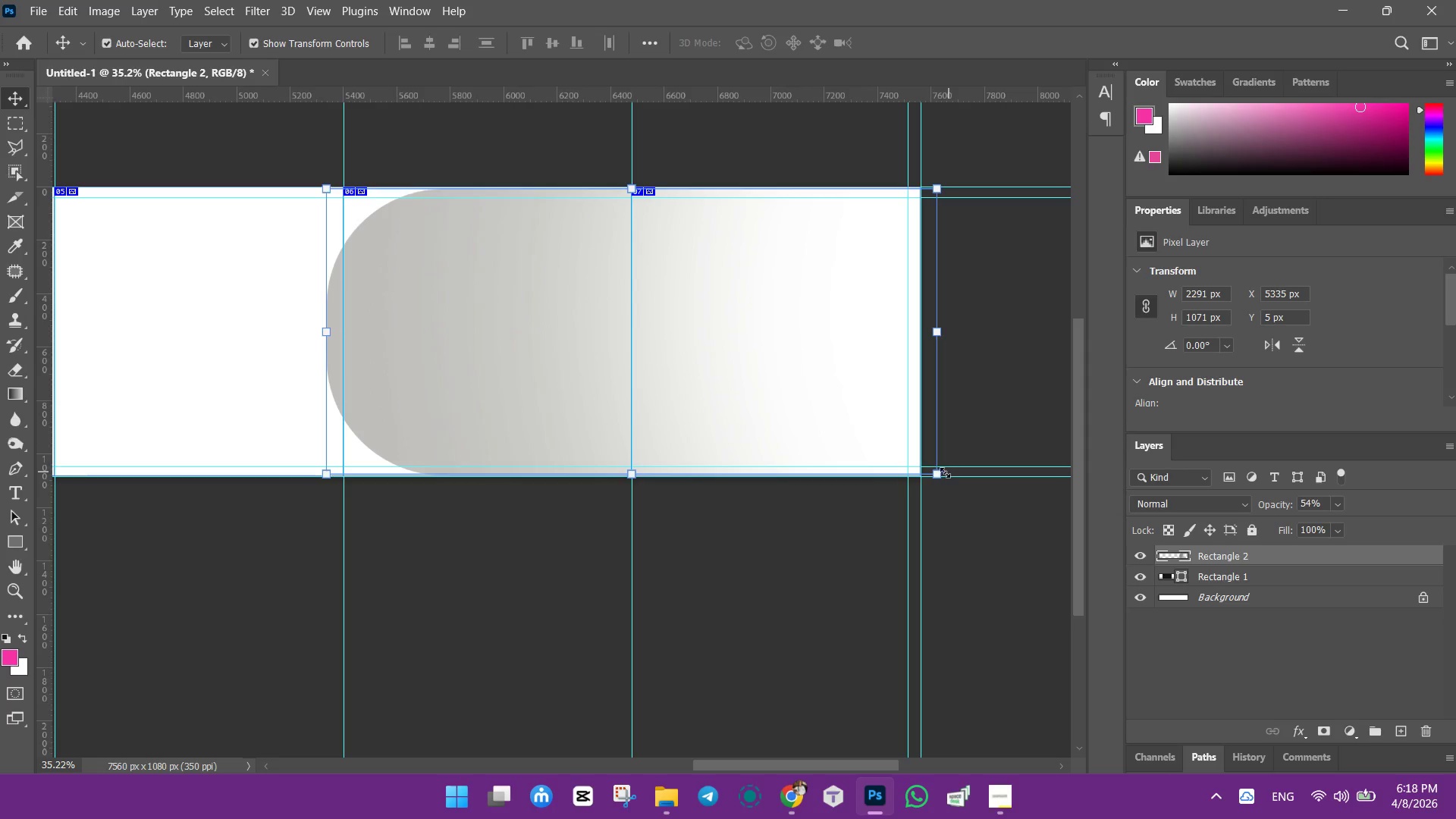 
left_click_drag(start_coordinate=[799, 349], to_coordinate=[757, 344])
 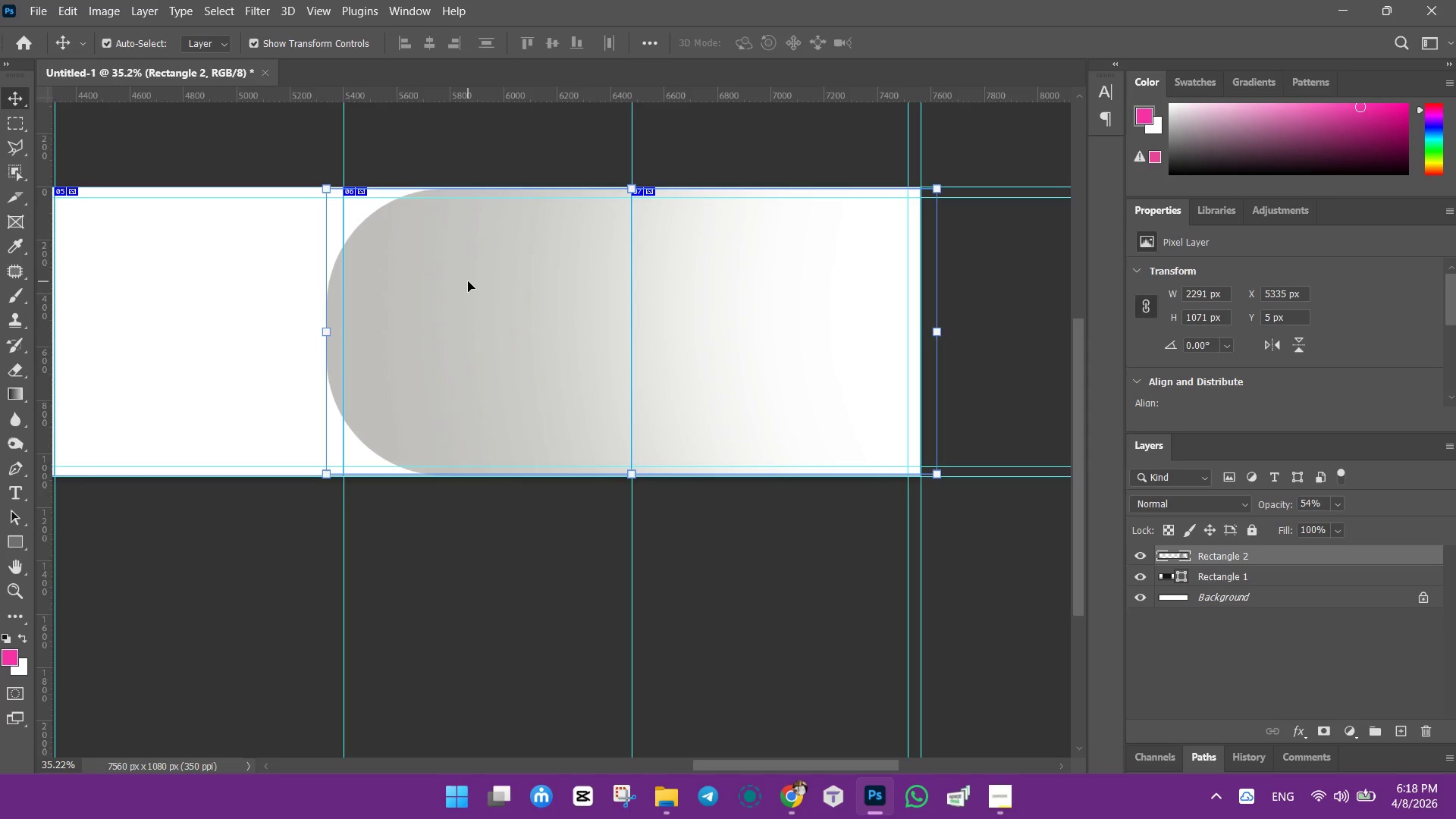 
left_click_drag(start_coordinate=[468, 281], to_coordinate=[457, 280])
 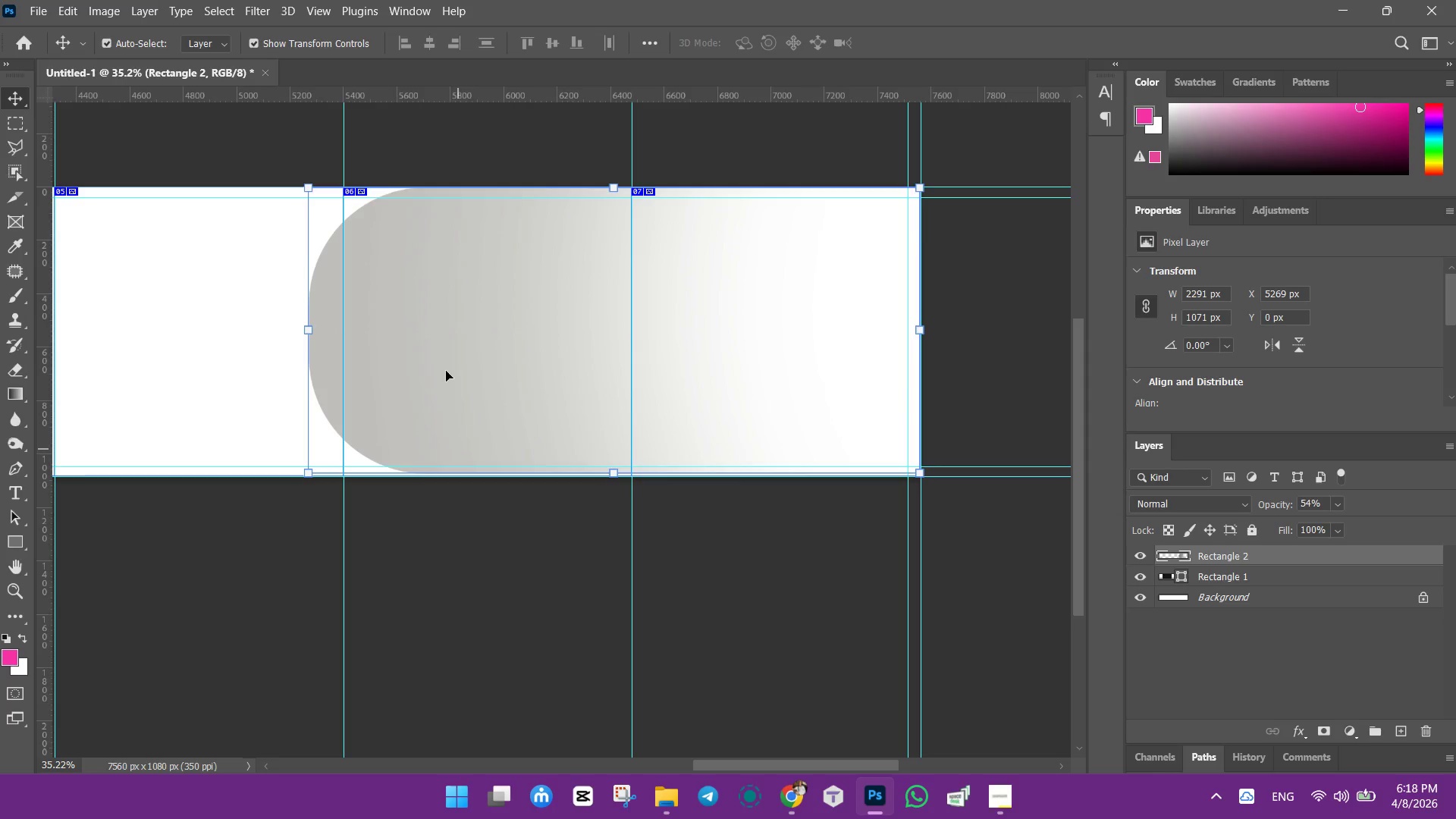 
left_click_drag(start_coordinate=[443, 366], to_coordinate=[465, 366])
 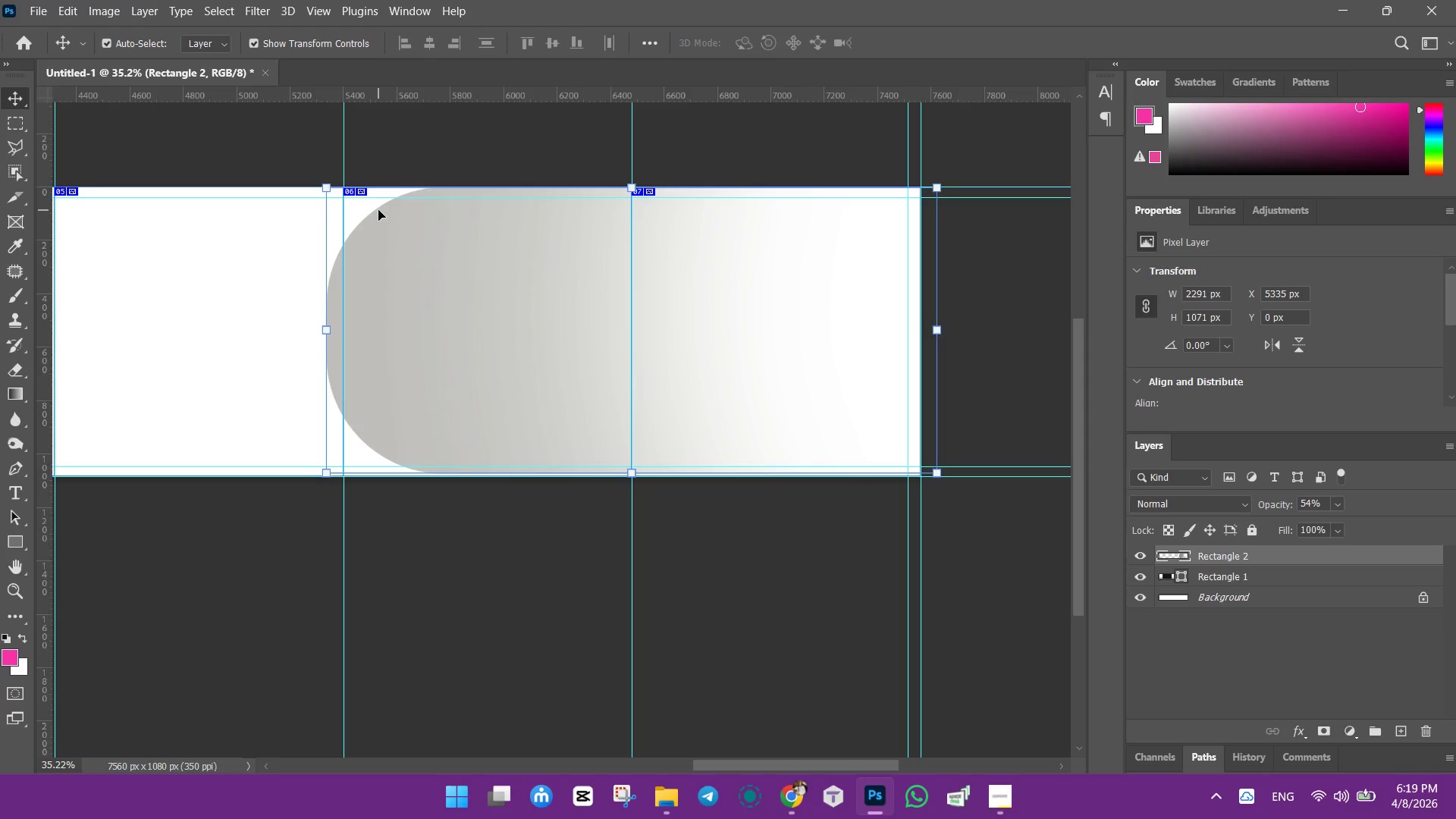 
wait(16.12)
 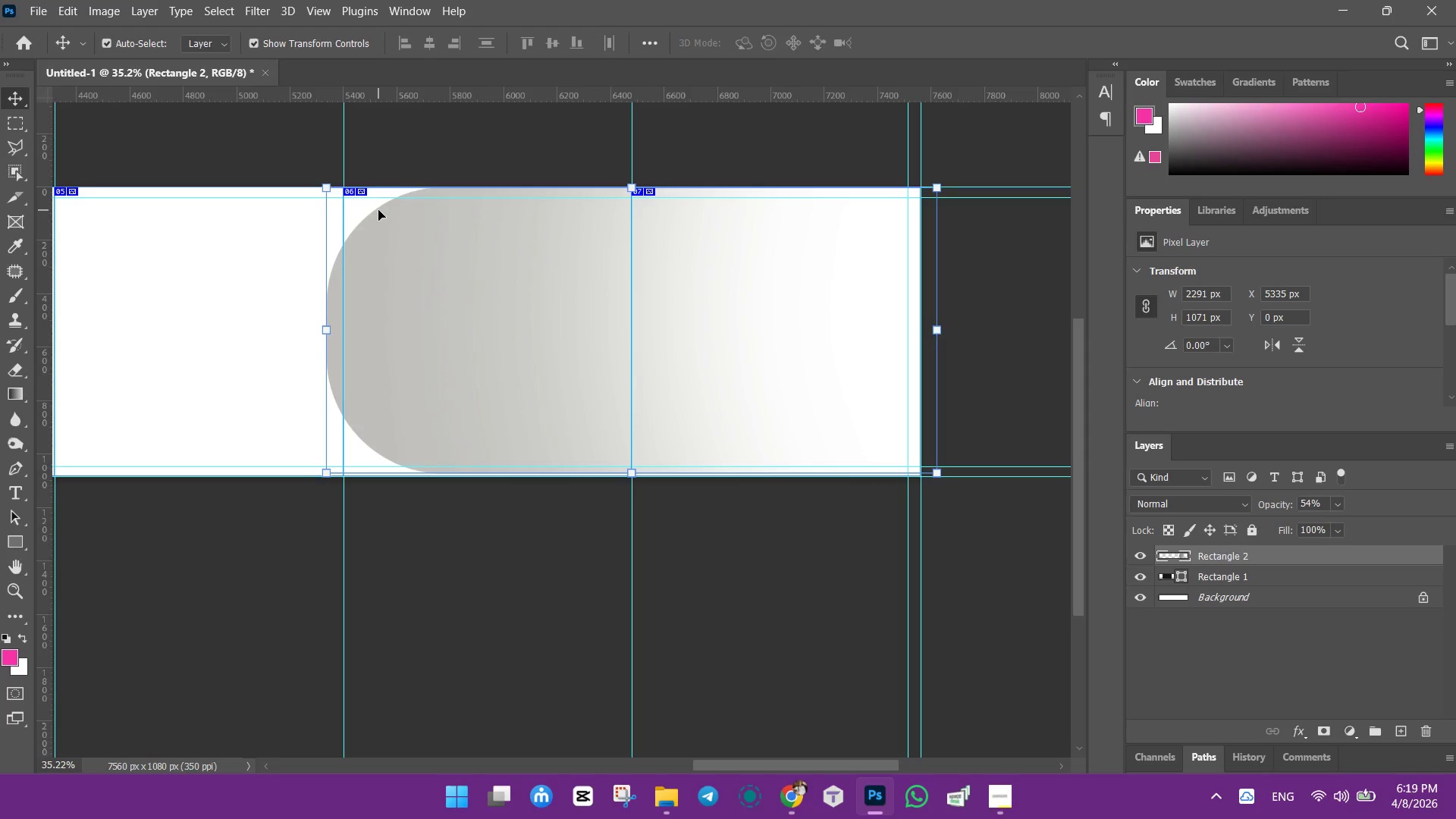 
left_click_drag(start_coordinate=[544, 362], to_coordinate=[532, 362])
 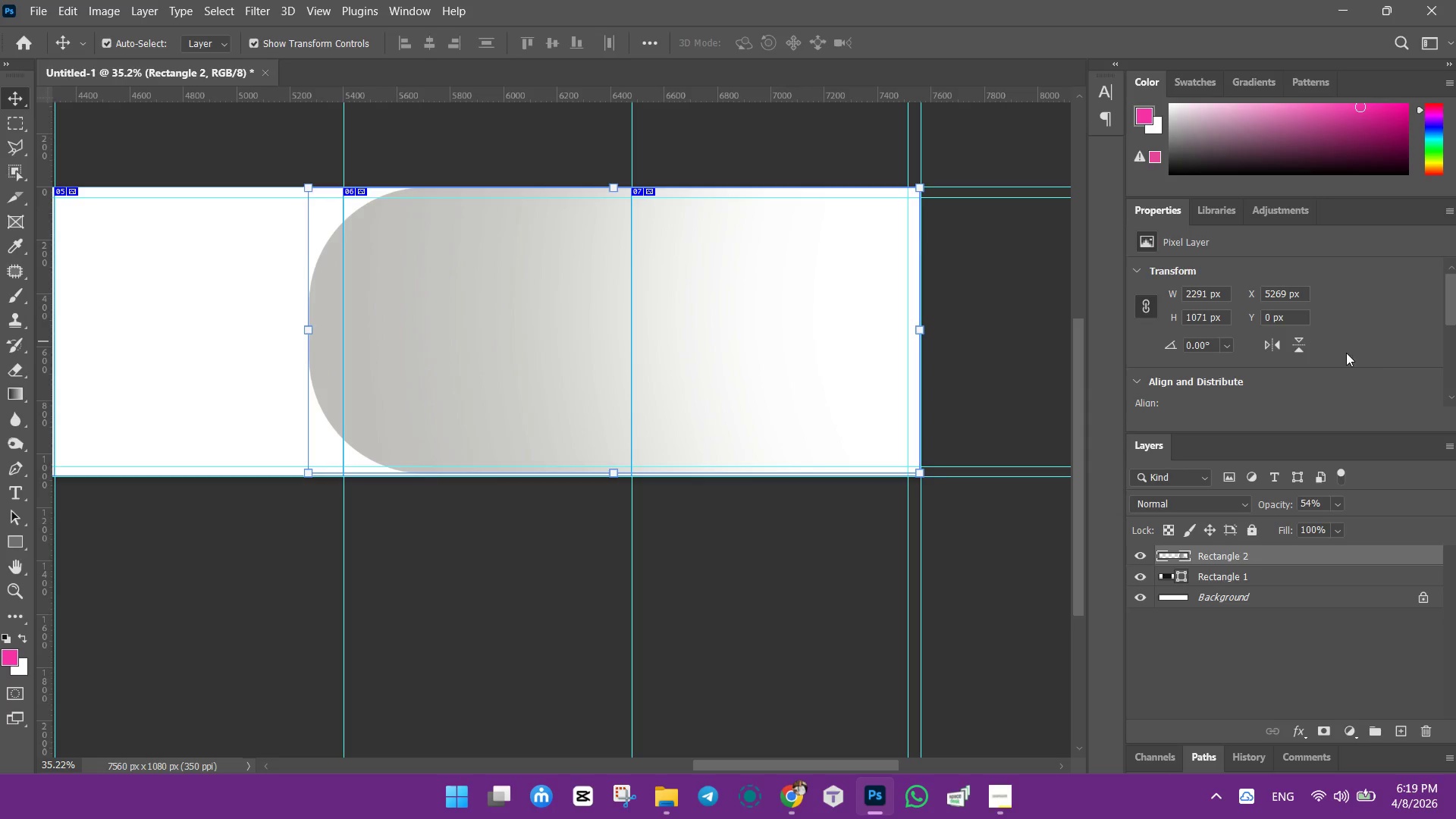 
scroll: coordinate [1324, 353], scroll_direction: down, amount: 10.0
 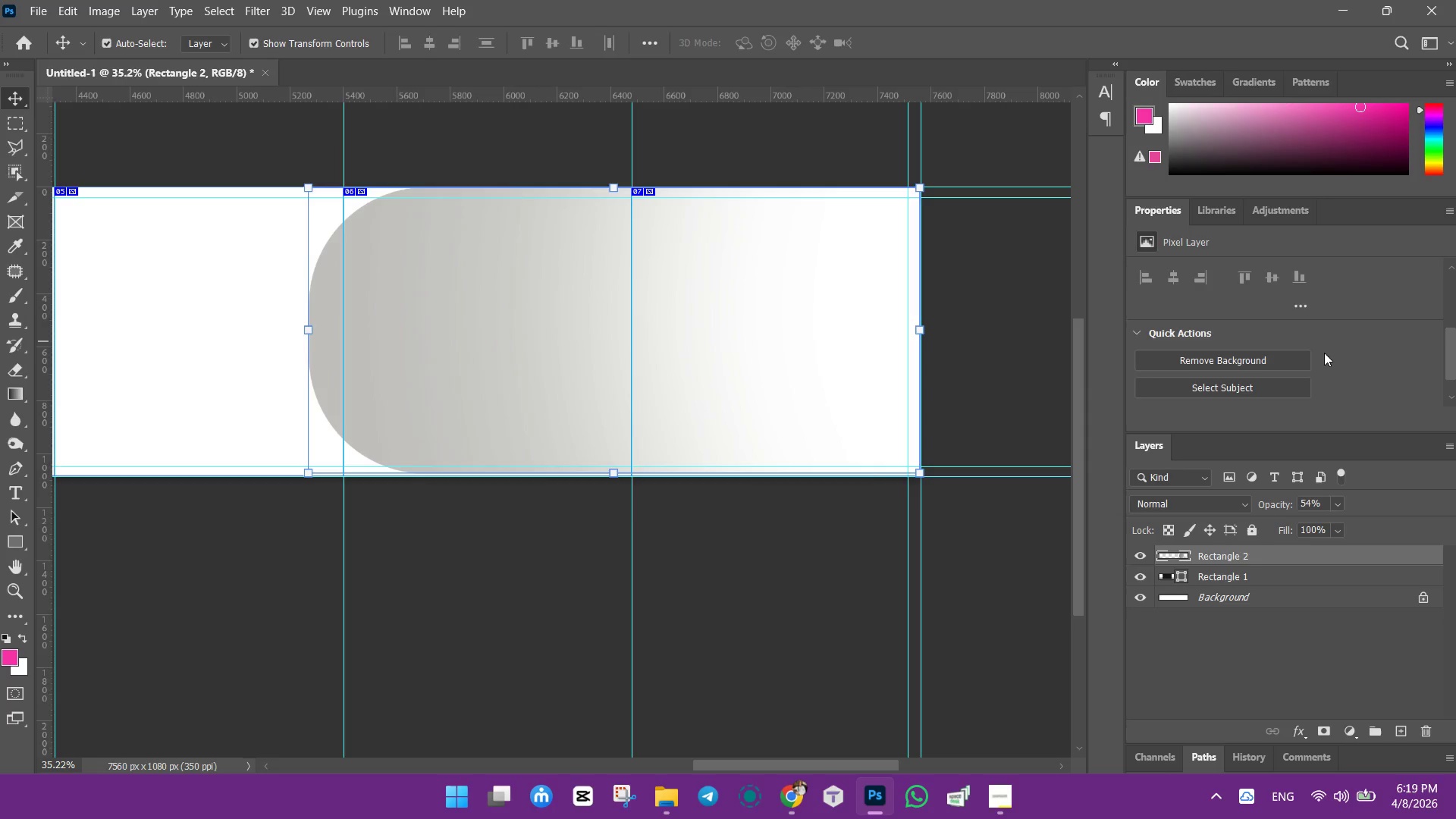 
scroll: coordinate [1302, 328], scroll_direction: up, amount: 8.0
 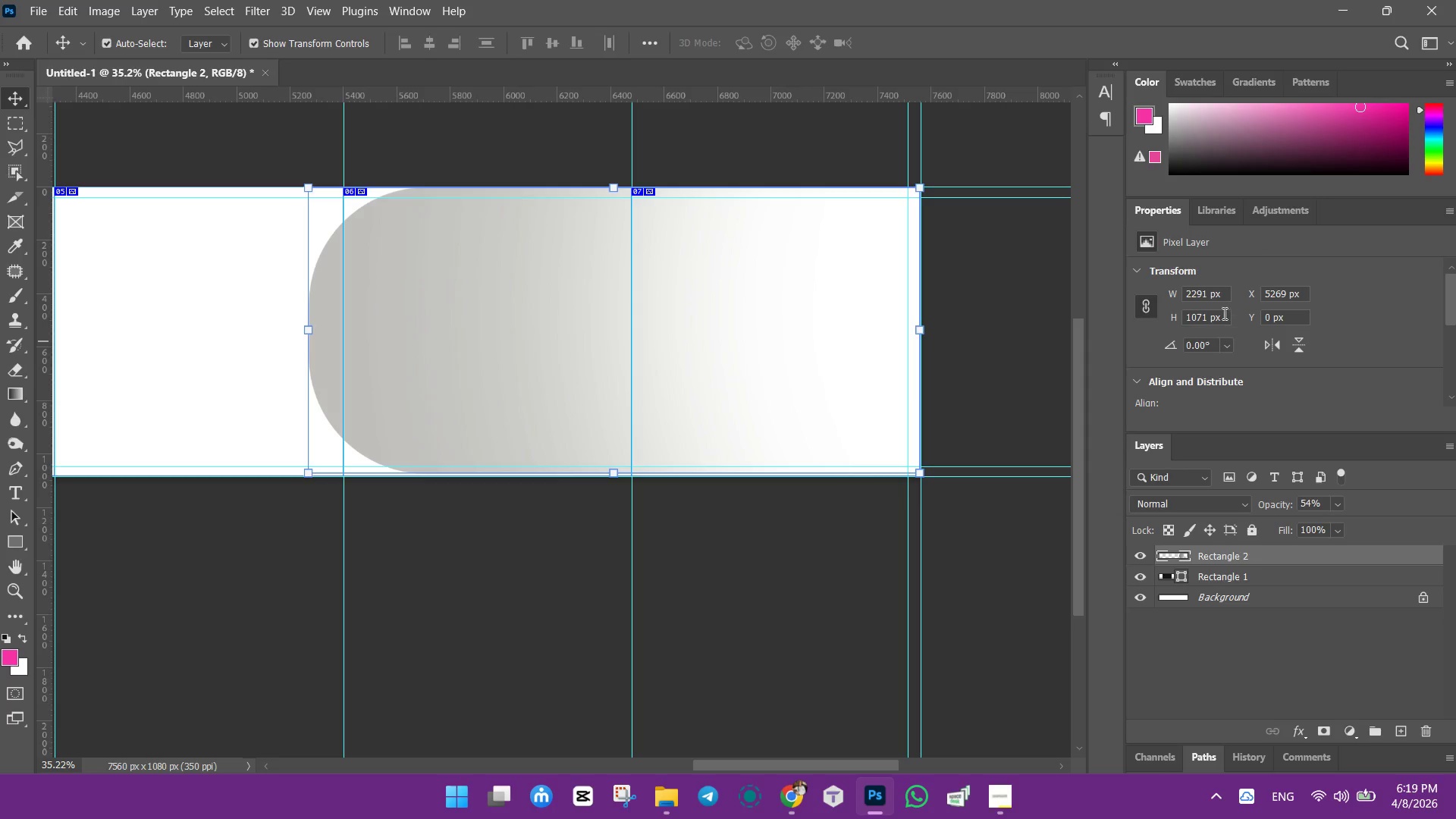 
scroll: coordinate [1222, 320], scroll_direction: down, amount: 12.0
 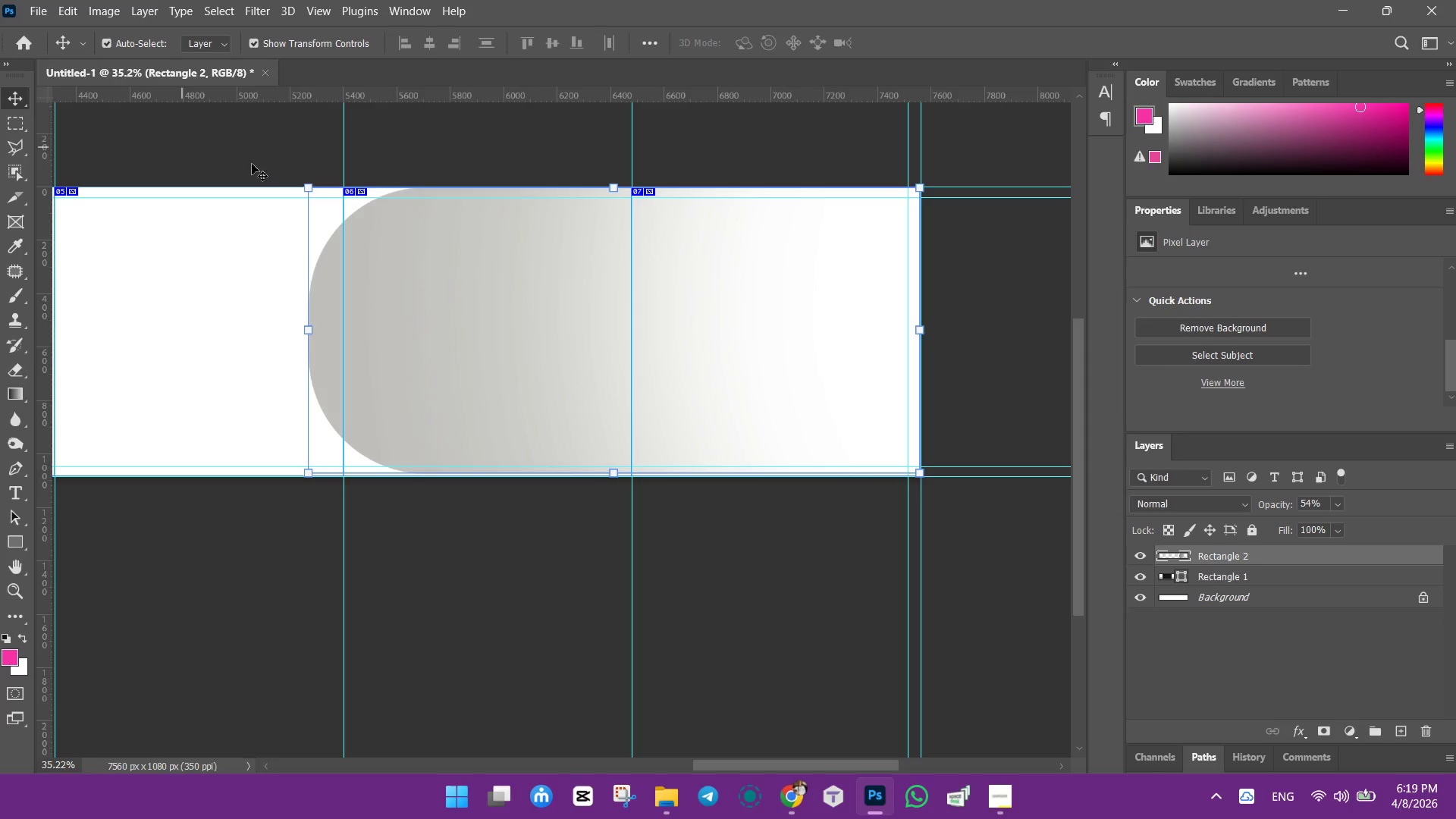 
left_click([240, 152])
 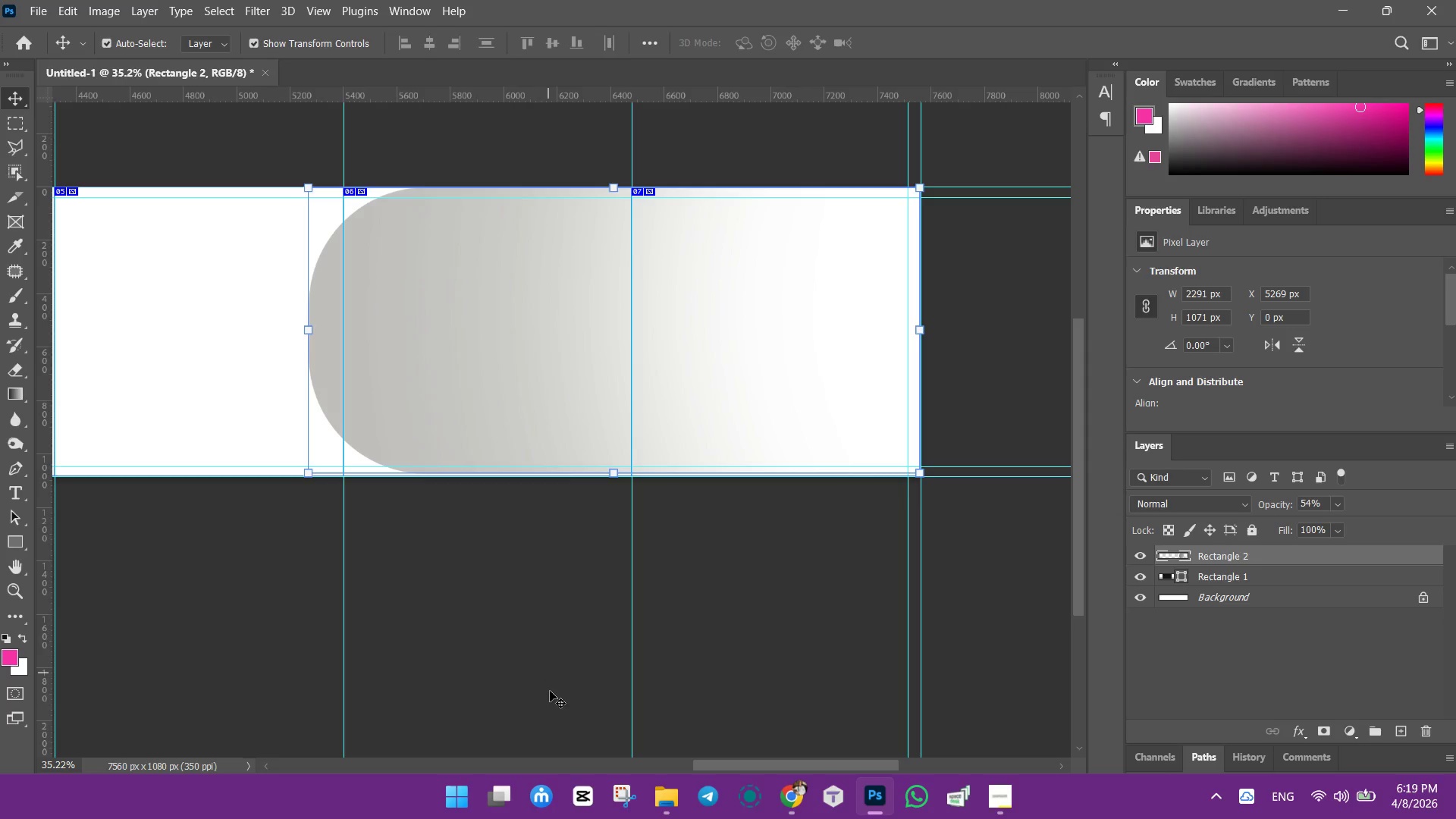 
wait(5.33)
 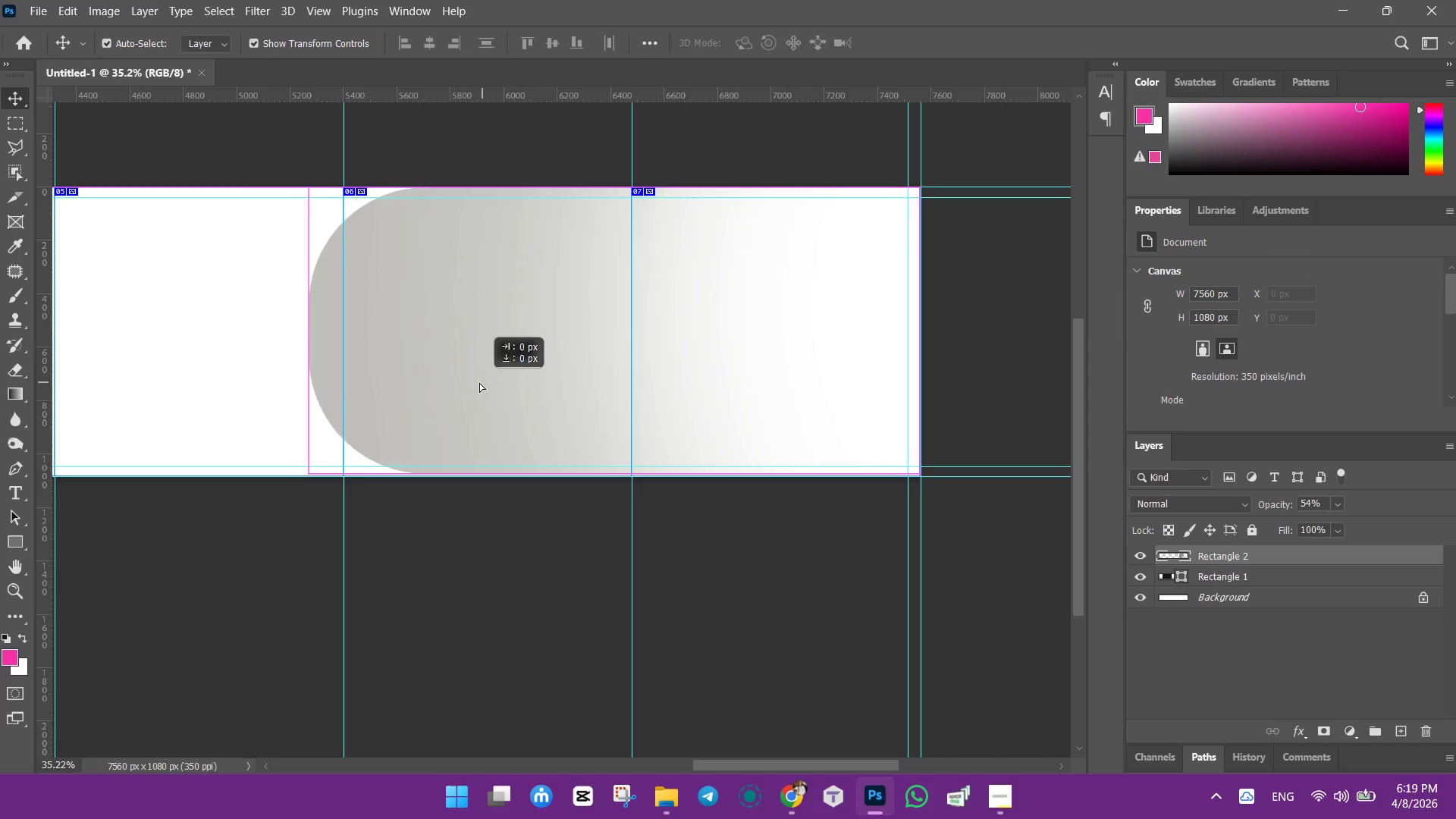 
left_click([538, 321])
 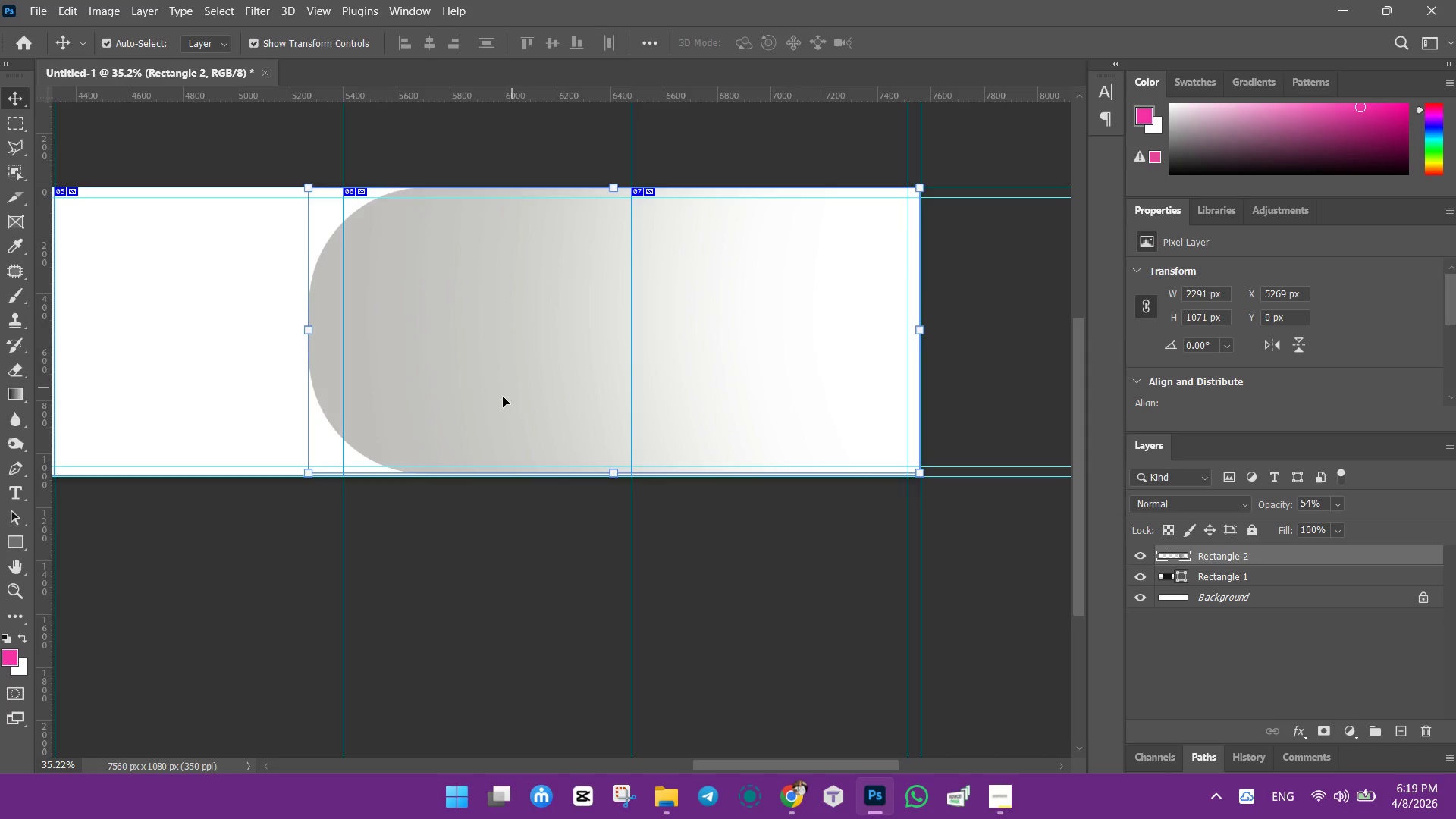 
key(Control+0)
 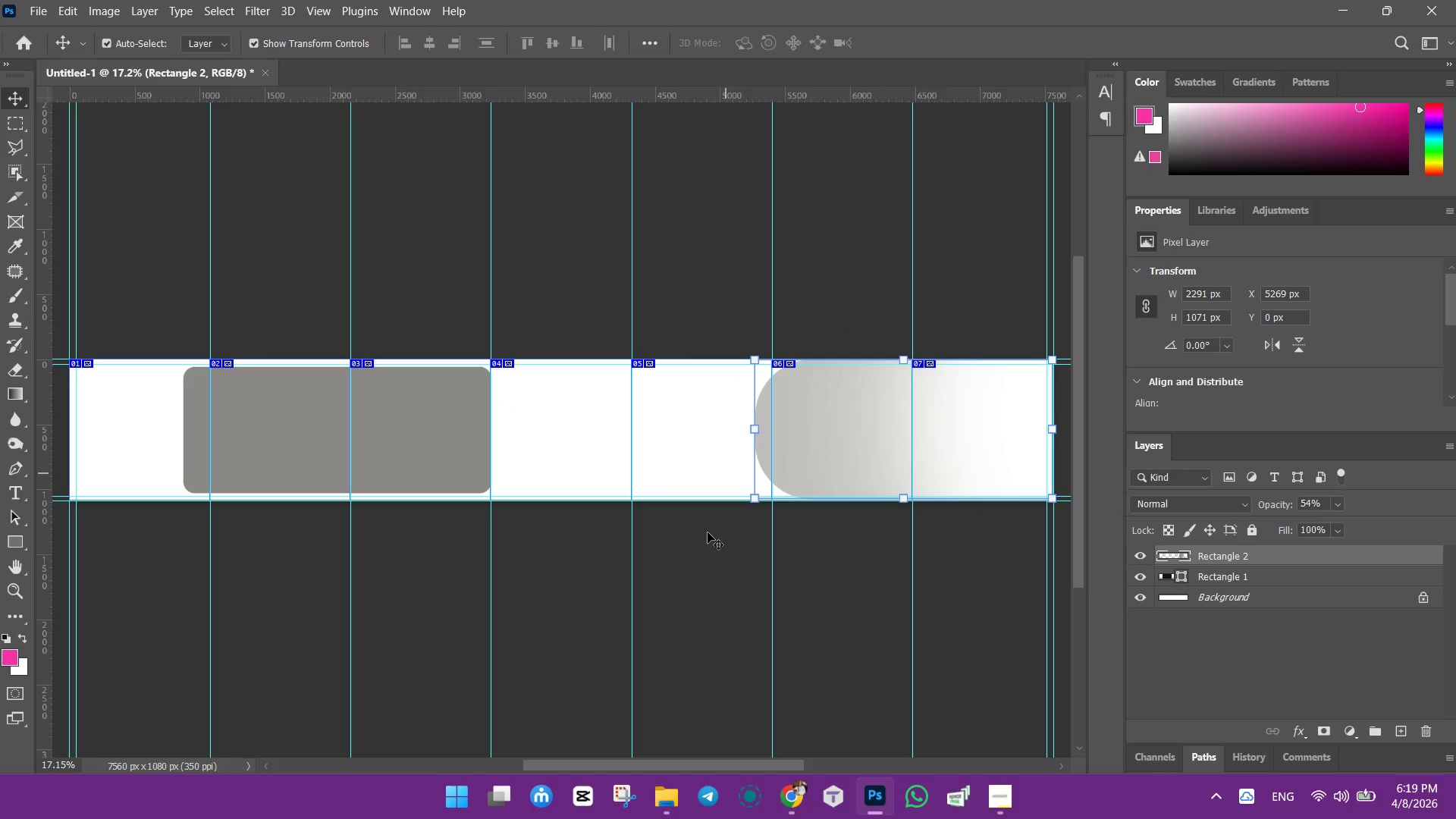 
wait(7.56)
 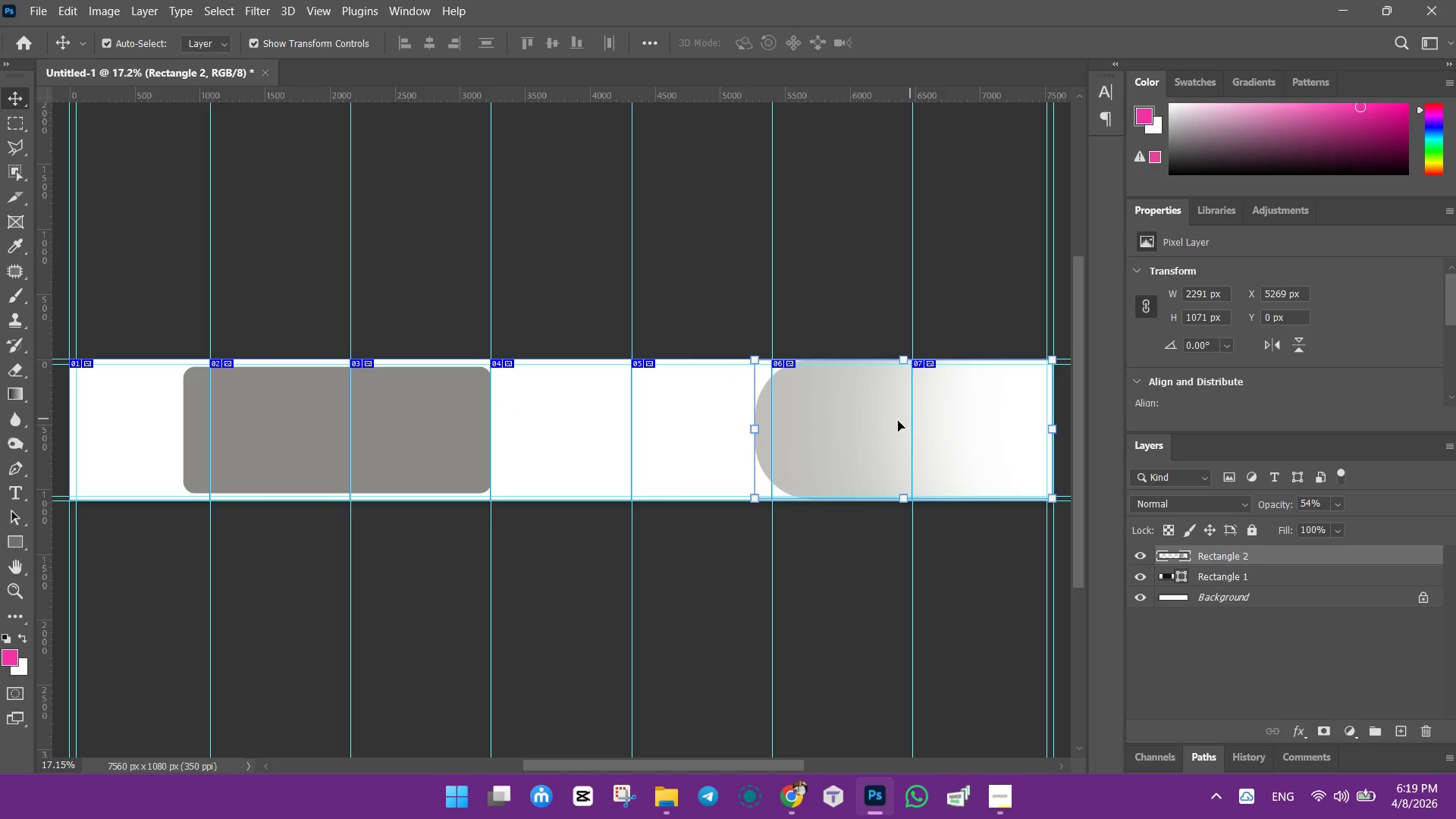 
left_click_drag(start_coordinate=[839, 442], to_coordinate=[824, 442])
 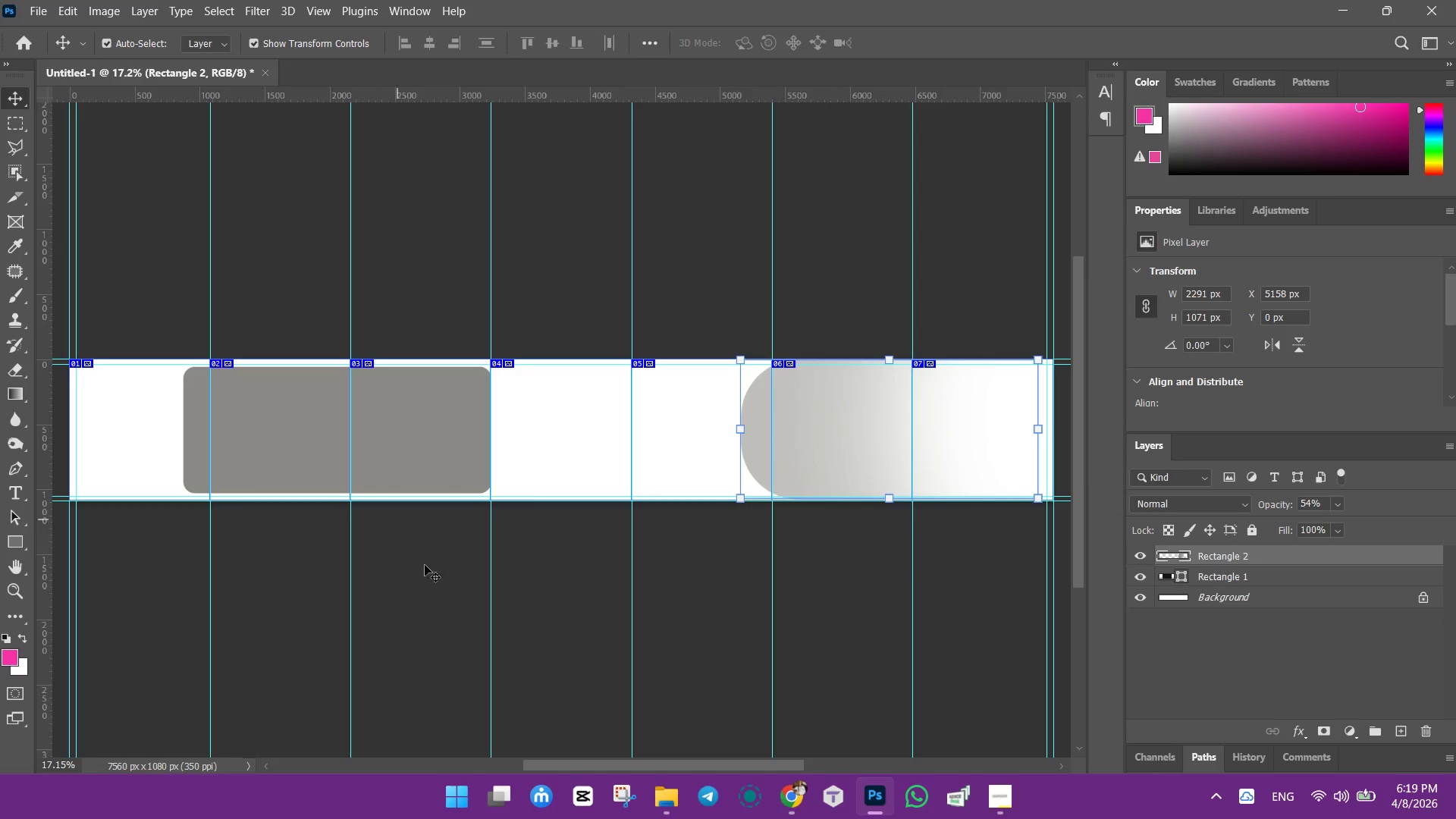 
left_click([420, 422])
 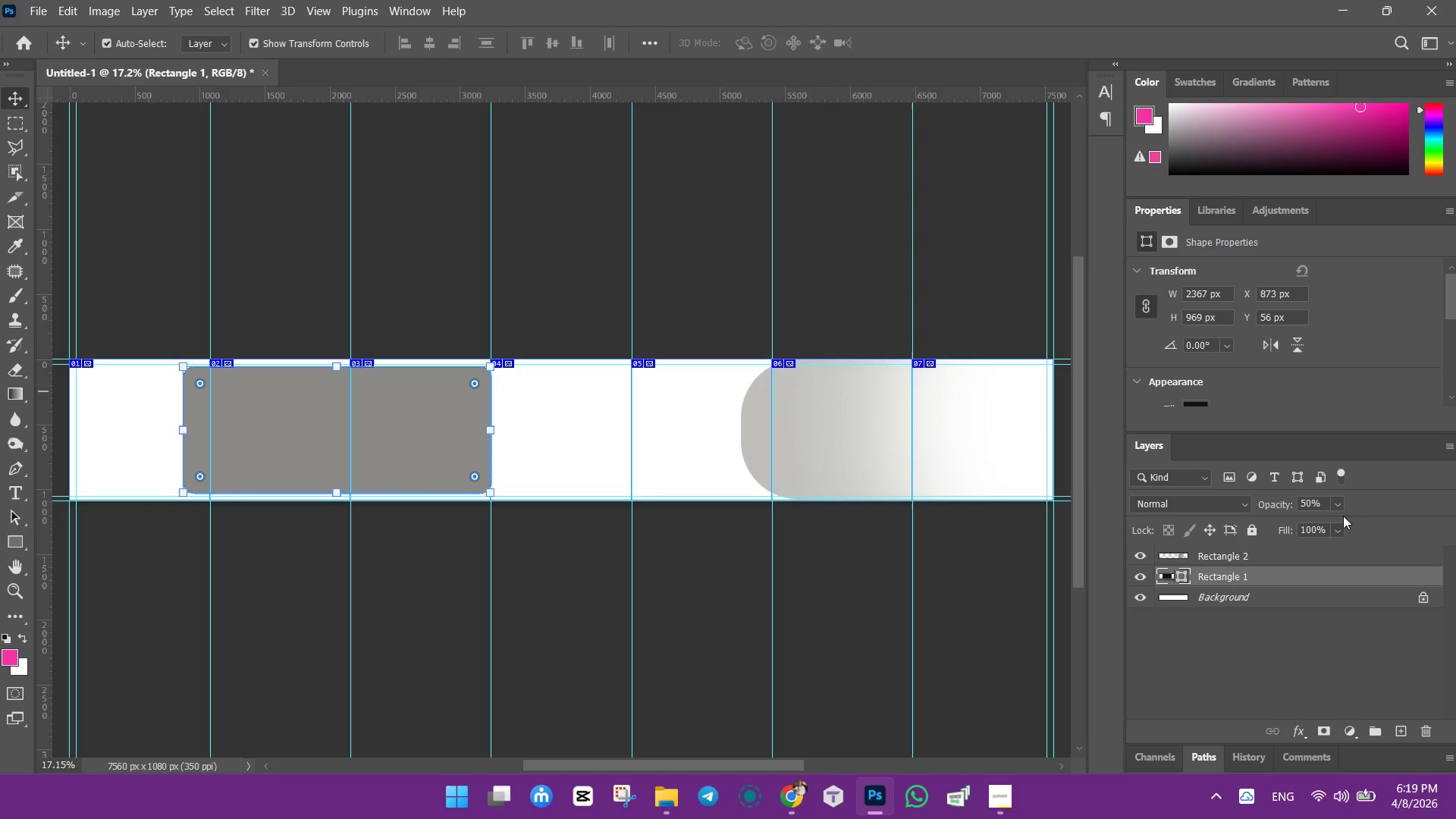 
left_click([1341, 505])
 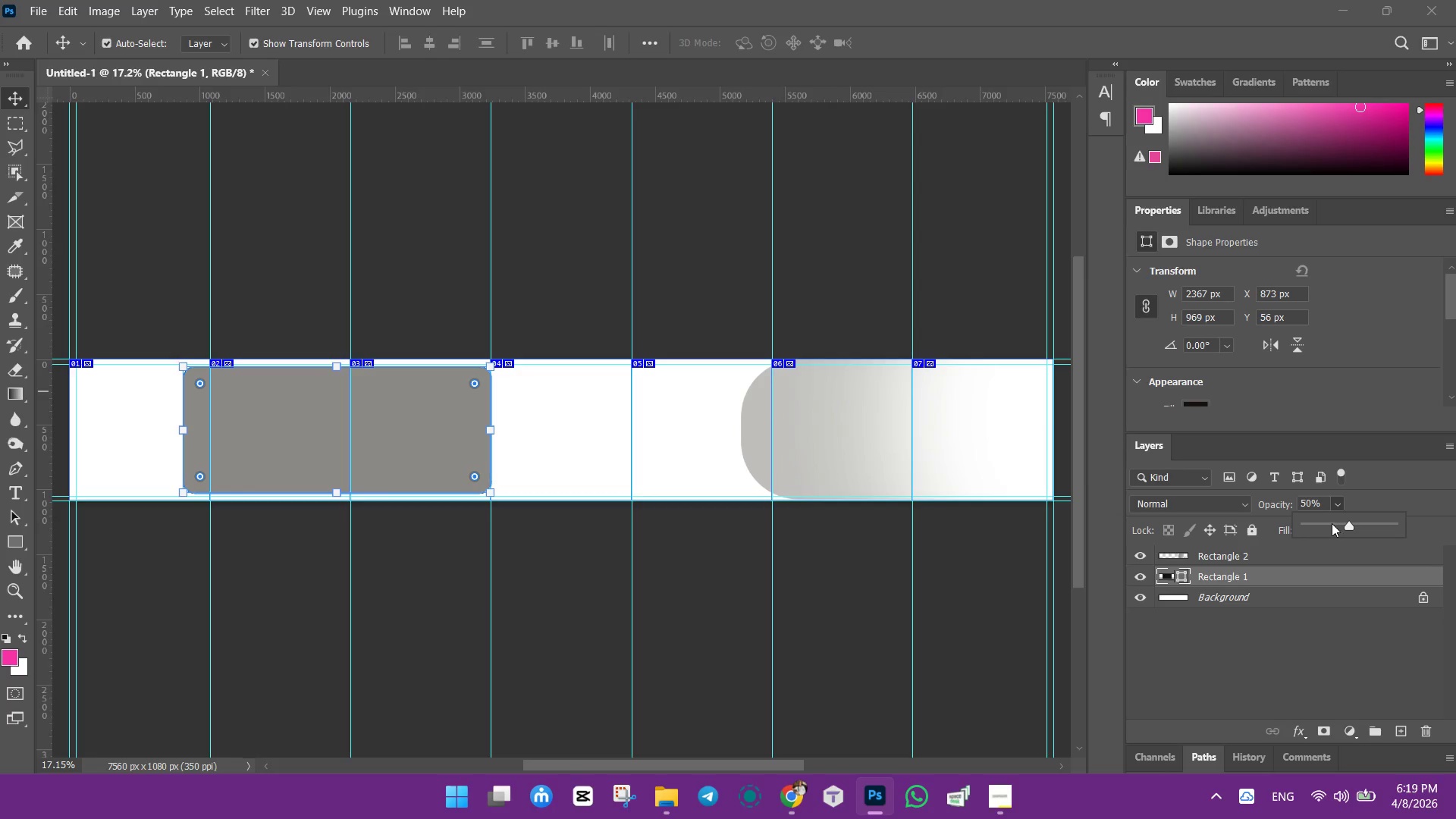 
left_click([1332, 523])
 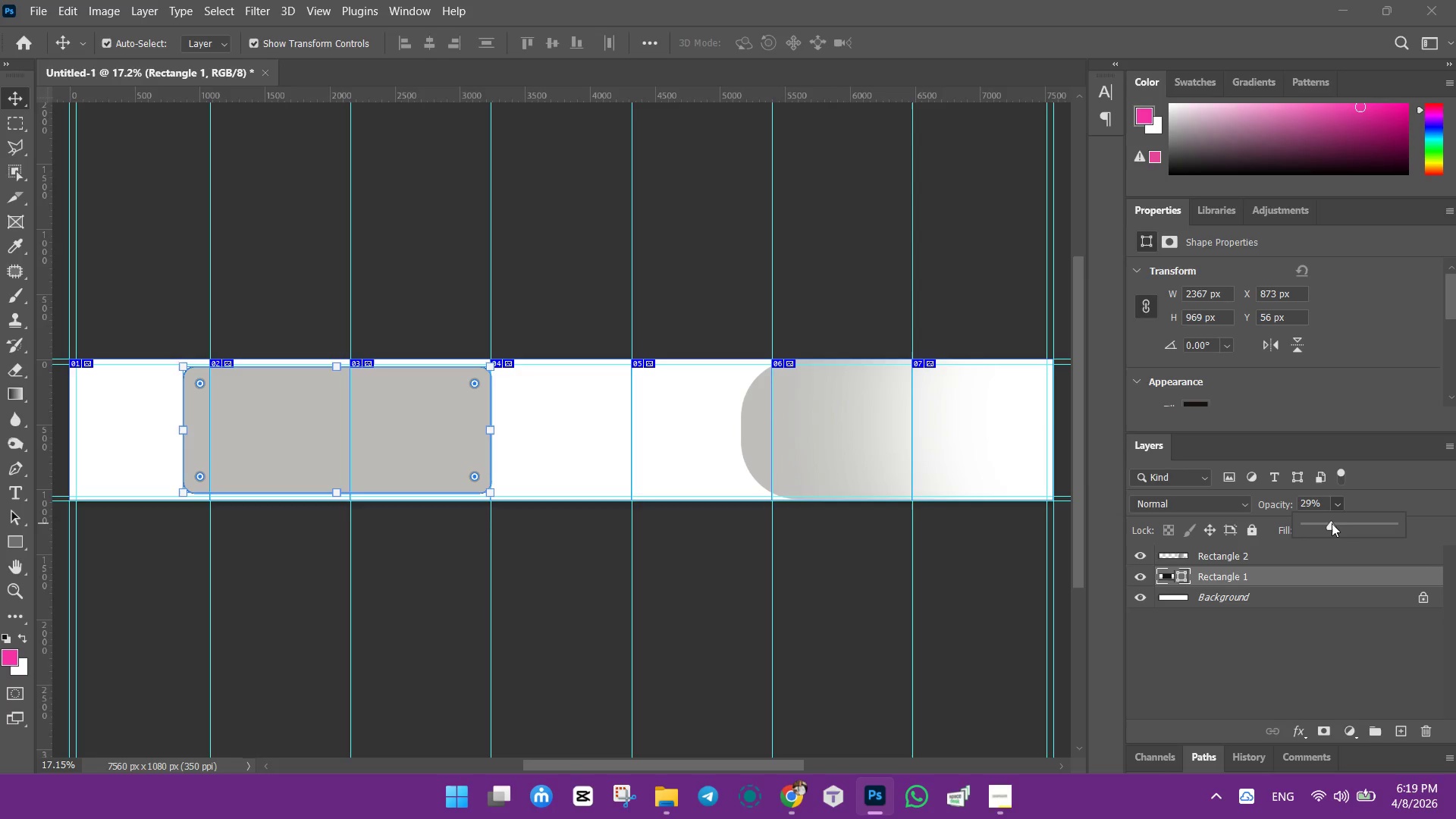 
wait(8.06)
 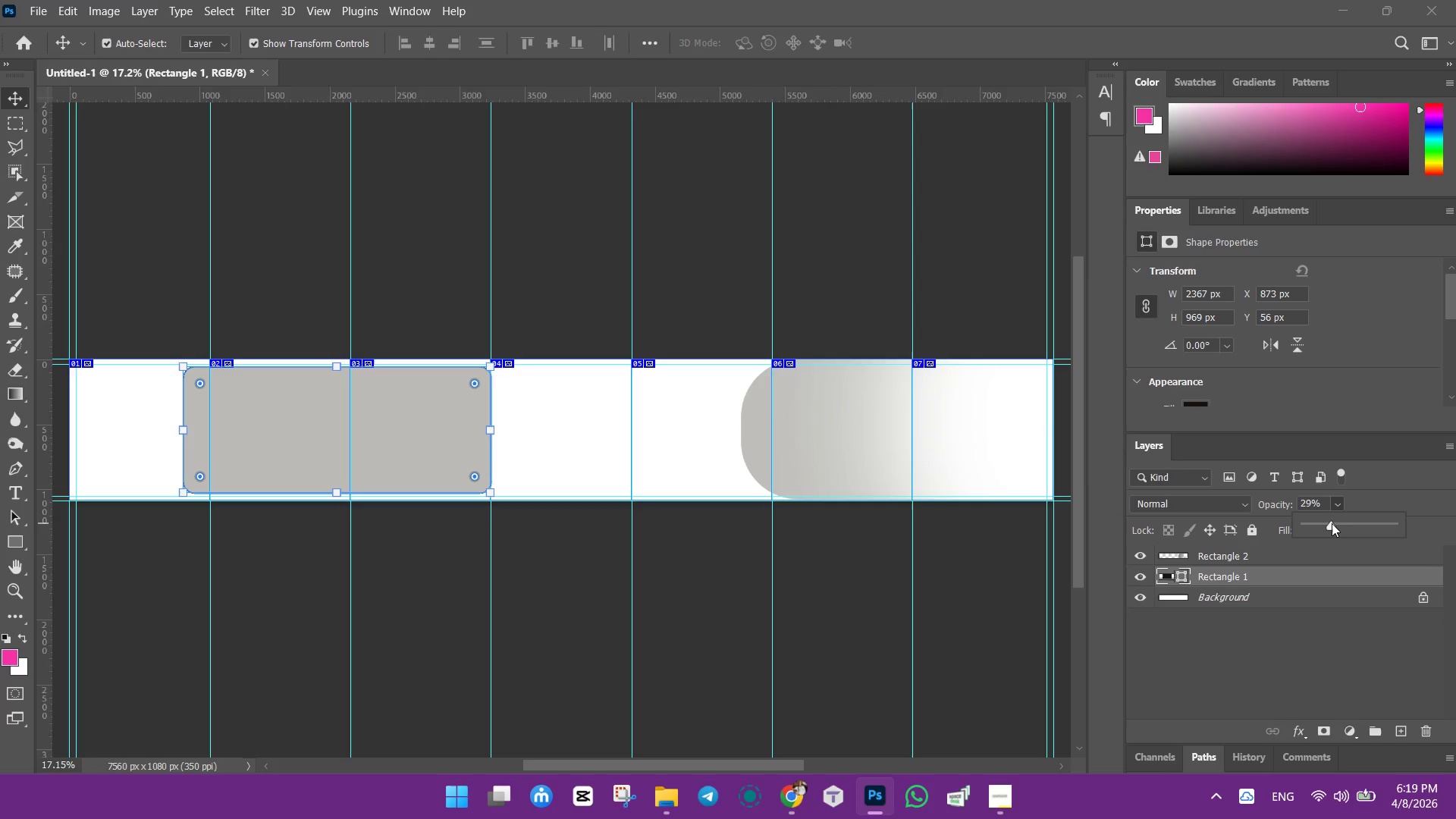 
left_click([595, 466])
 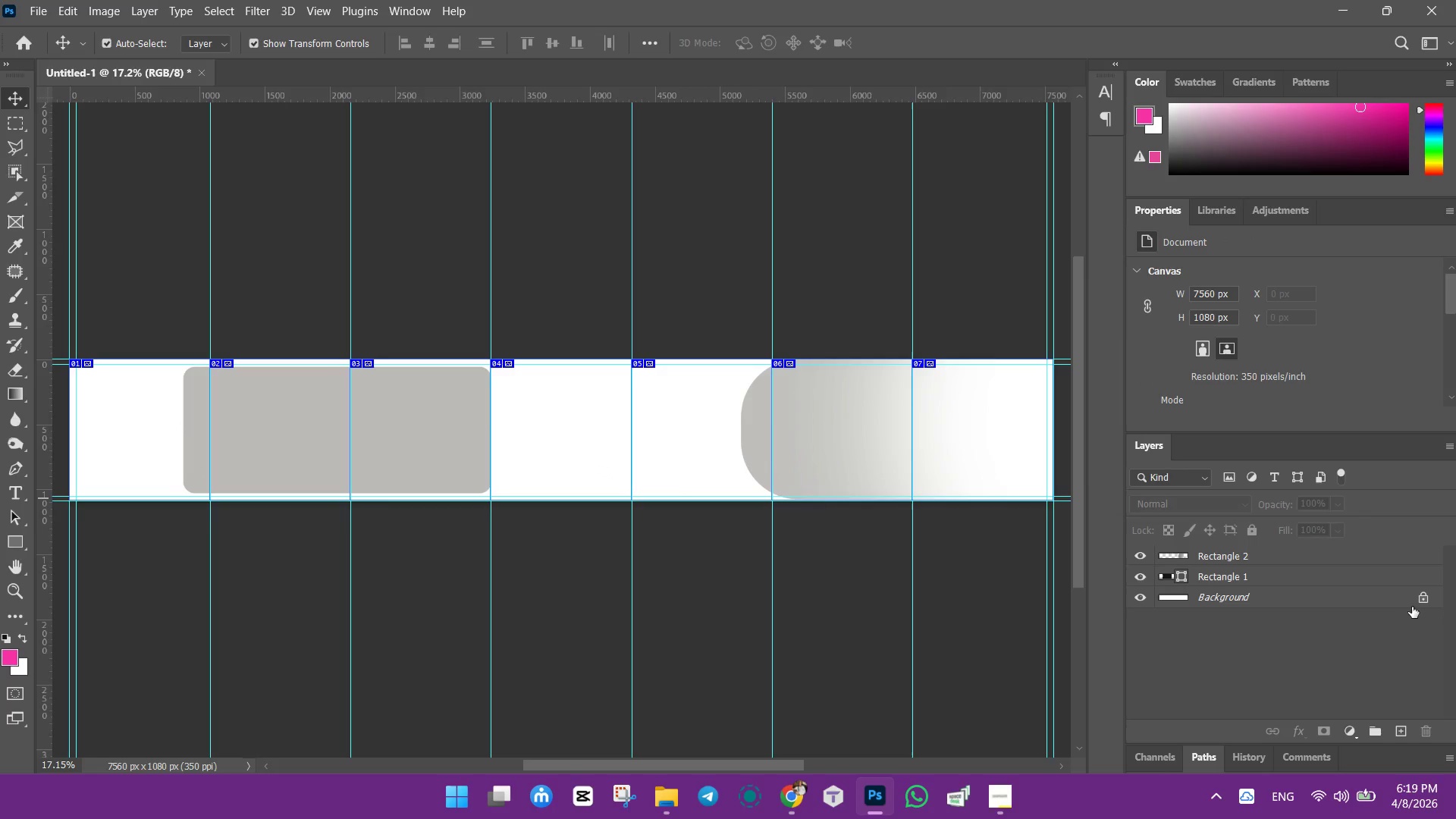 
left_click([1421, 597])
 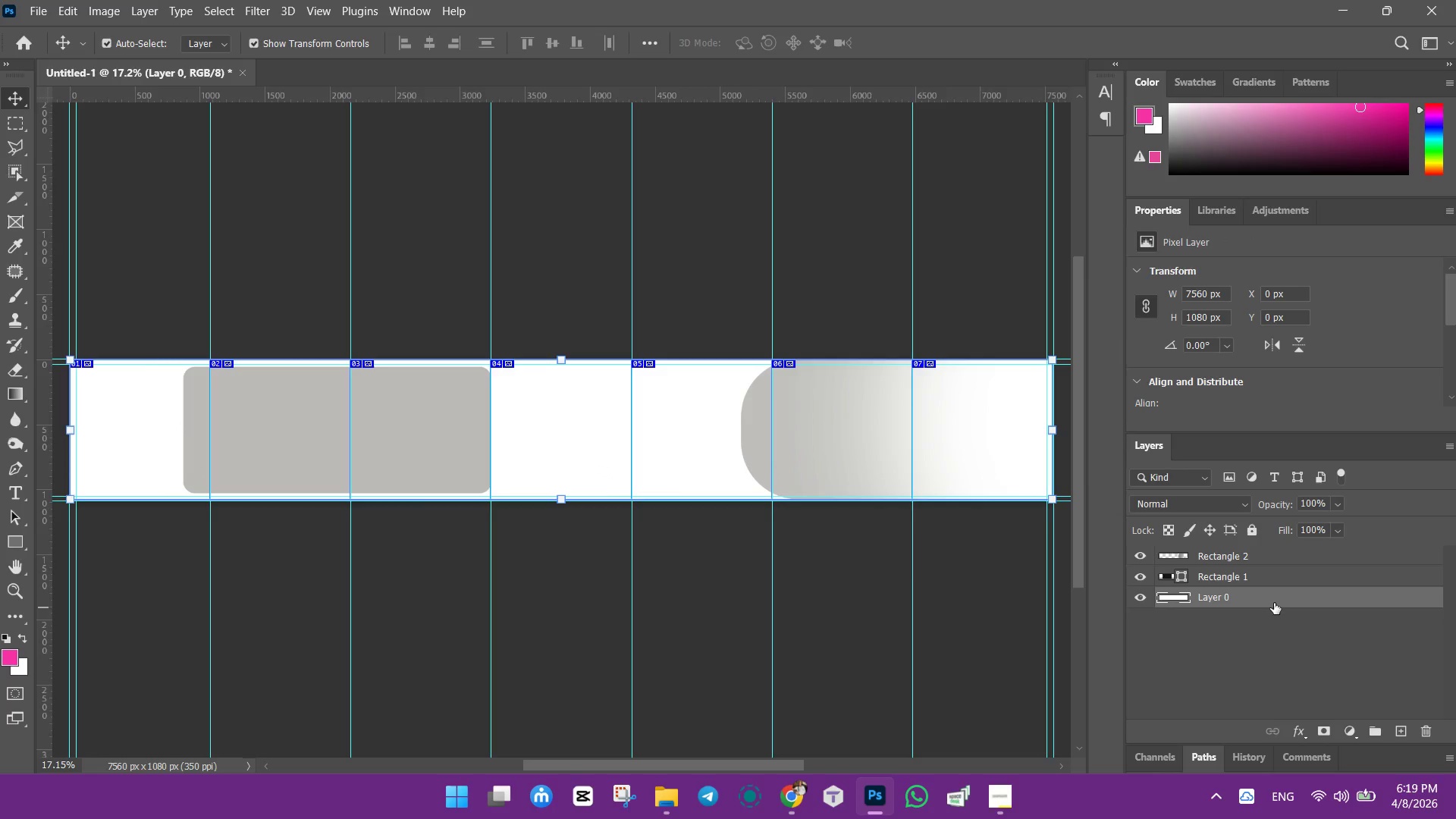 
left_click([1274, 603])
 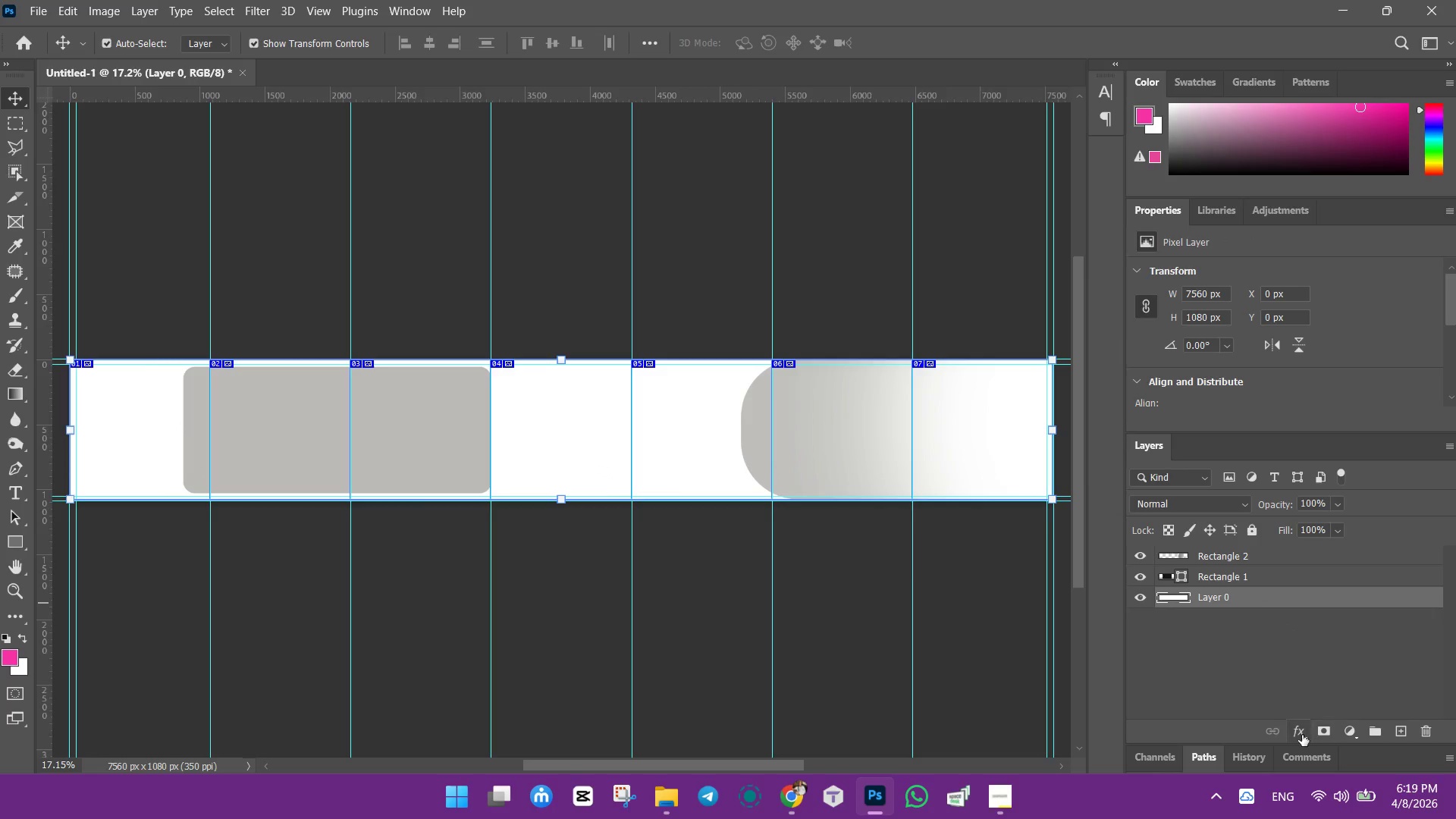 
left_click([1301, 732])
 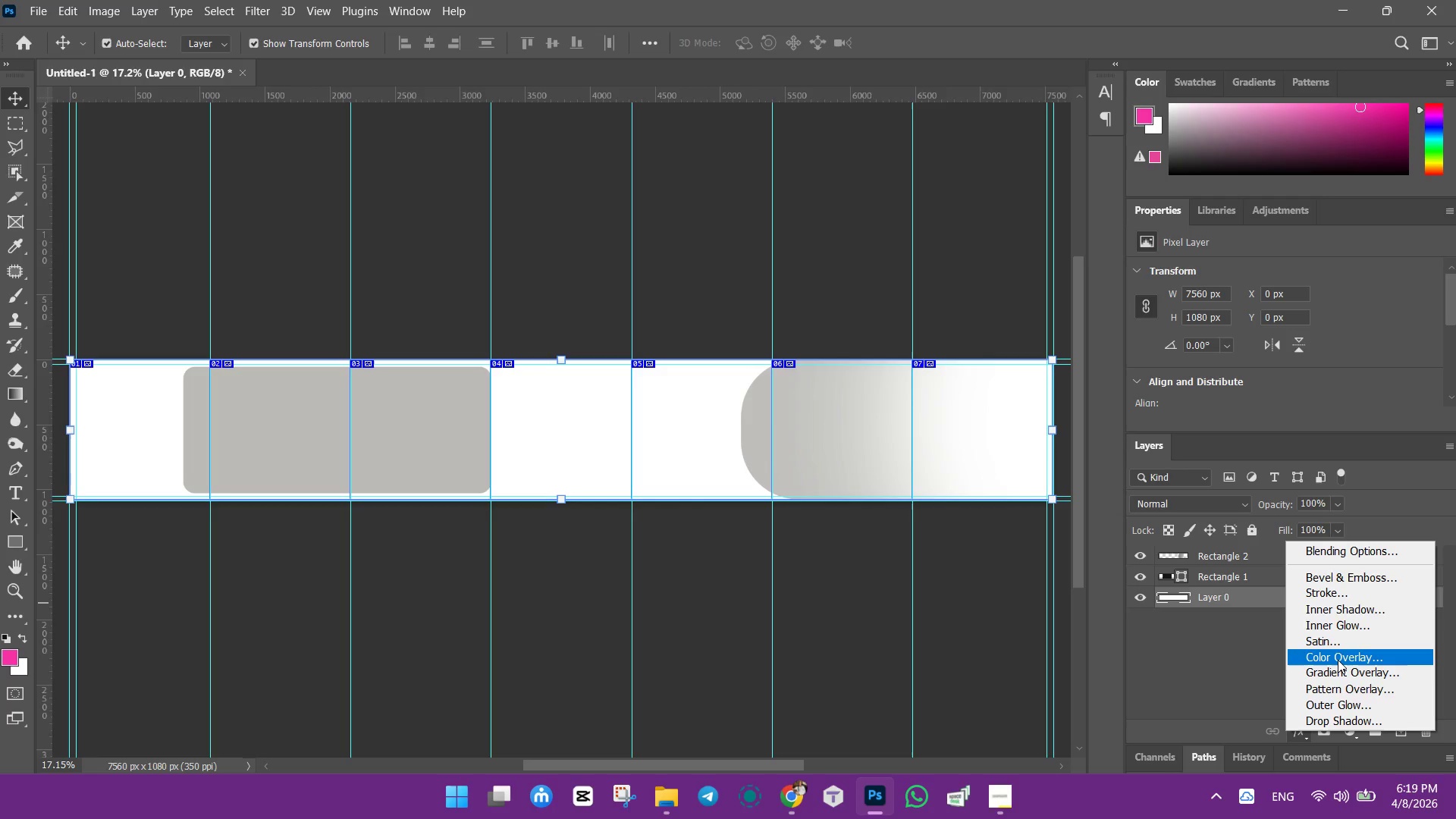 
mouse_move([816, 802])
 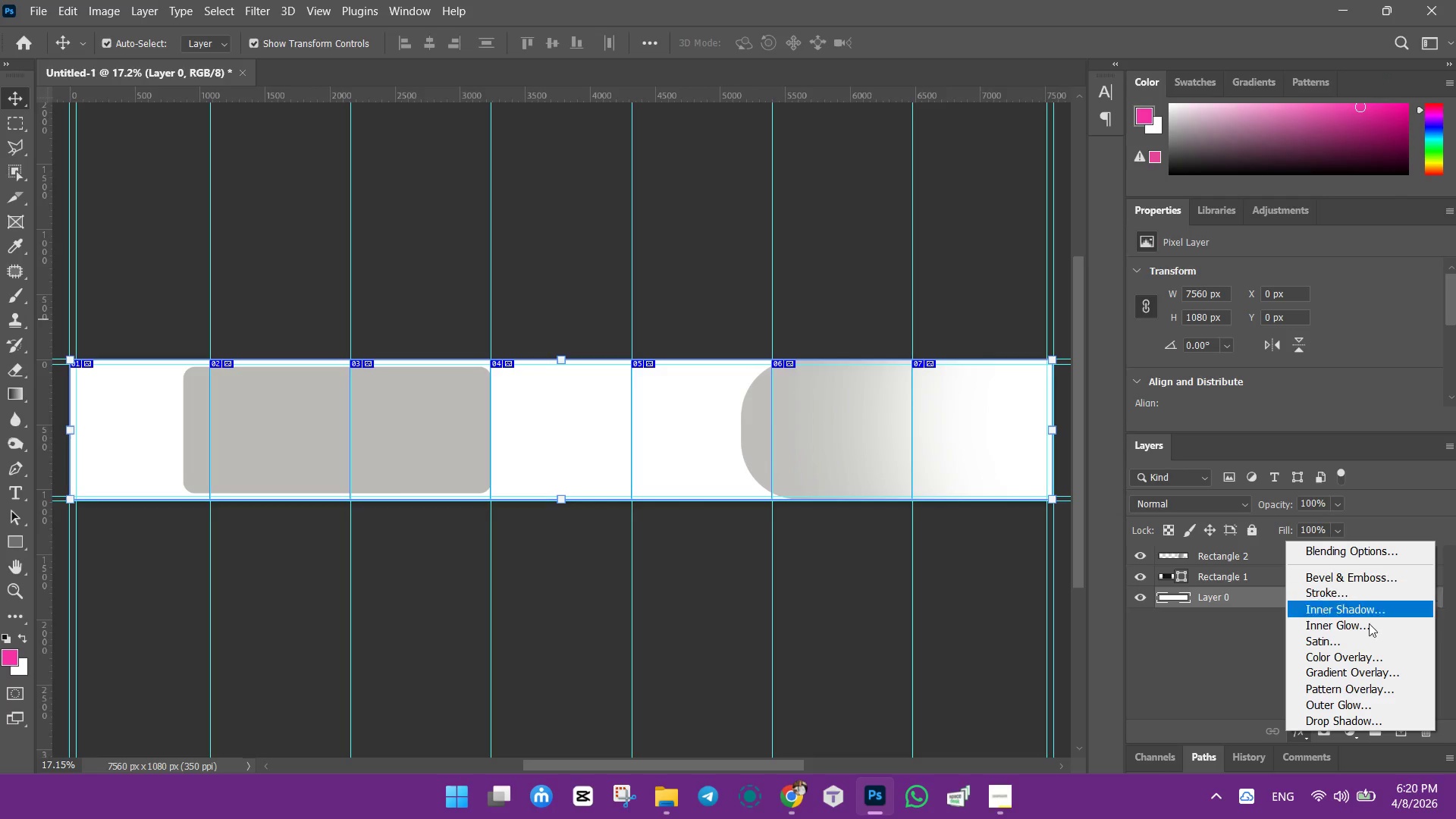 
left_click([1354, 657])
 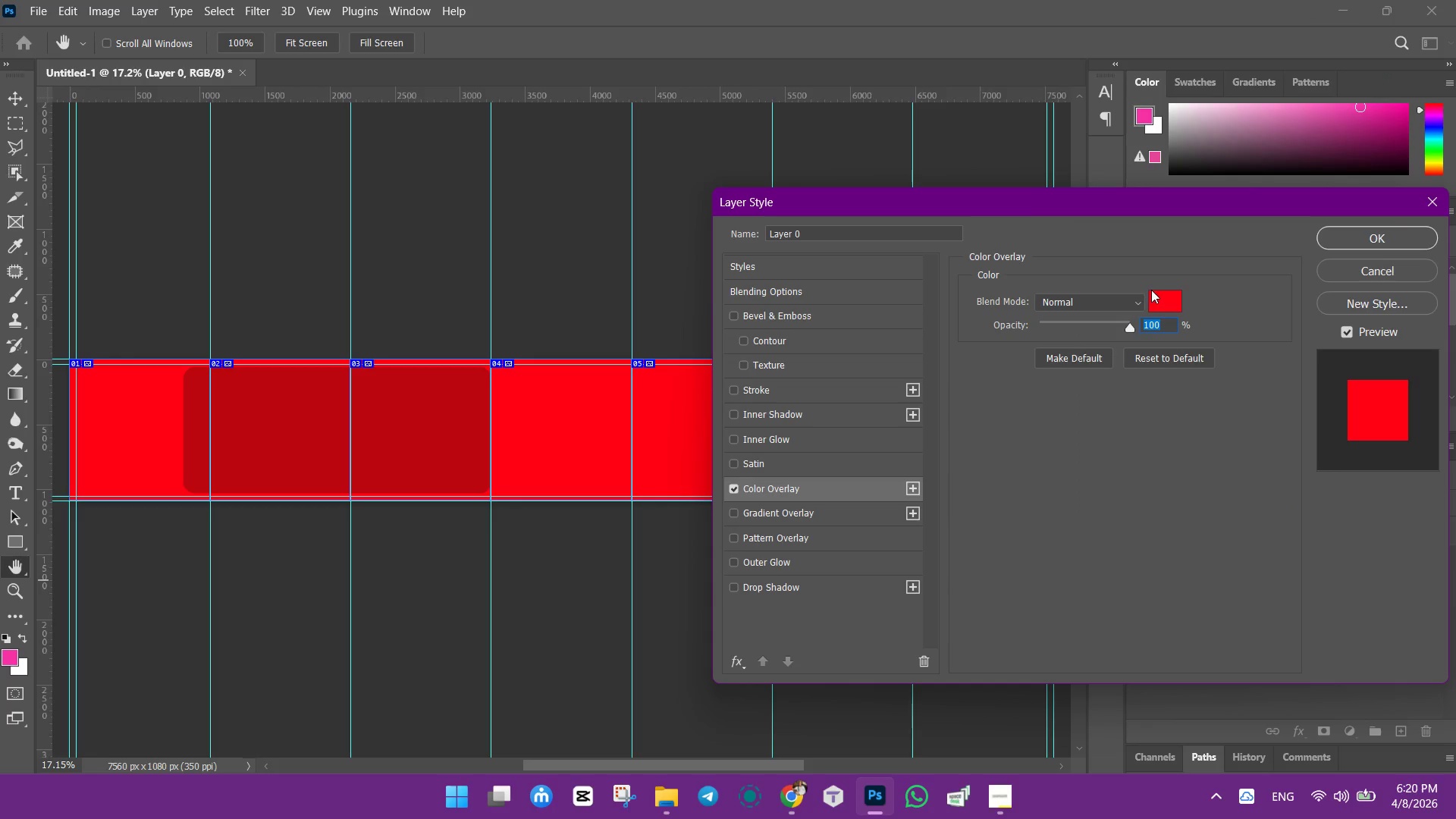 
left_click([1164, 296])
 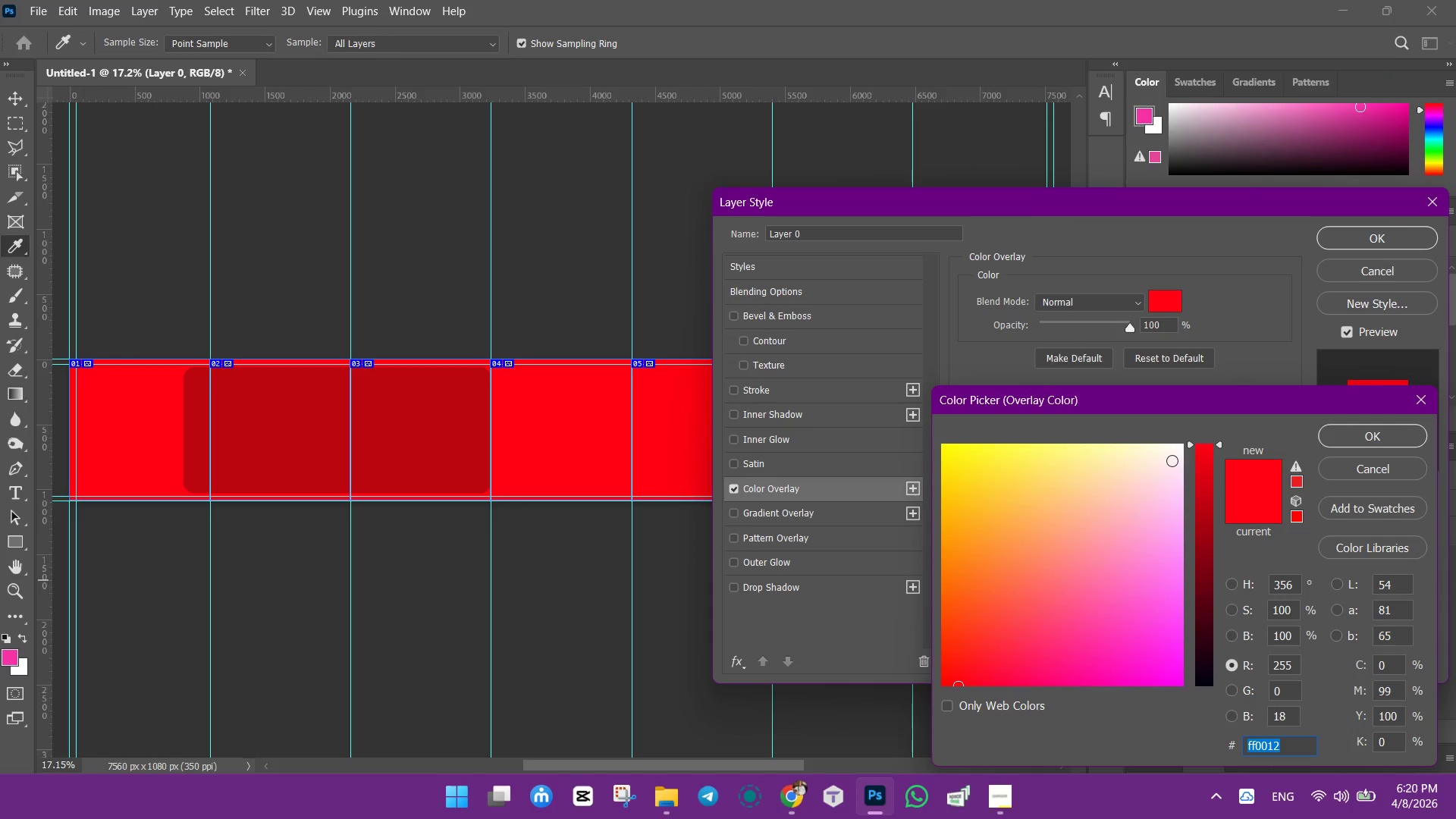 
left_click_drag(start_coordinate=[1177, 457], to_coordinate=[1194, 419])
 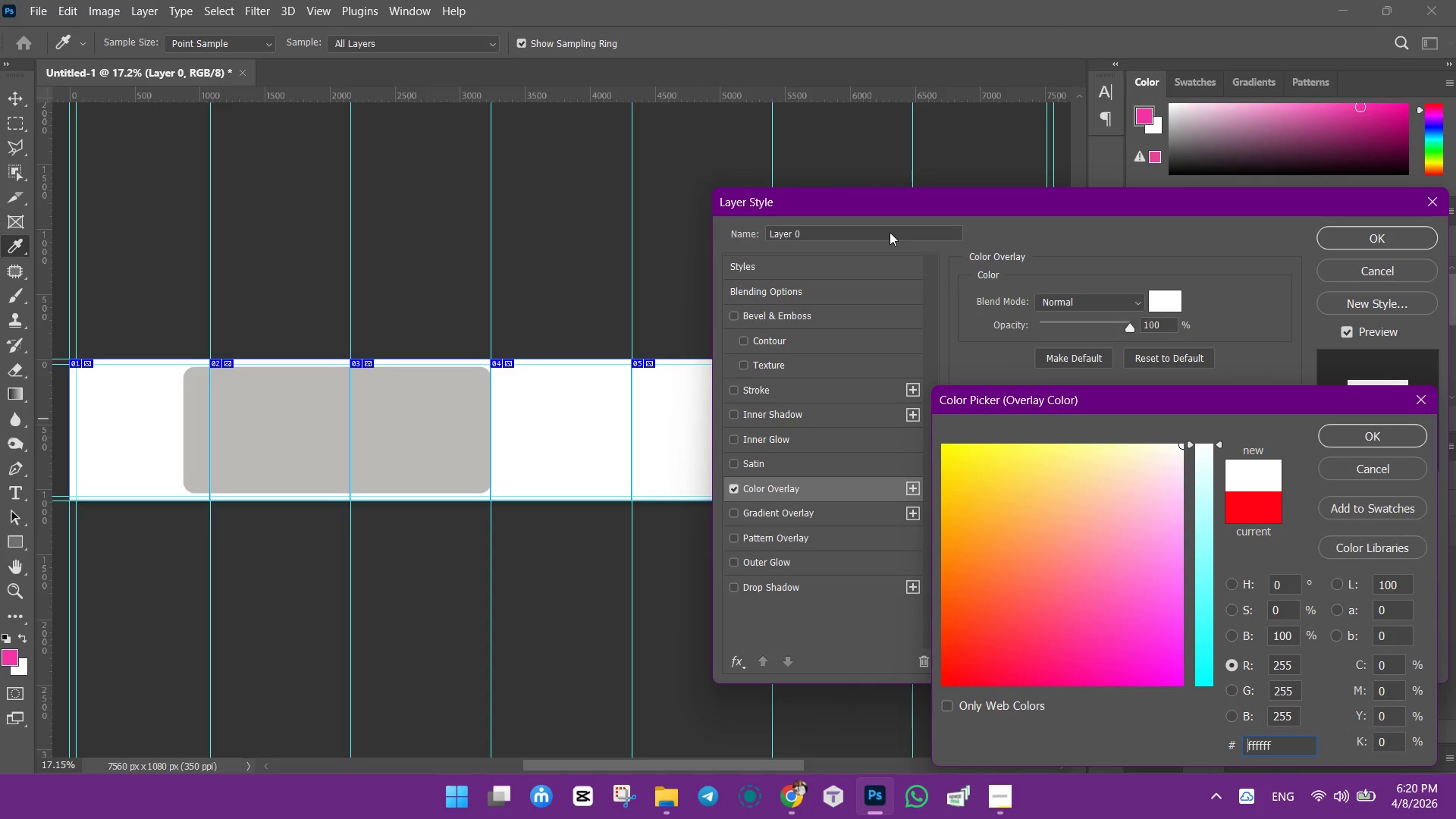 
wait(32.16)
 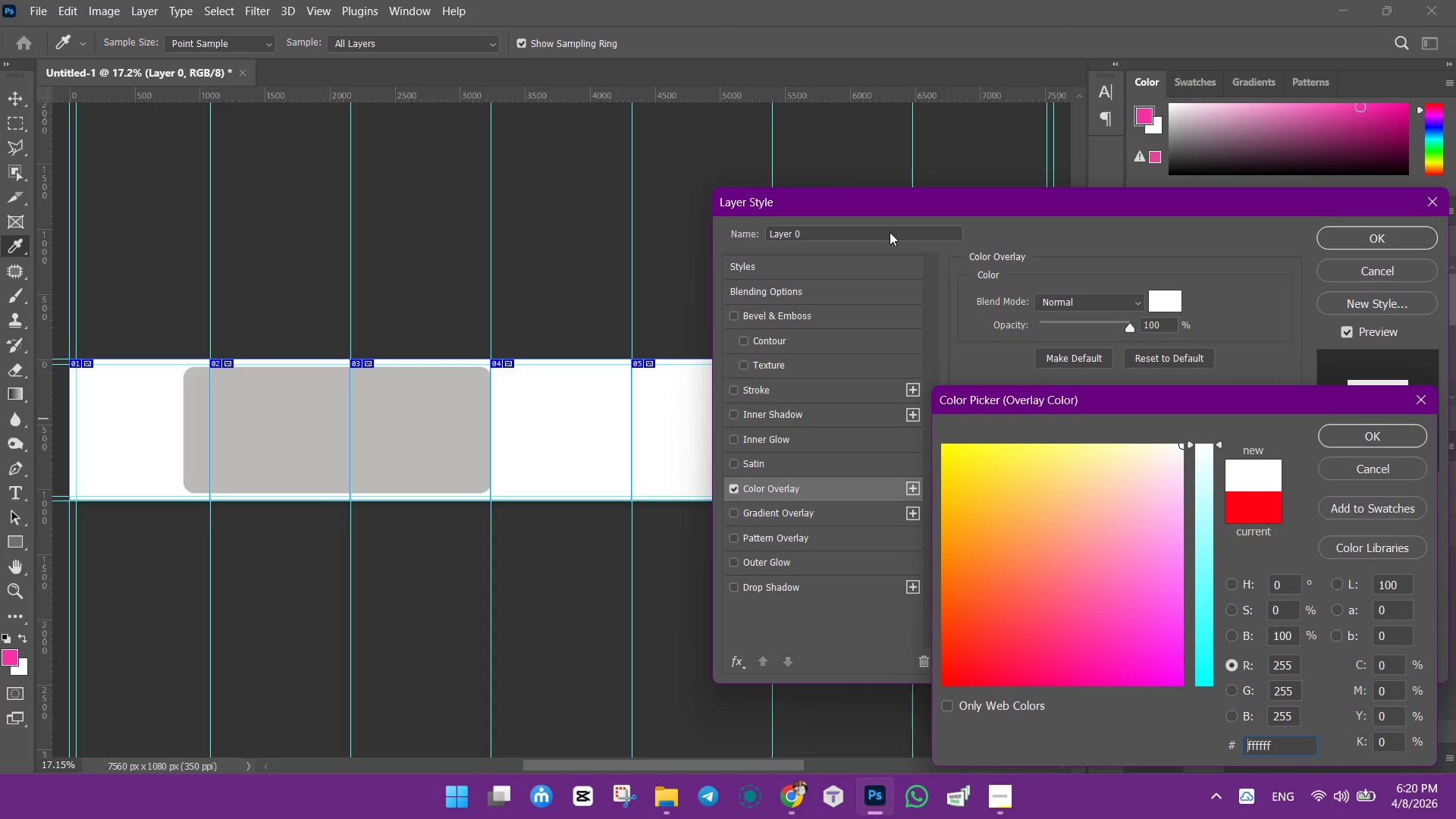 
double_click([1254, 748])
 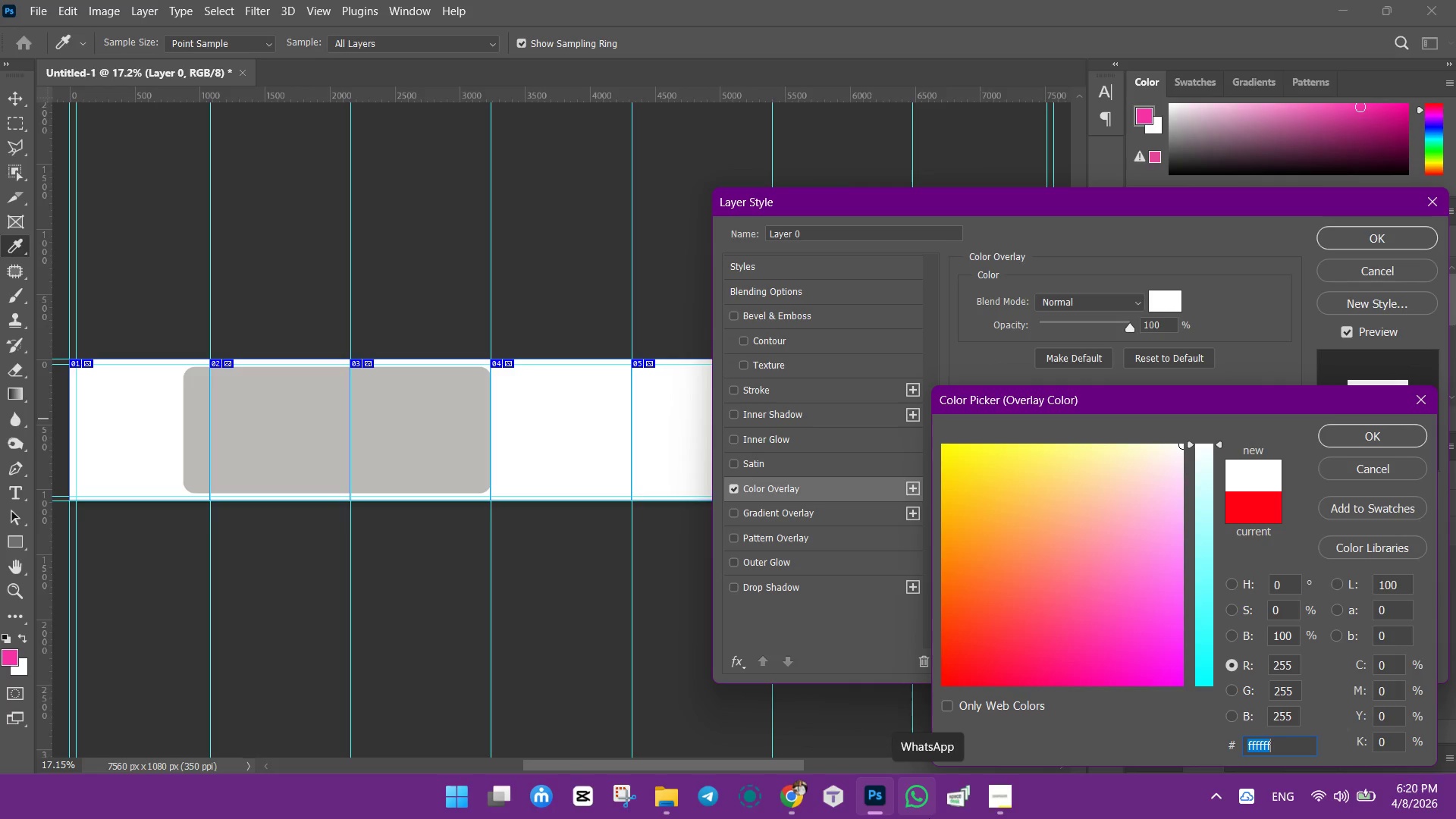 
type(ff7a6e)
 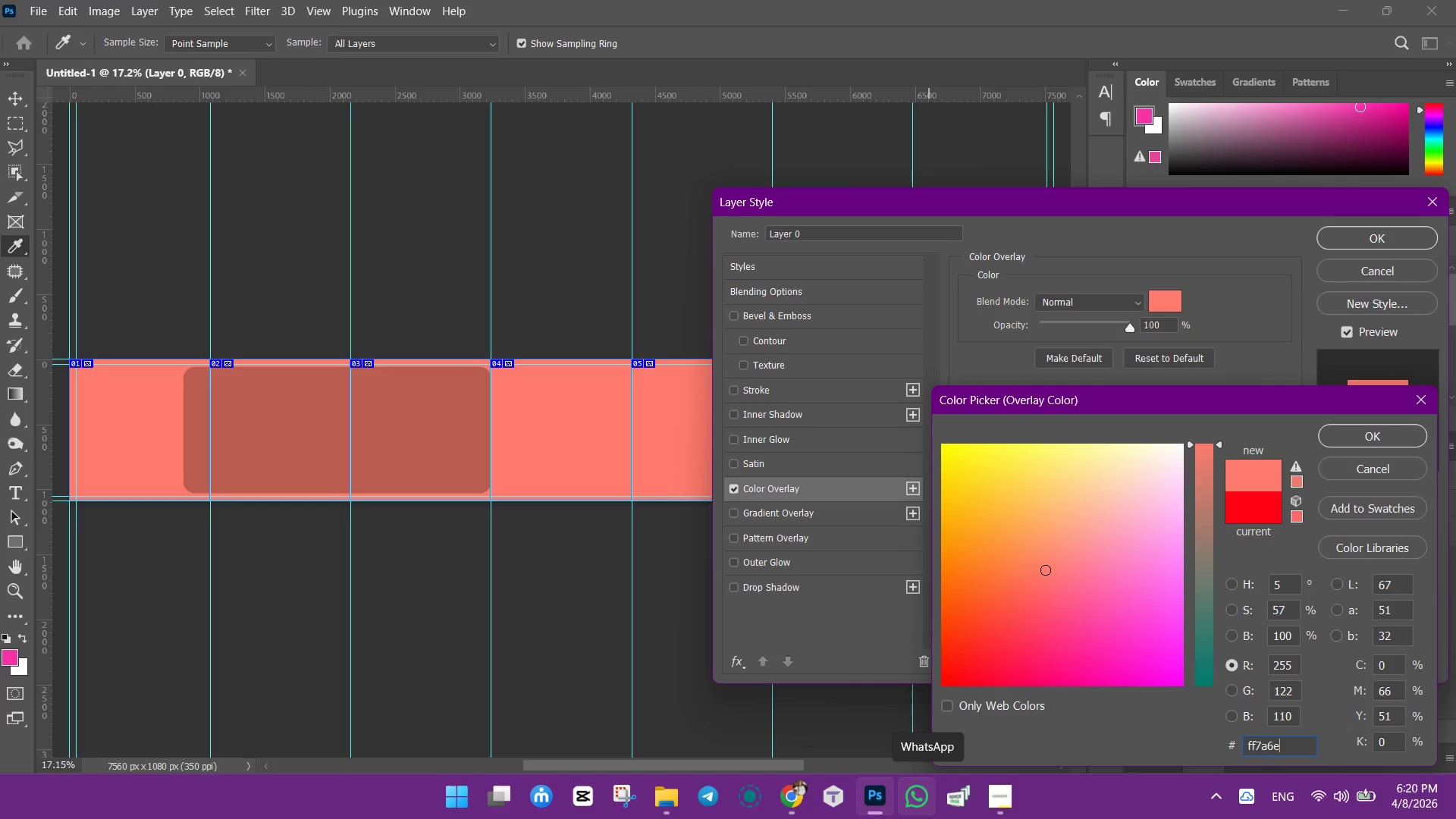 
hold_key(key=Backspace, duration=1.22)
 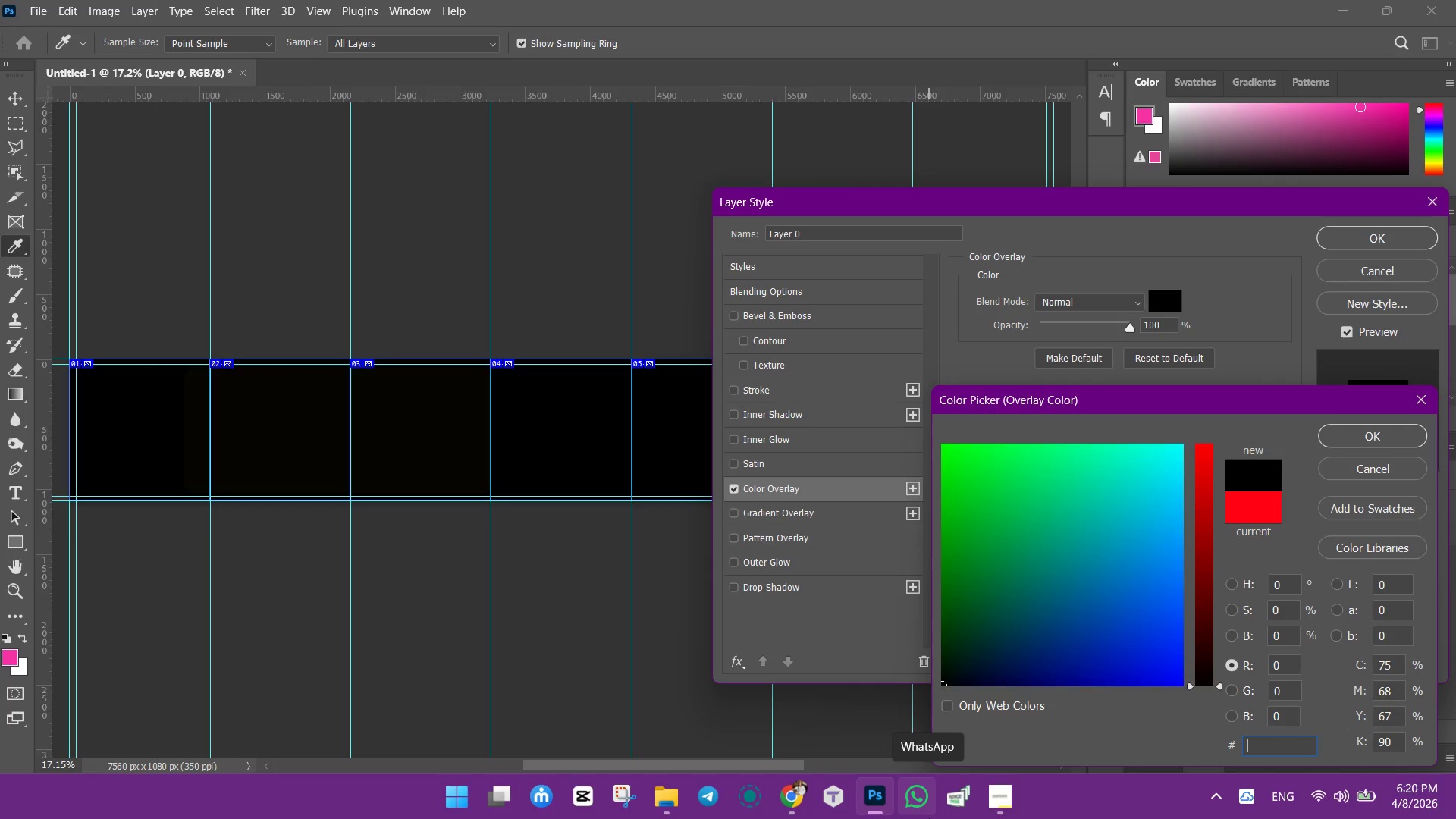 
hold_key(key=Backspace, duration=4.09)
 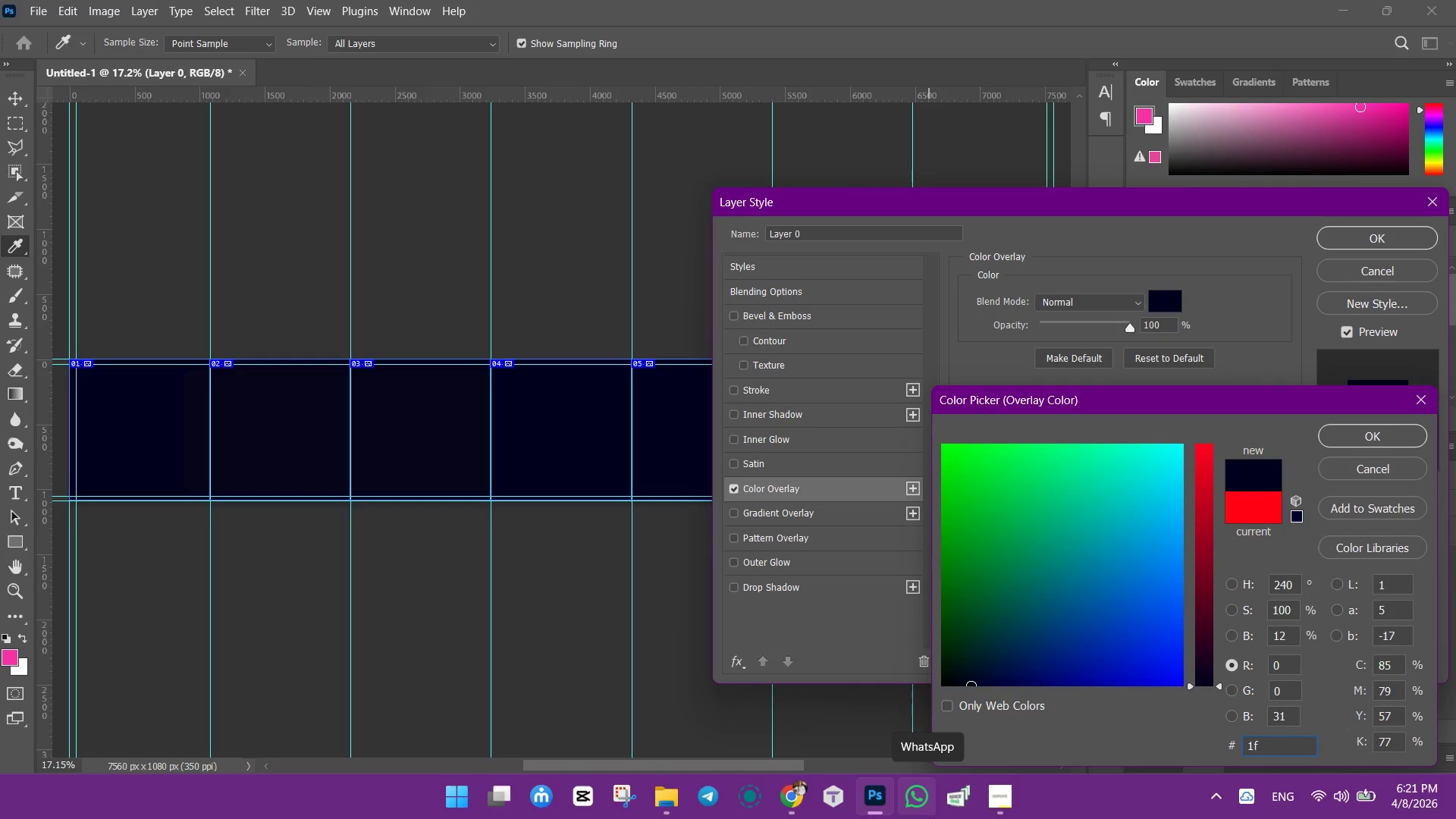 
type(1ff1f)
 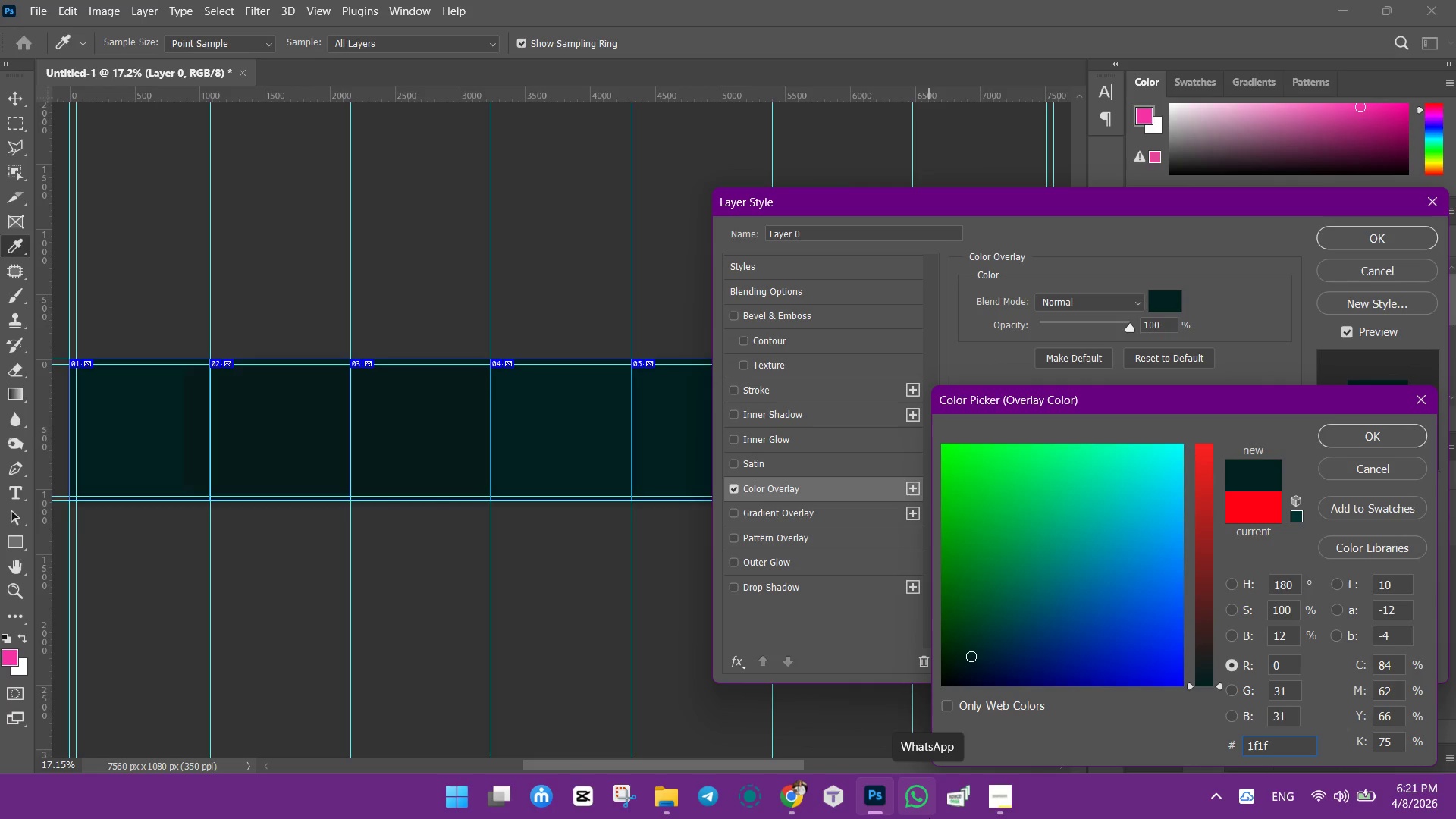 
type(1f)
 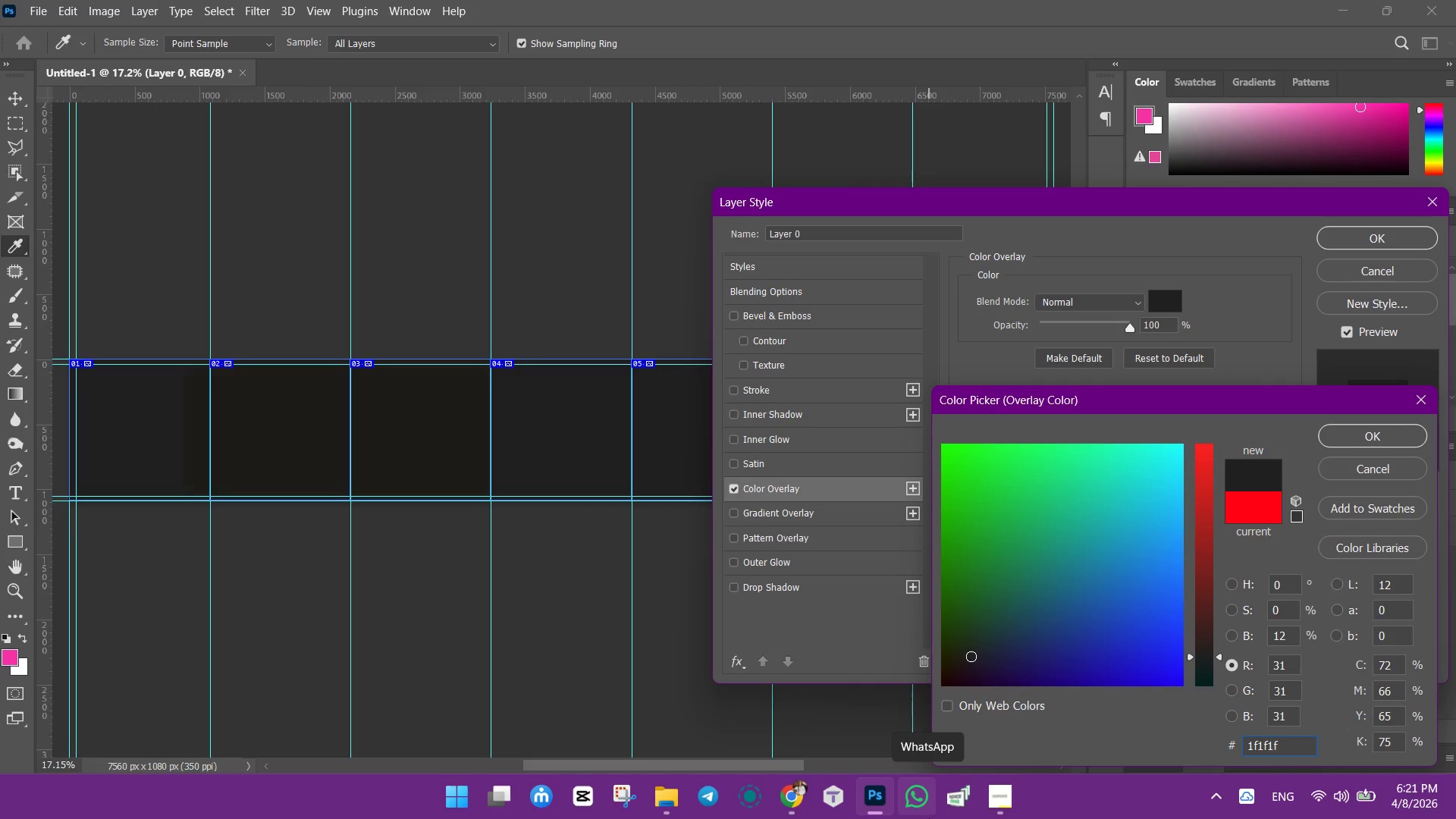 
hold_key(key=Backspace, duration=1.09)
 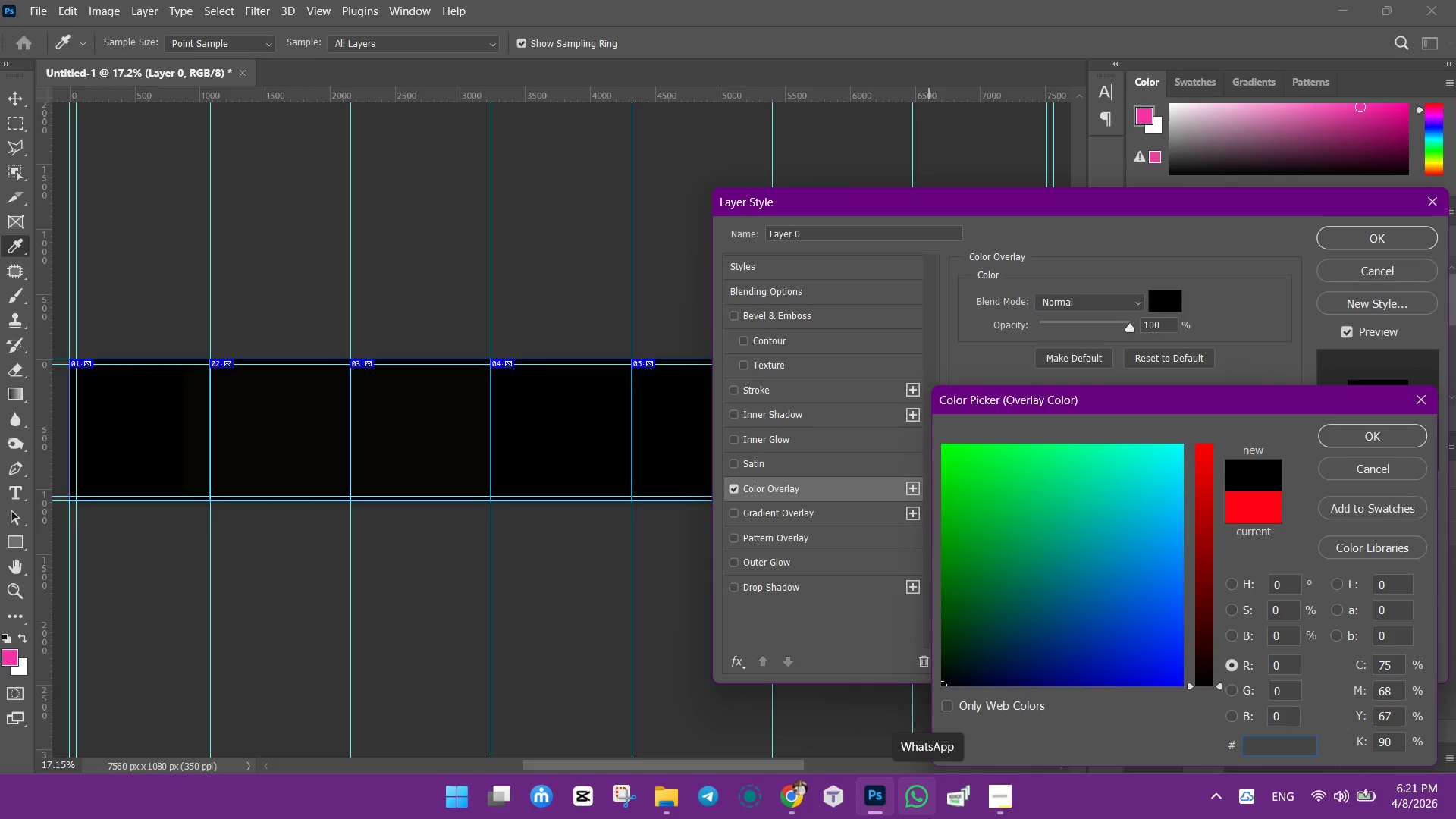 
type(3ed6c1)
 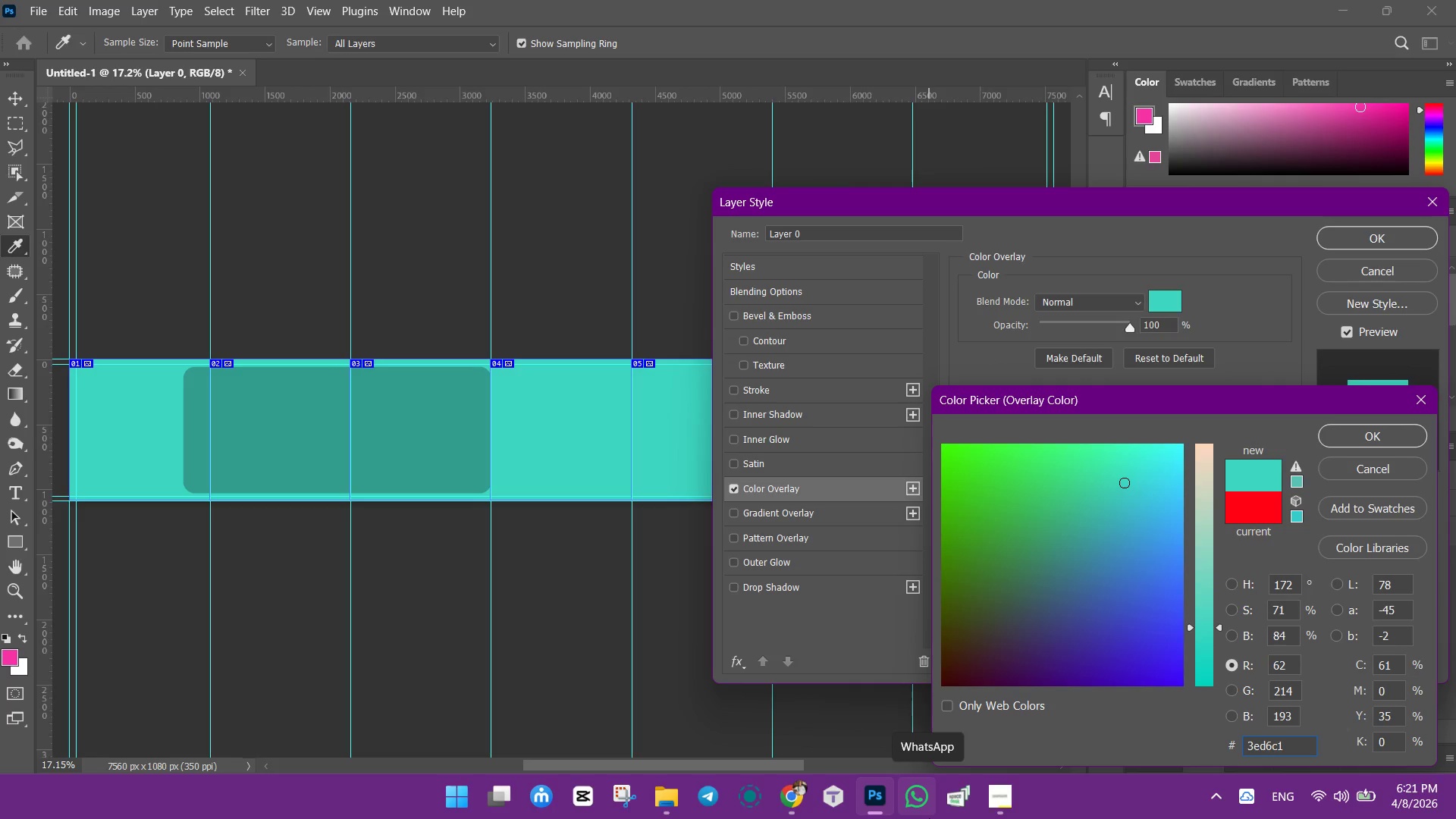 
hold_key(key=Backspace, duration=0.95)
 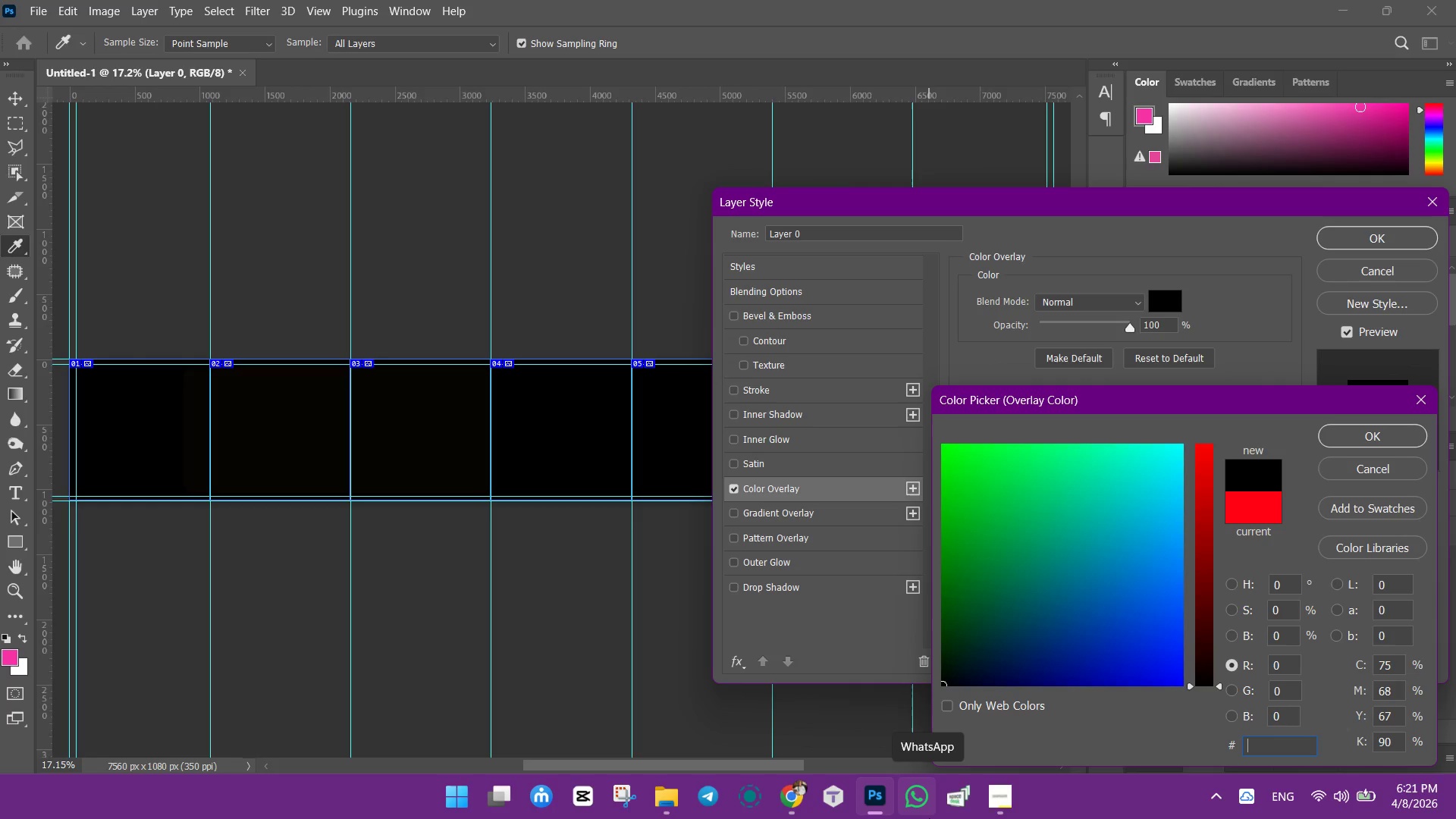 
type(faf9f7)
 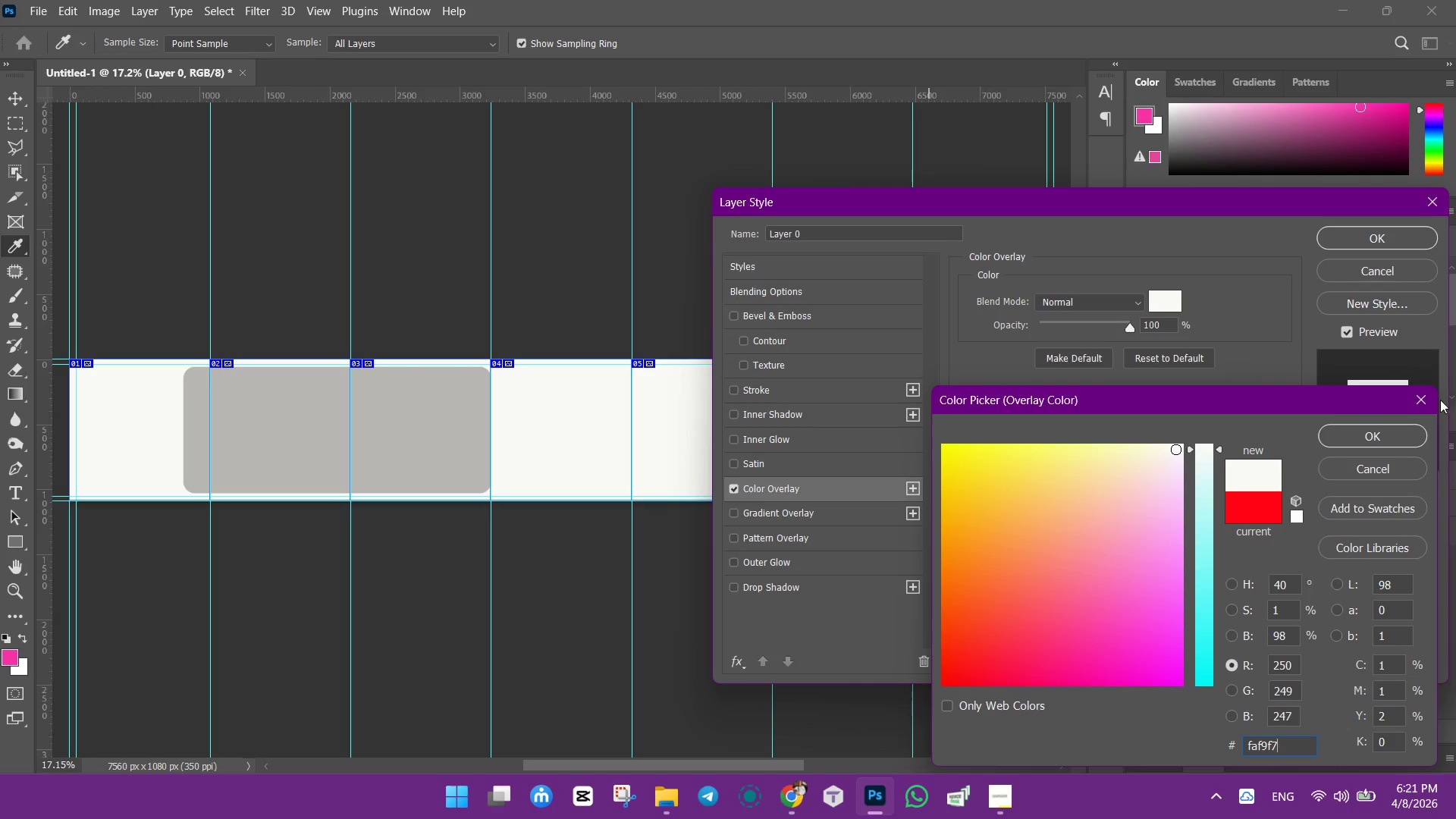 
wait(5.7)
 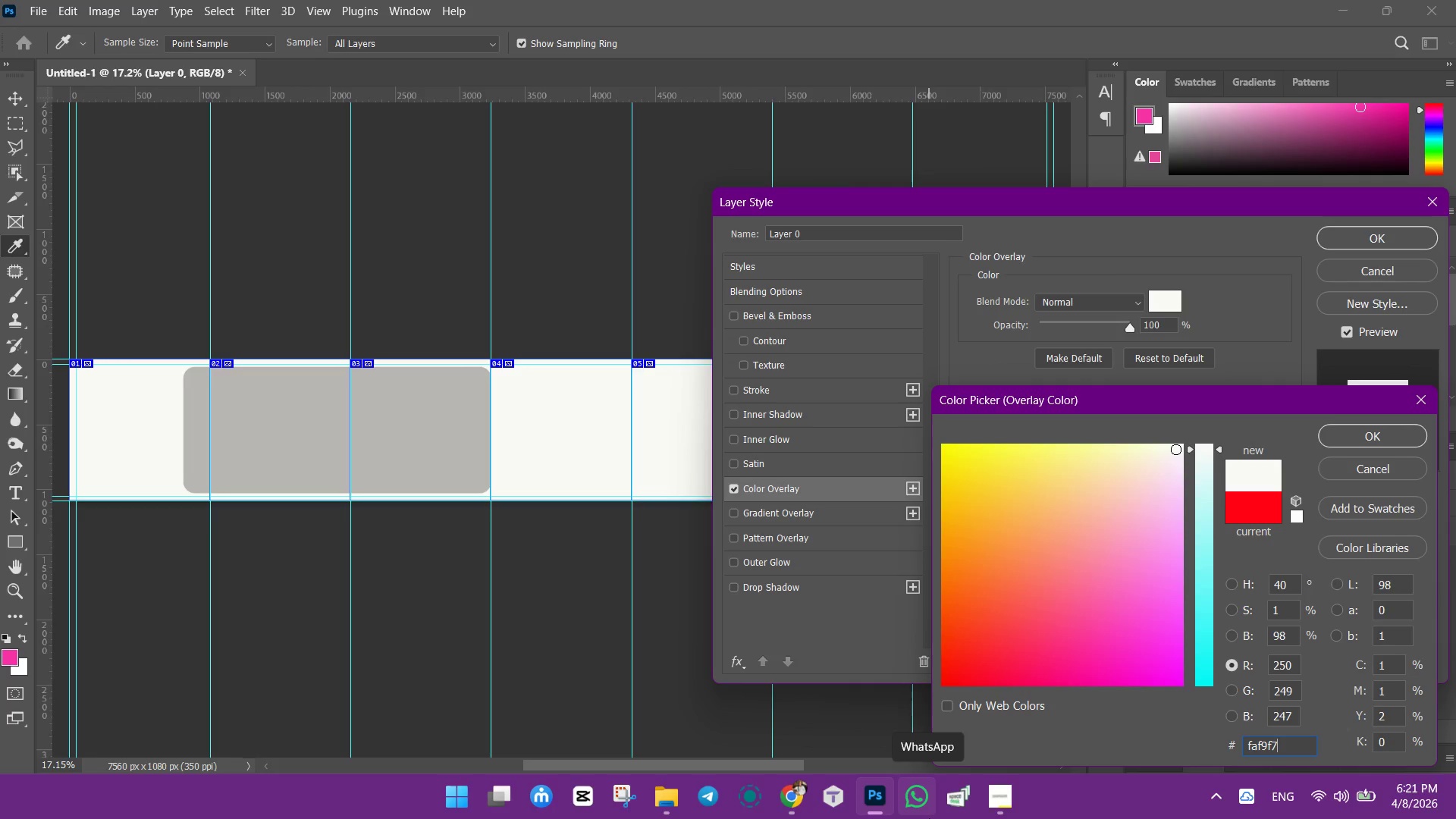 
left_click([1388, 434])
 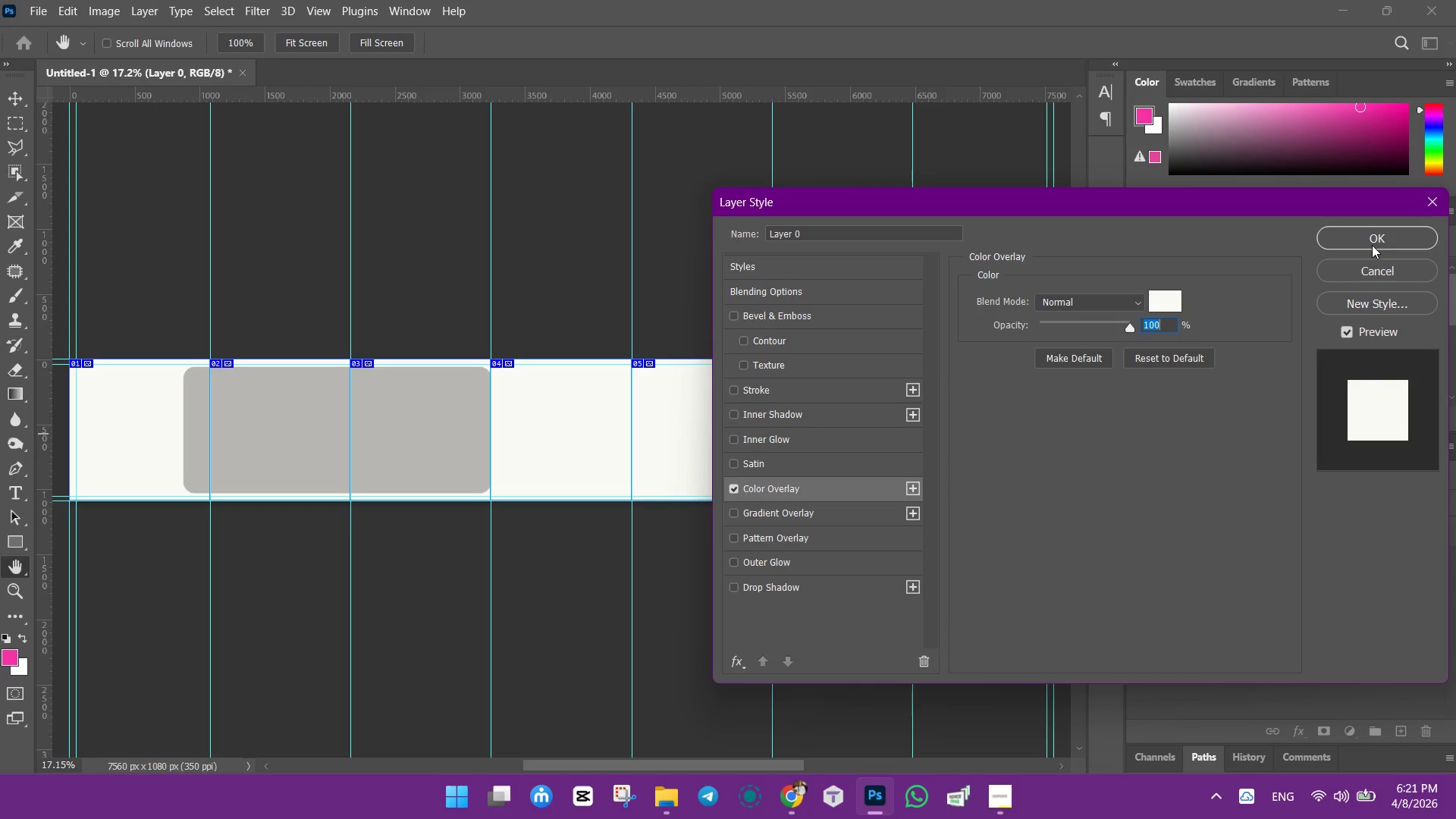 
left_click([1372, 240])
 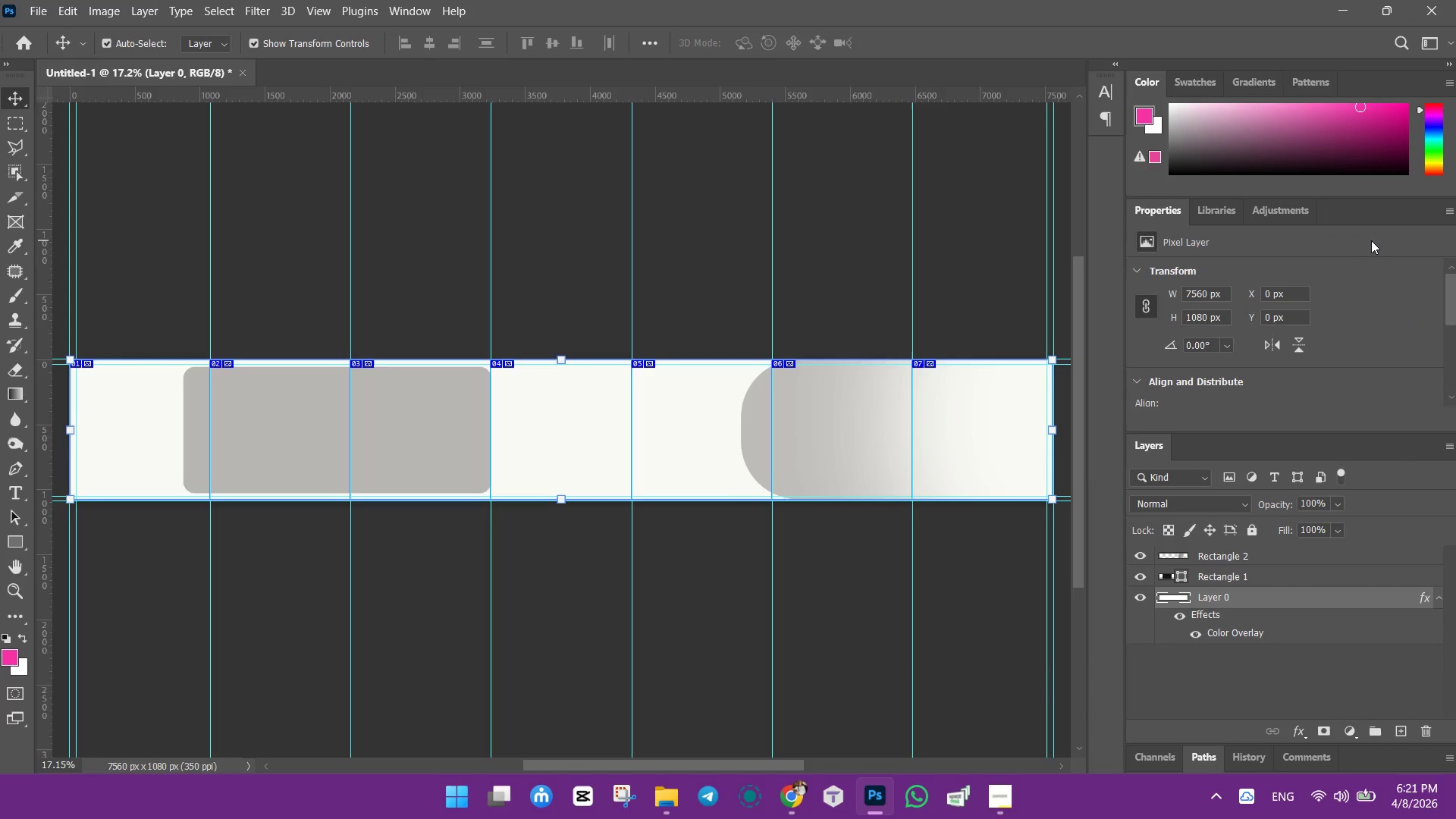 
wait(8.42)
 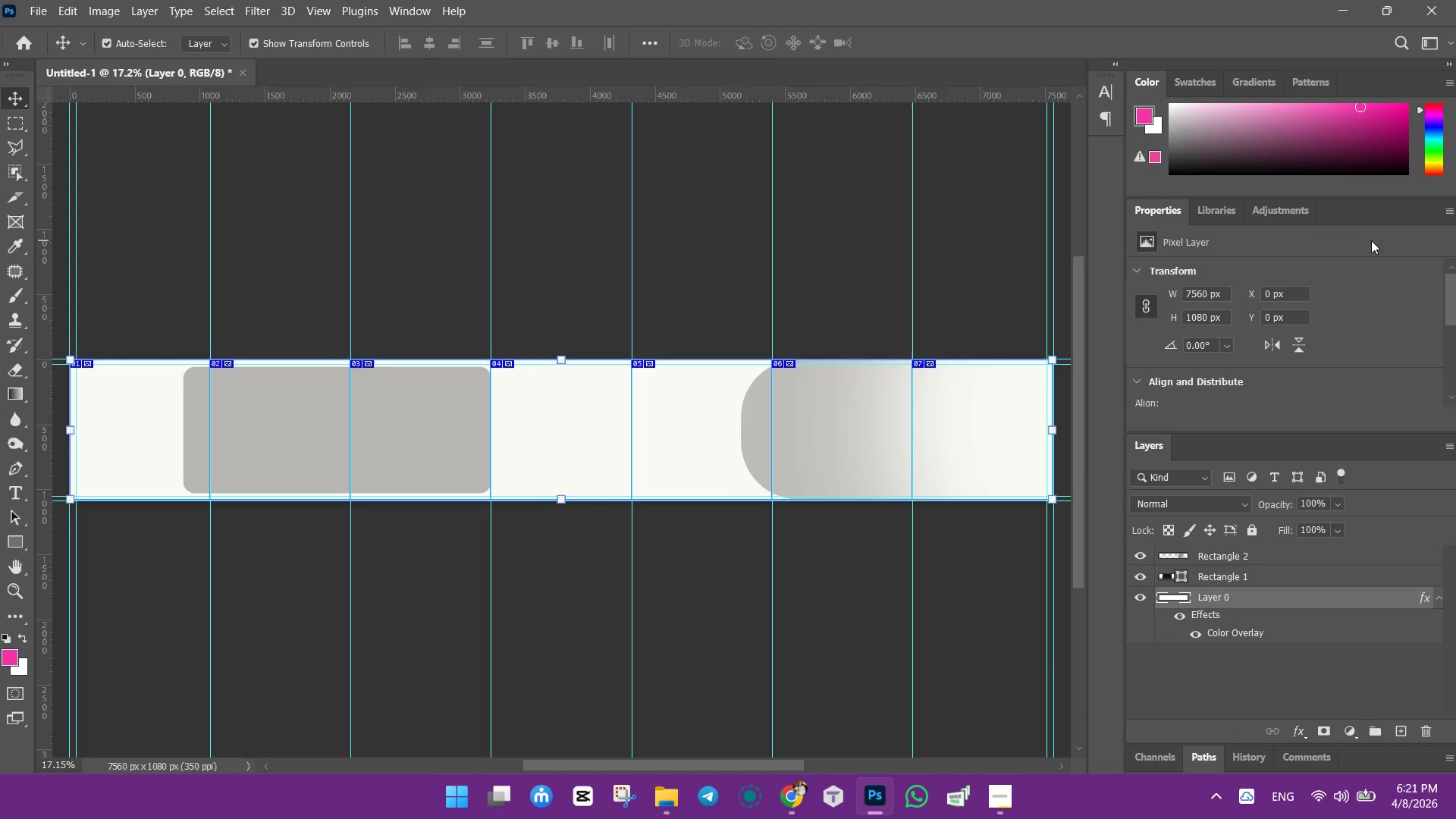 
left_click([394, 425])
 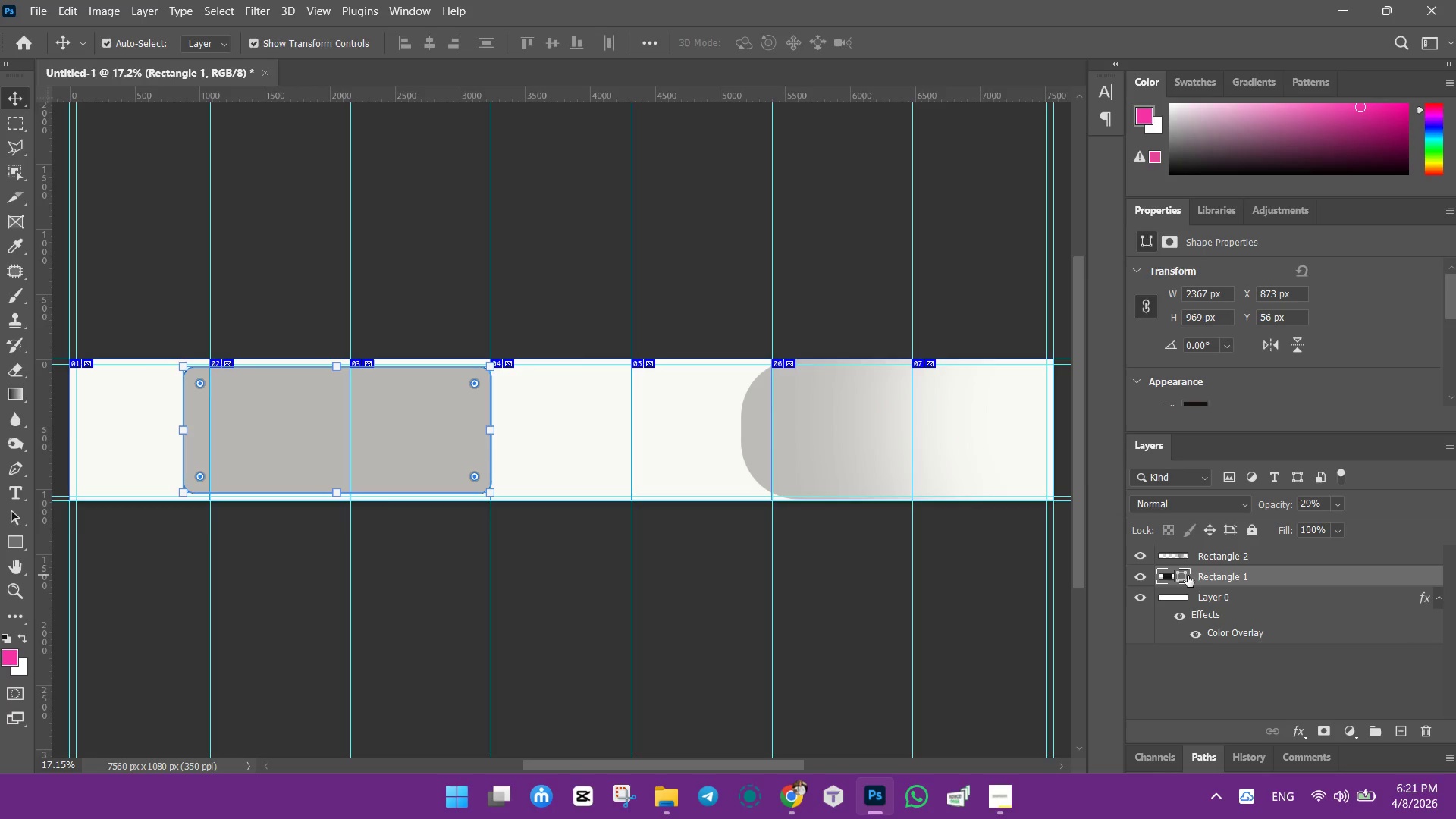 
left_click([1184, 574])
 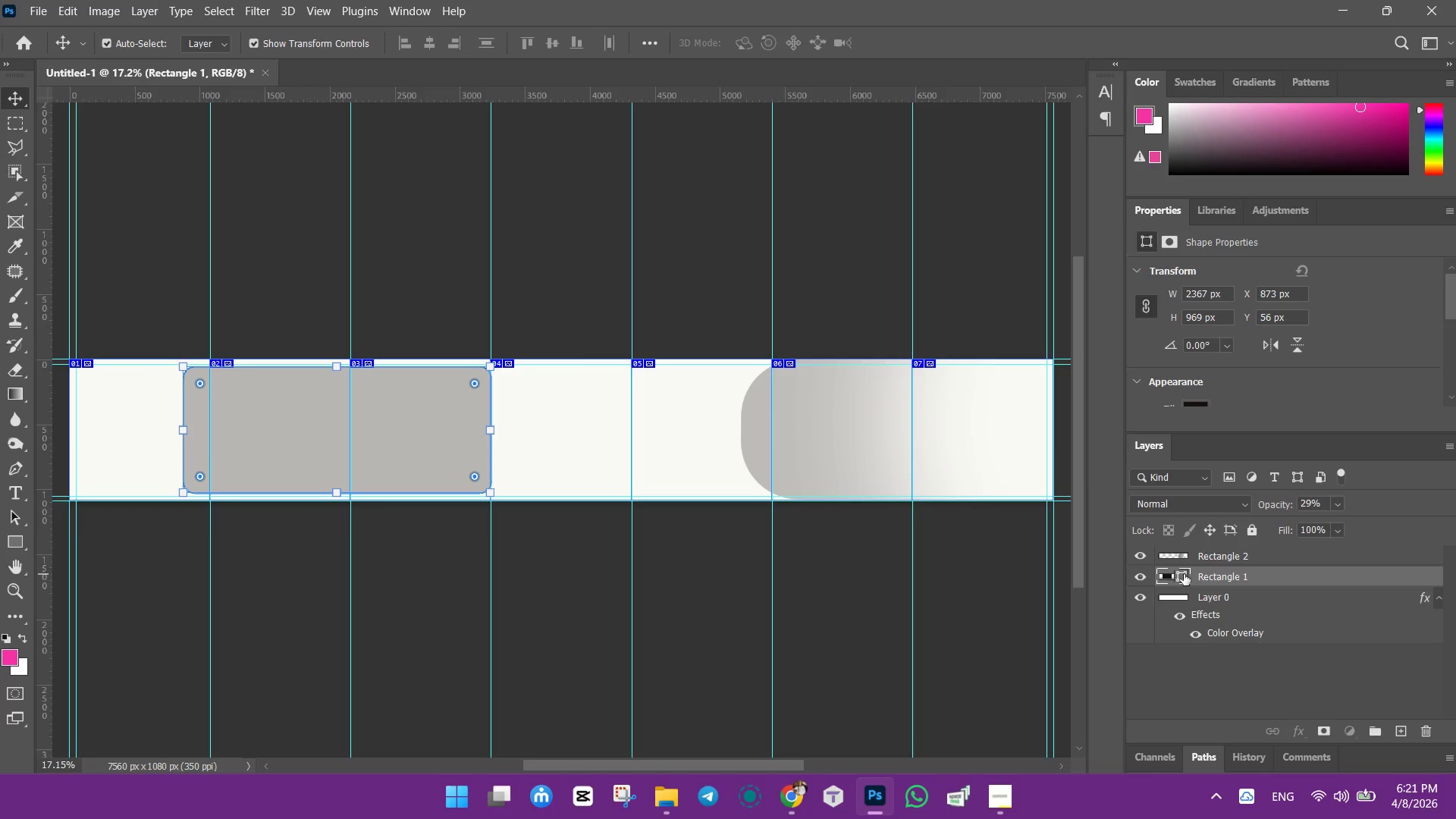 
left_click_drag(start_coordinate=[1184, 574], to_coordinate=[1365, 423])
 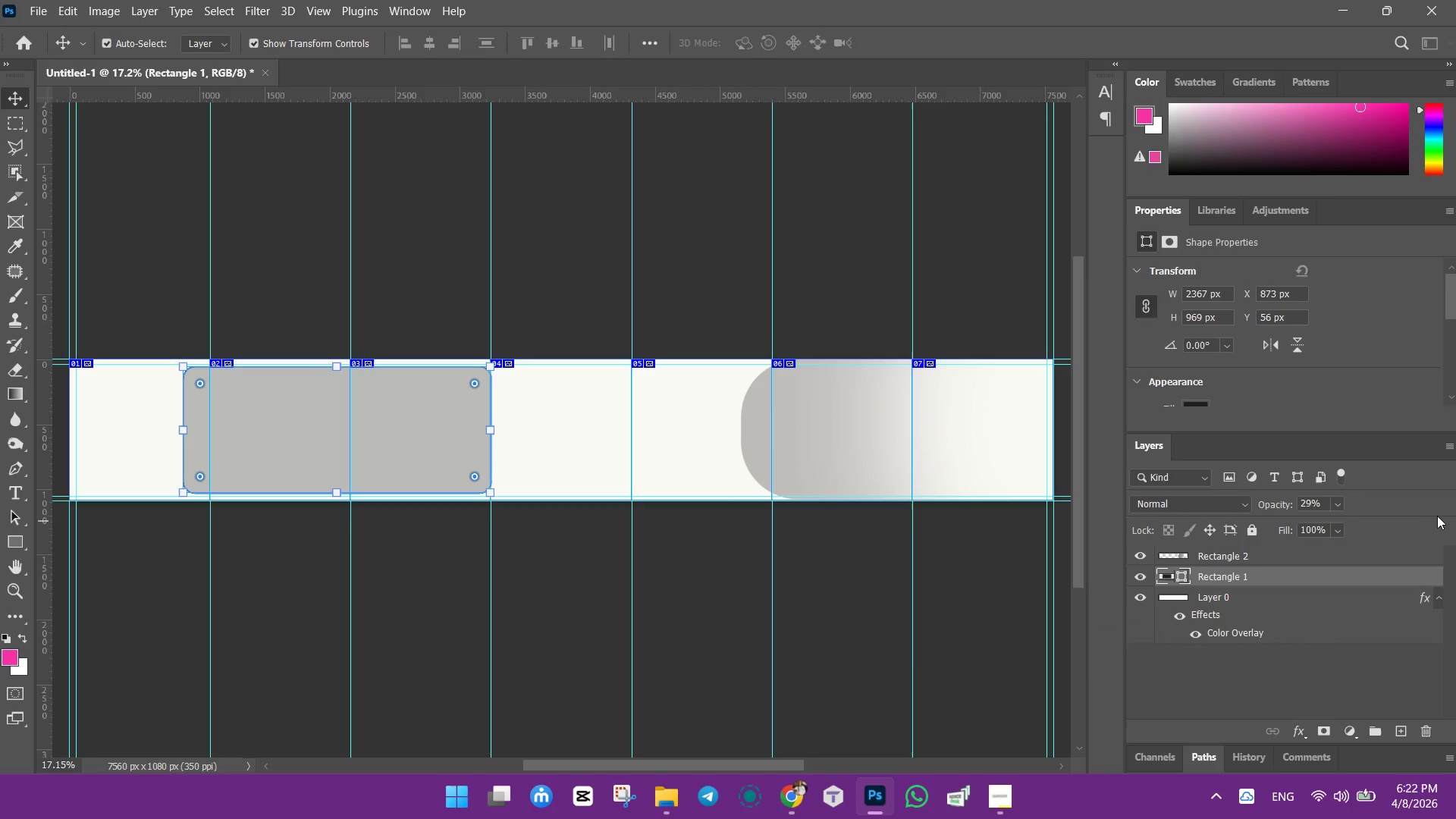 
type(faf9f7)
 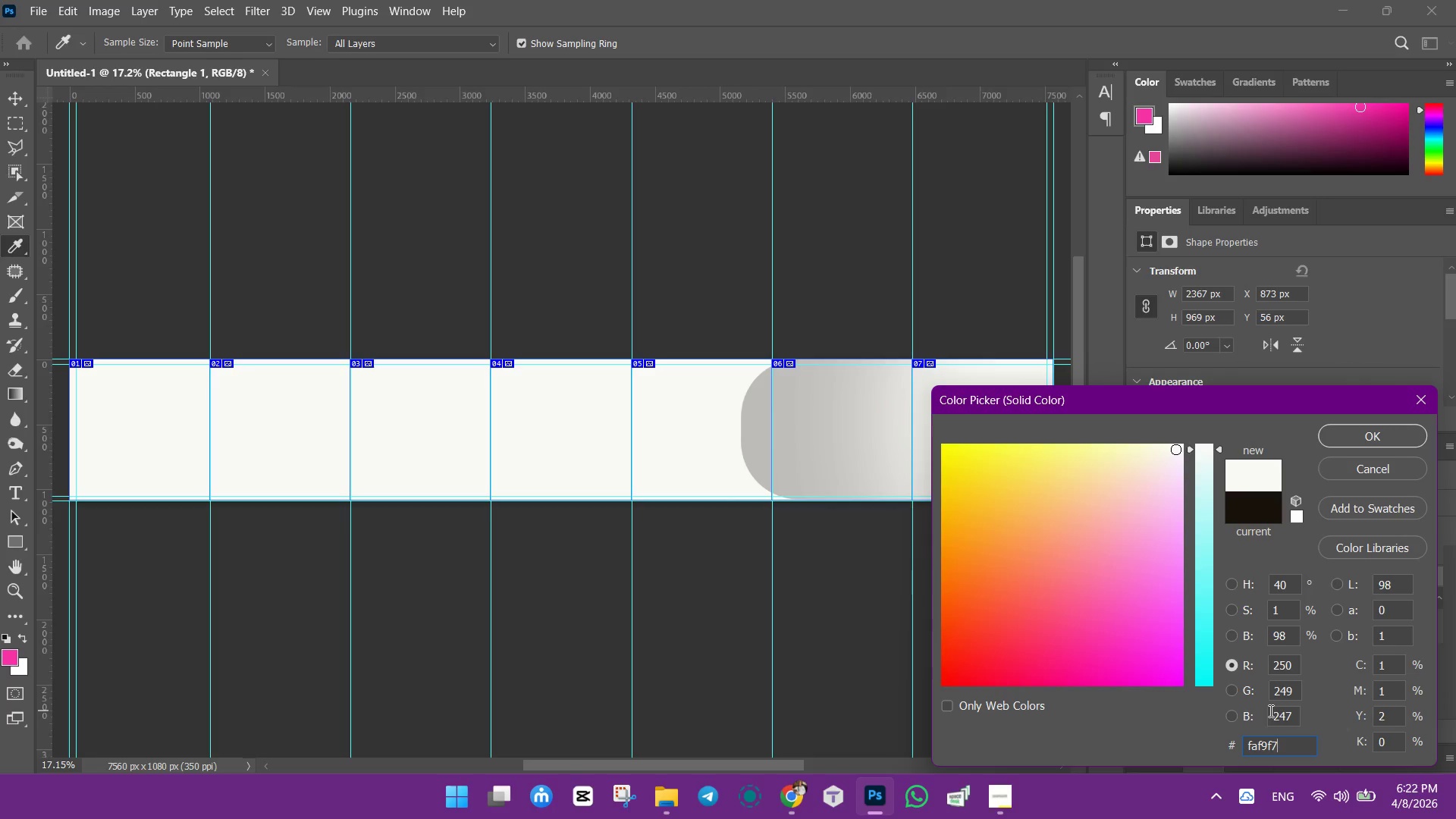 
key(Backspace)
 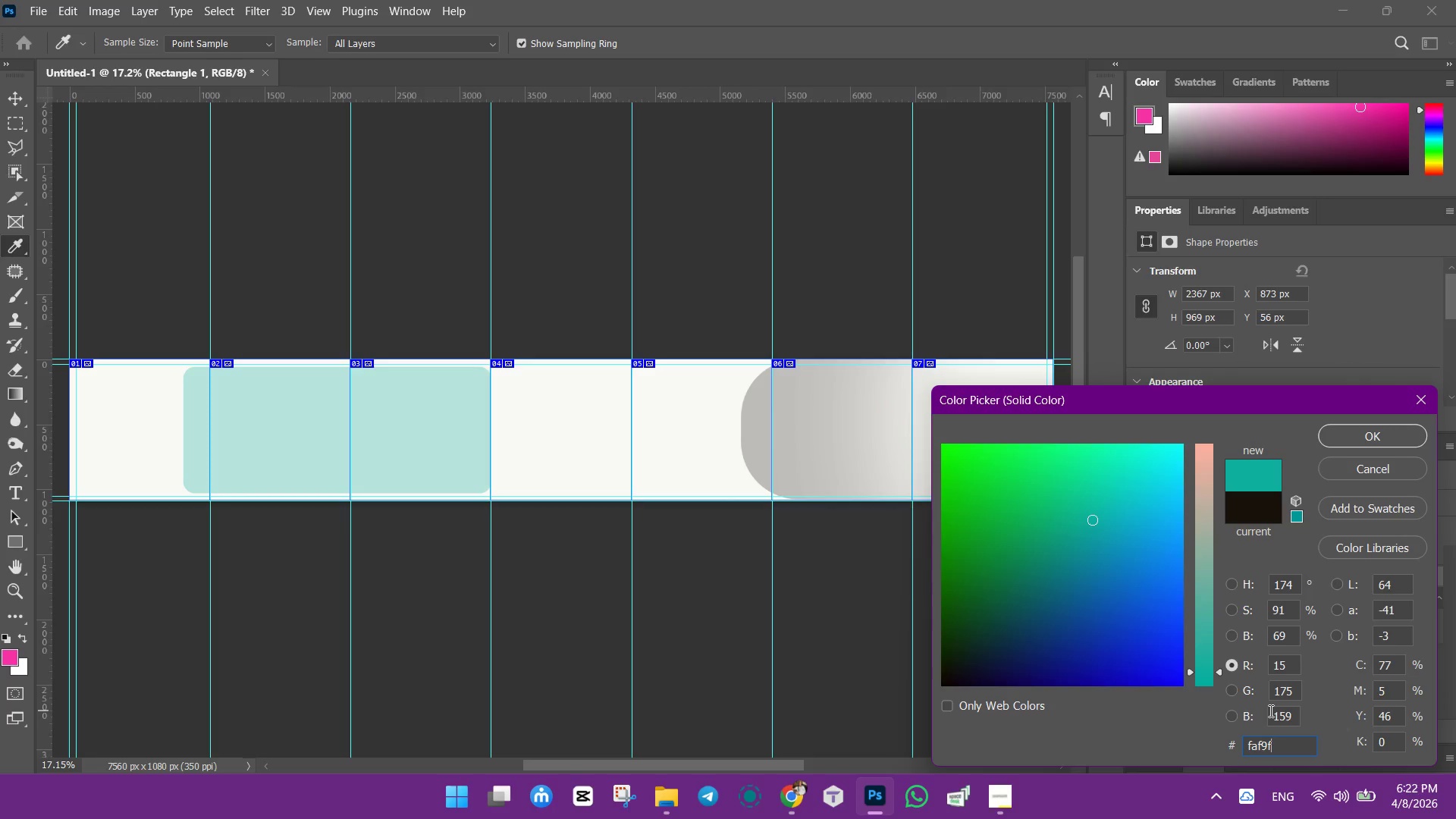 
key(Backspace)
 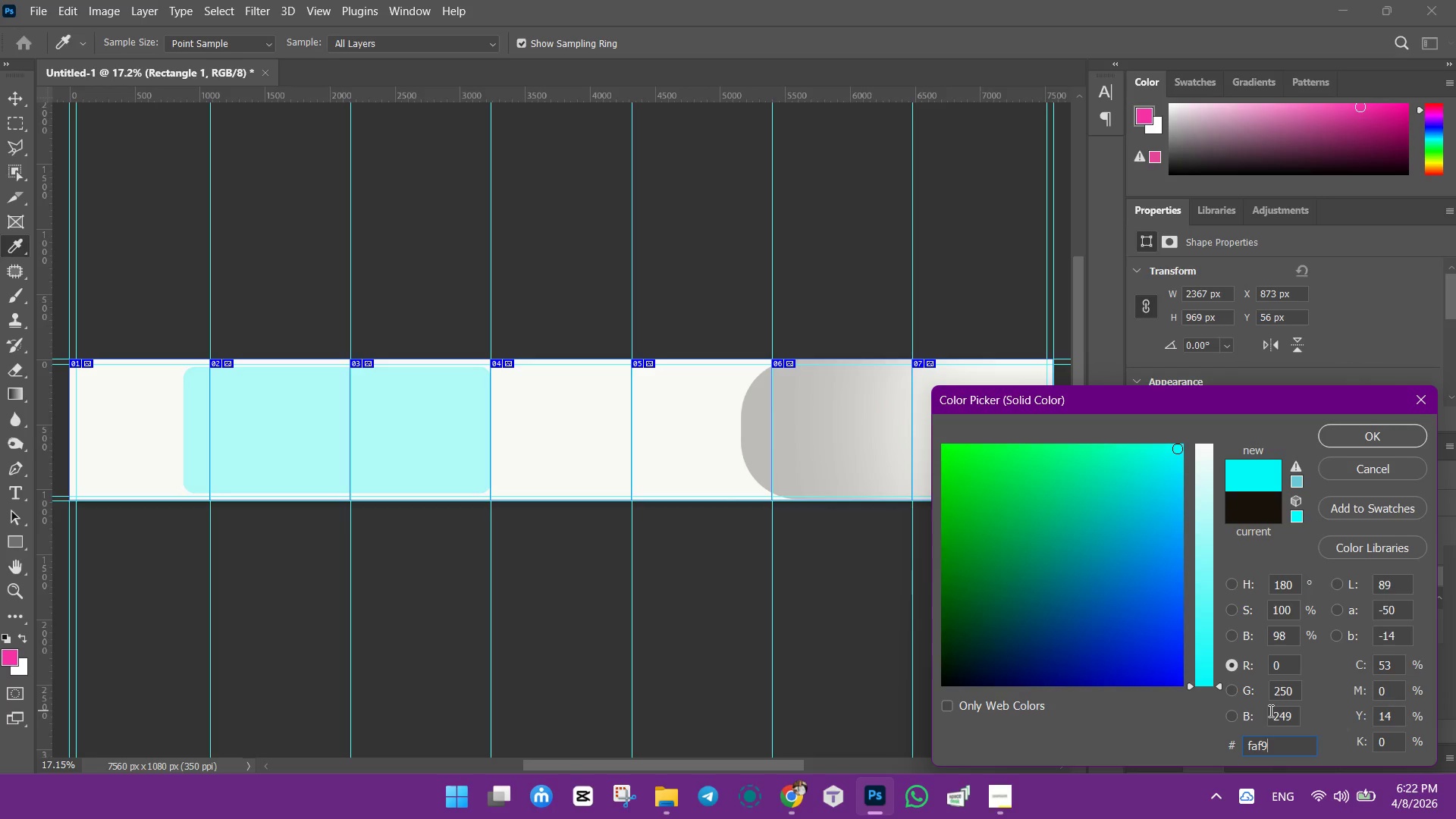 
key(Backspace)
 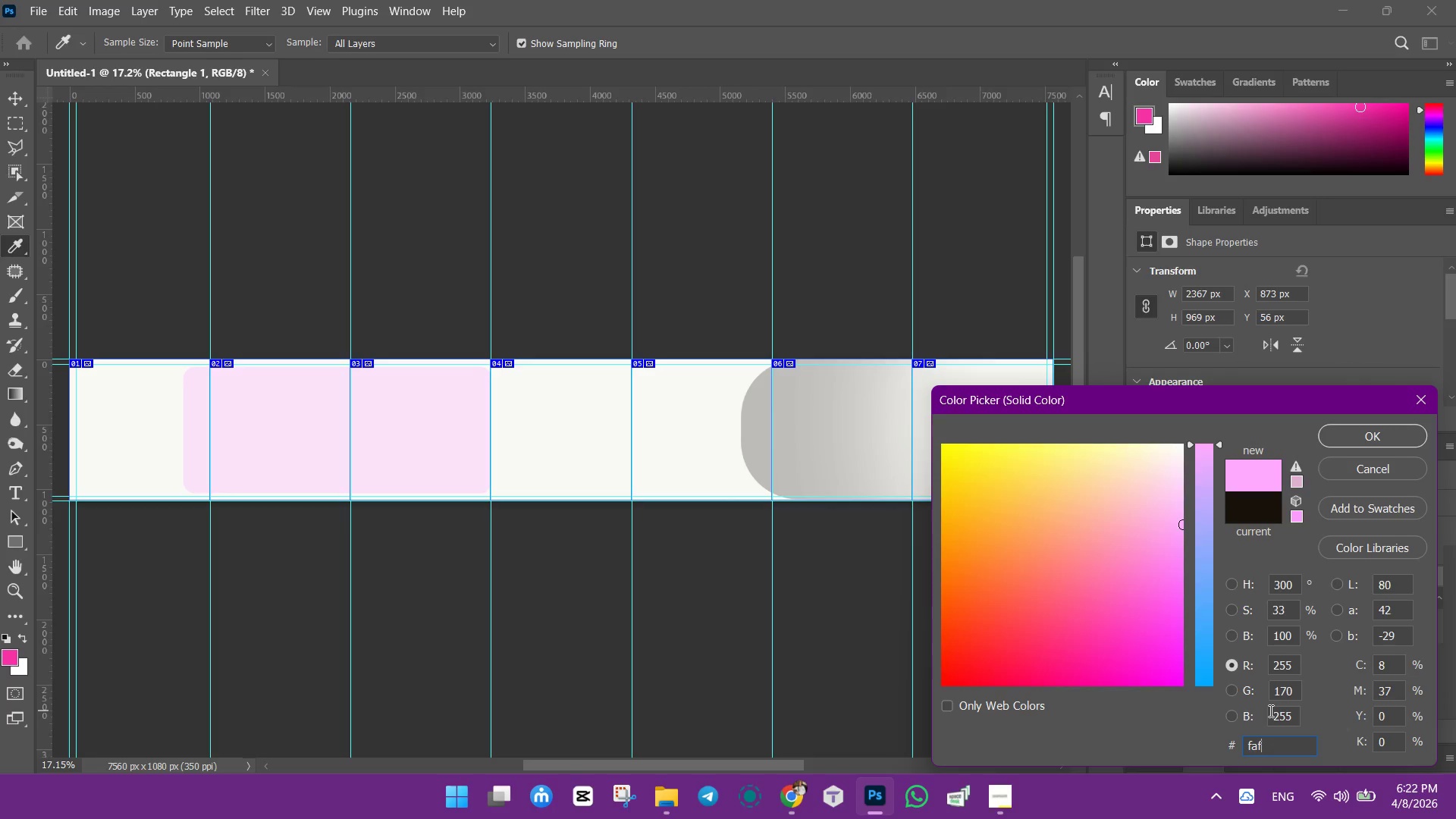 
key(Backspace)
 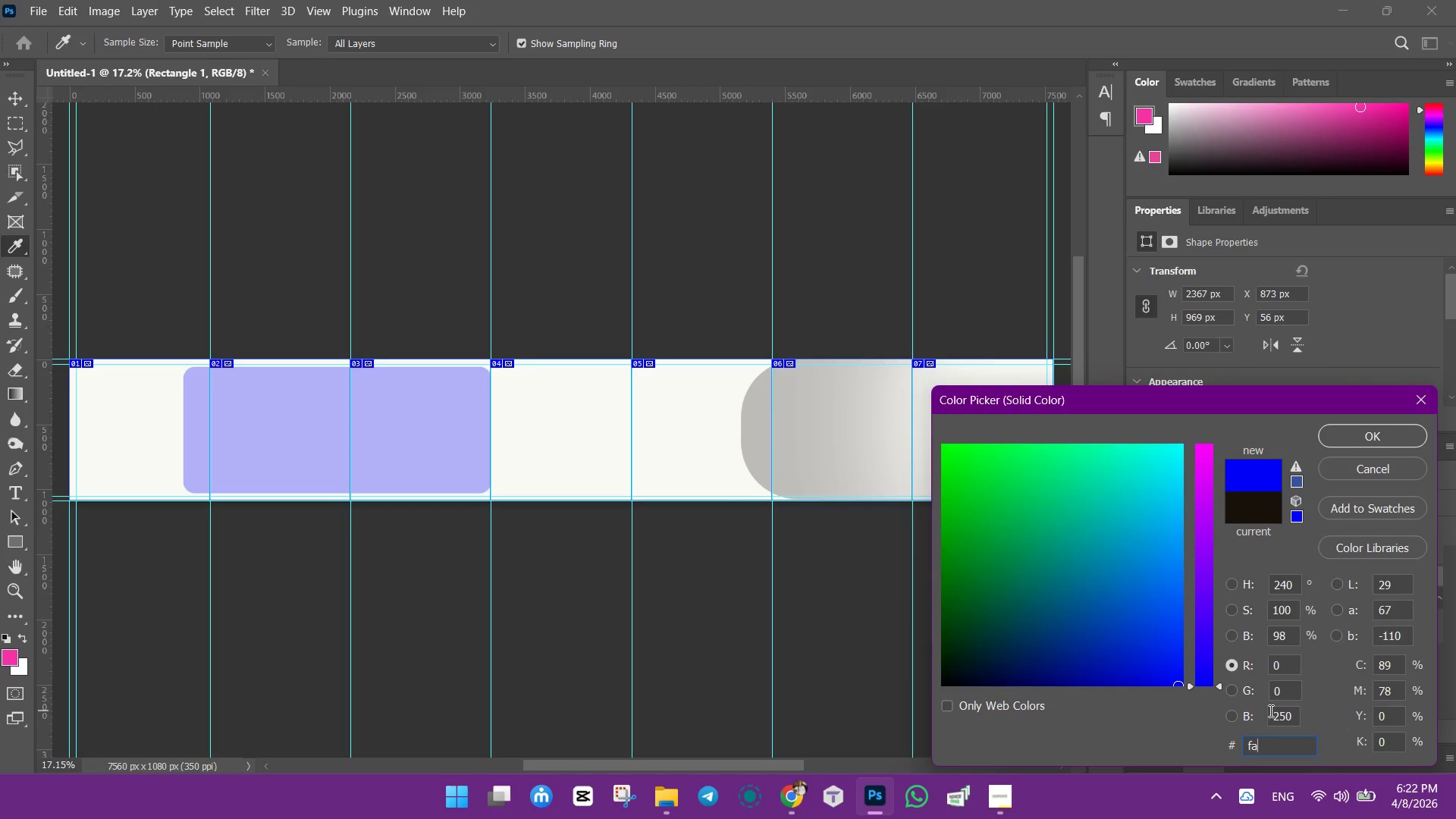 
key(Backspace)
 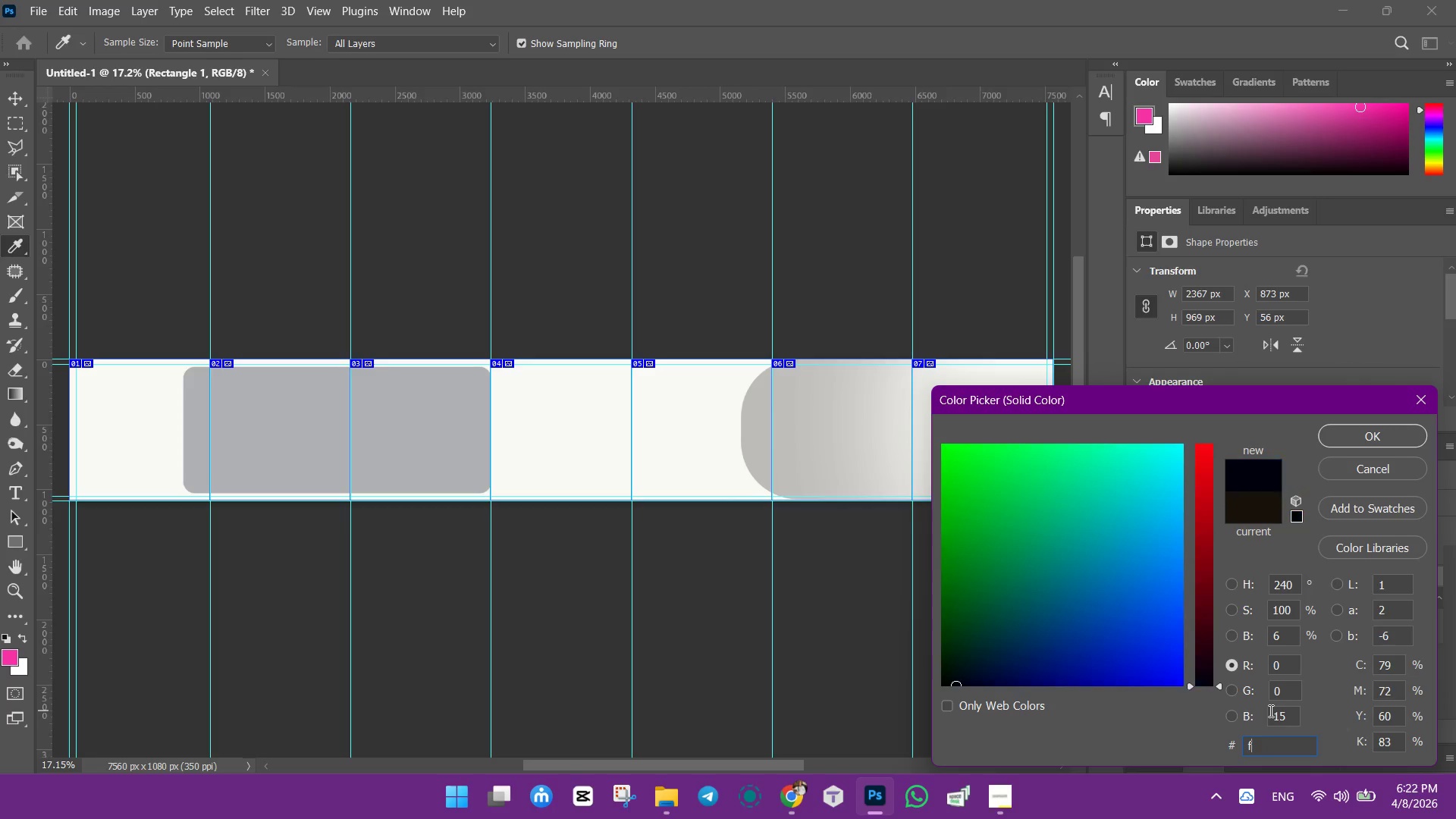 
key(Backspace)
 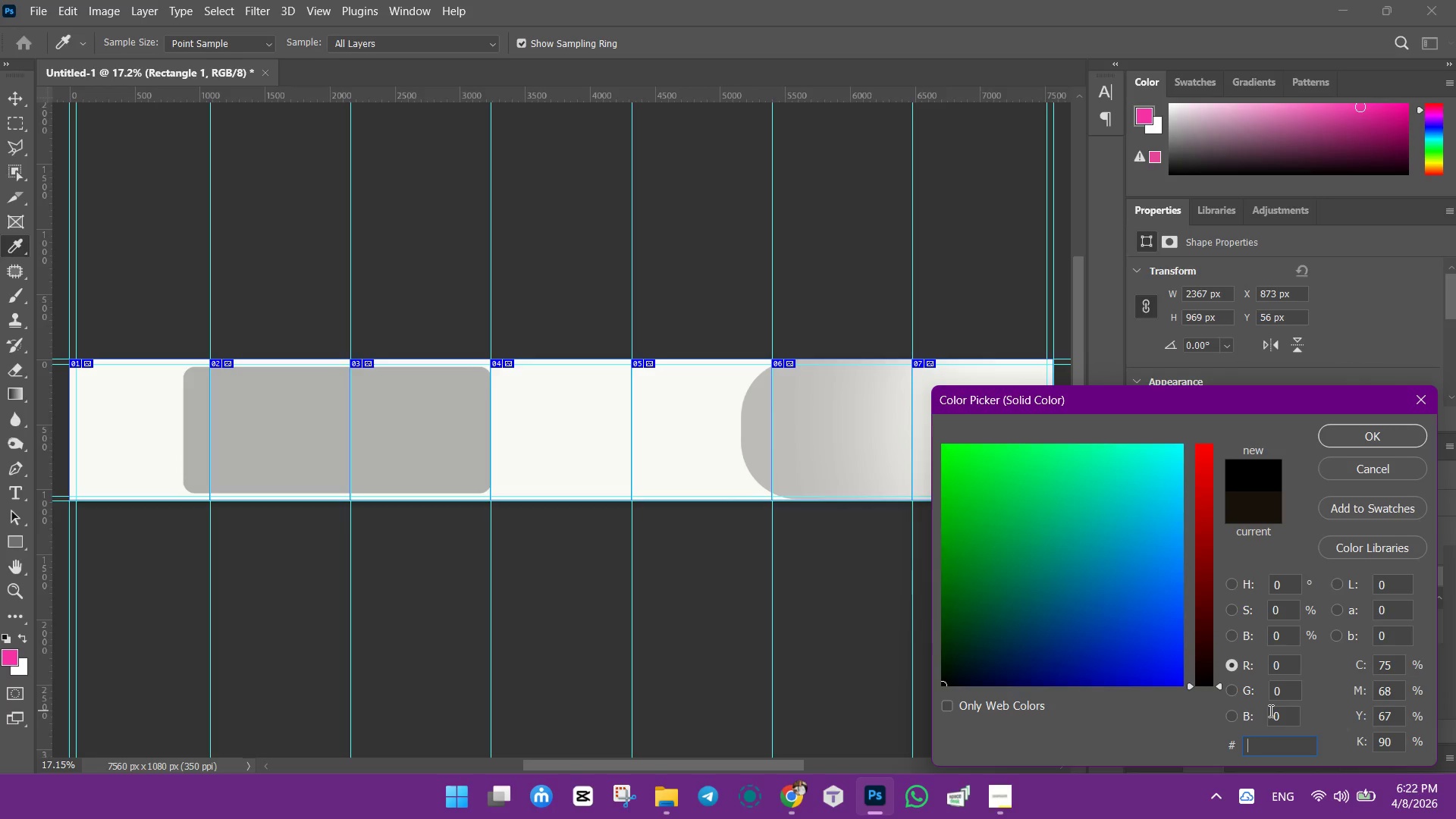 
type(1f1f1f)
 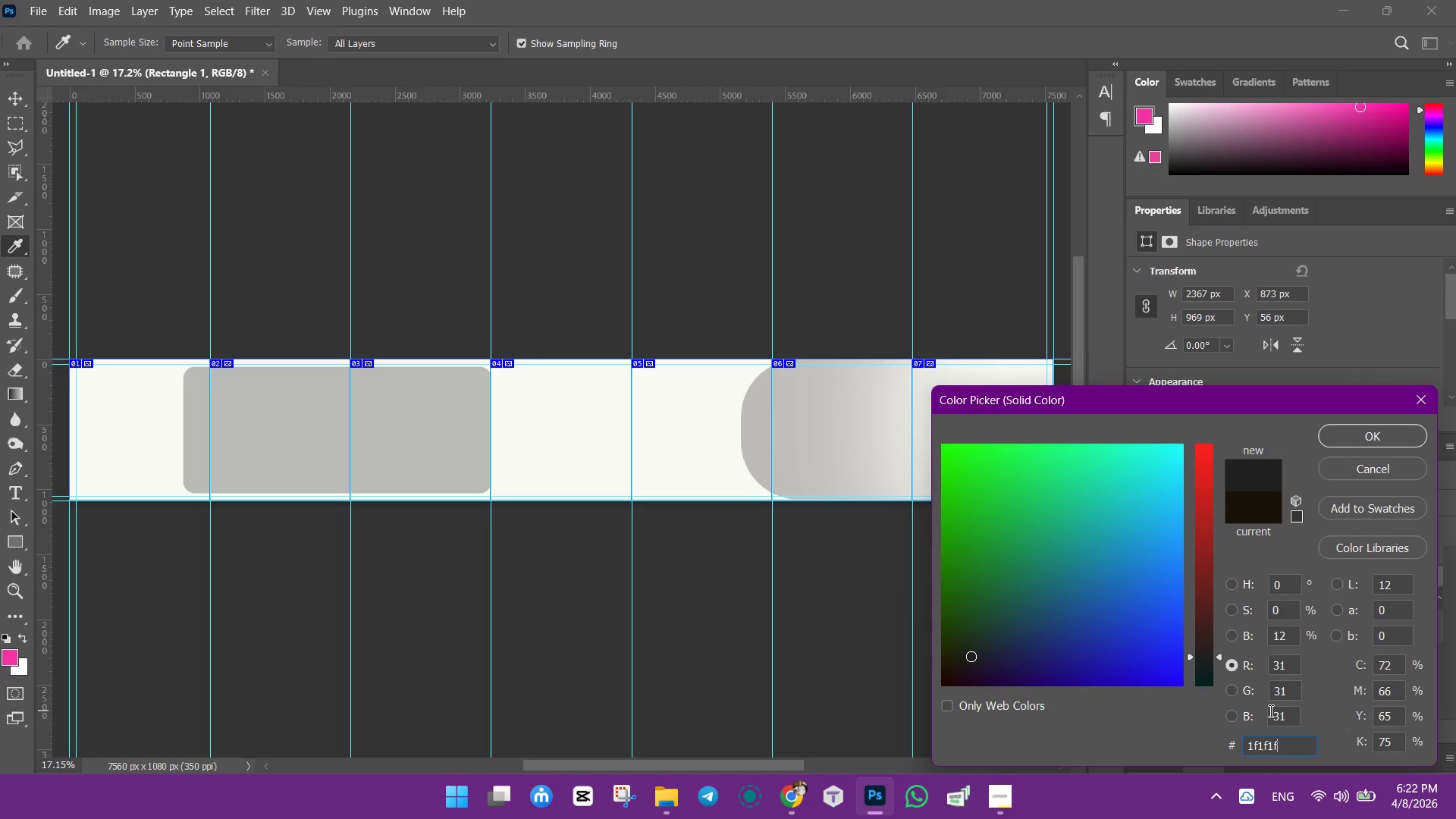 
left_click([1365, 423])
 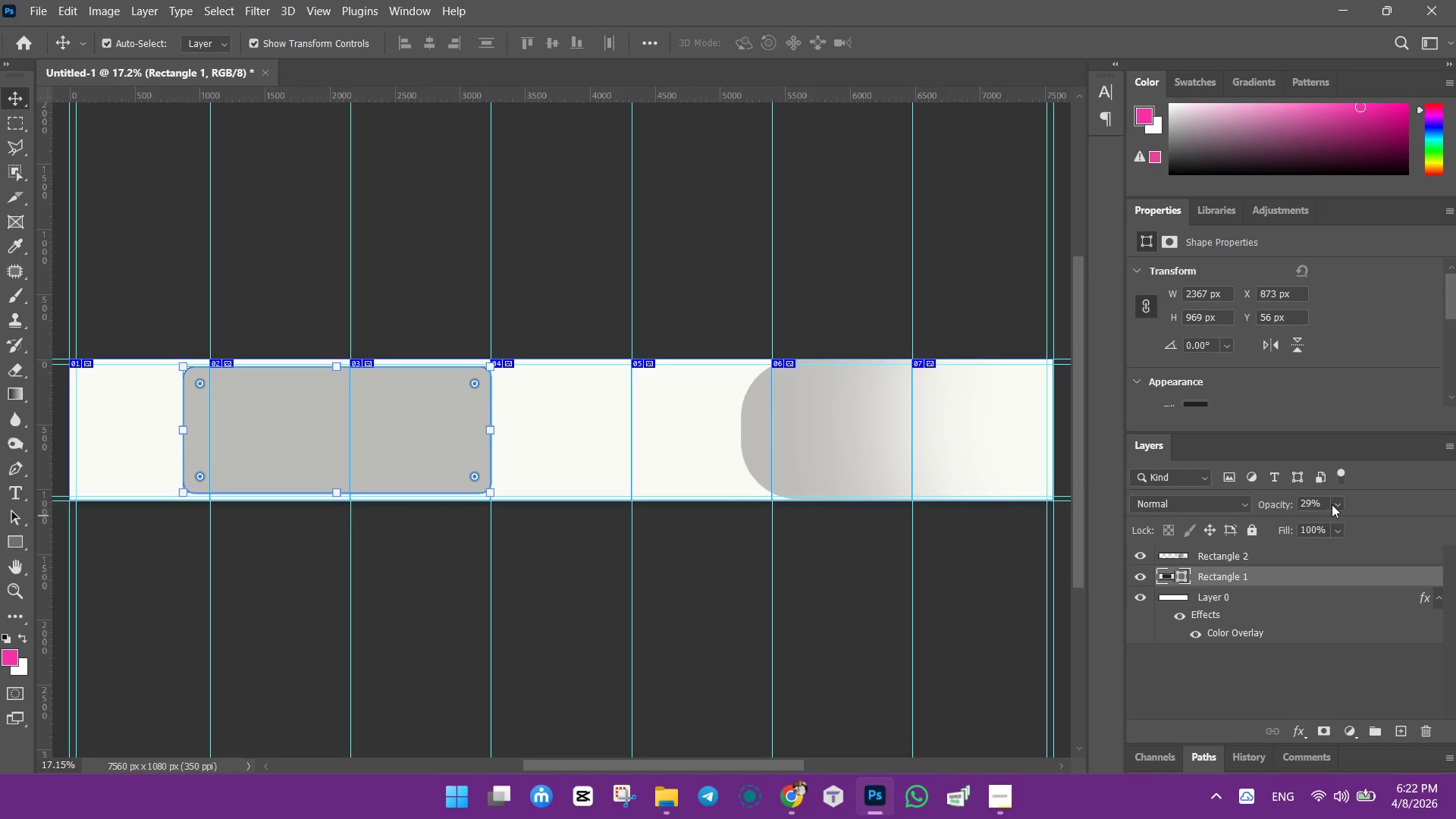 
left_click([1343, 498])
 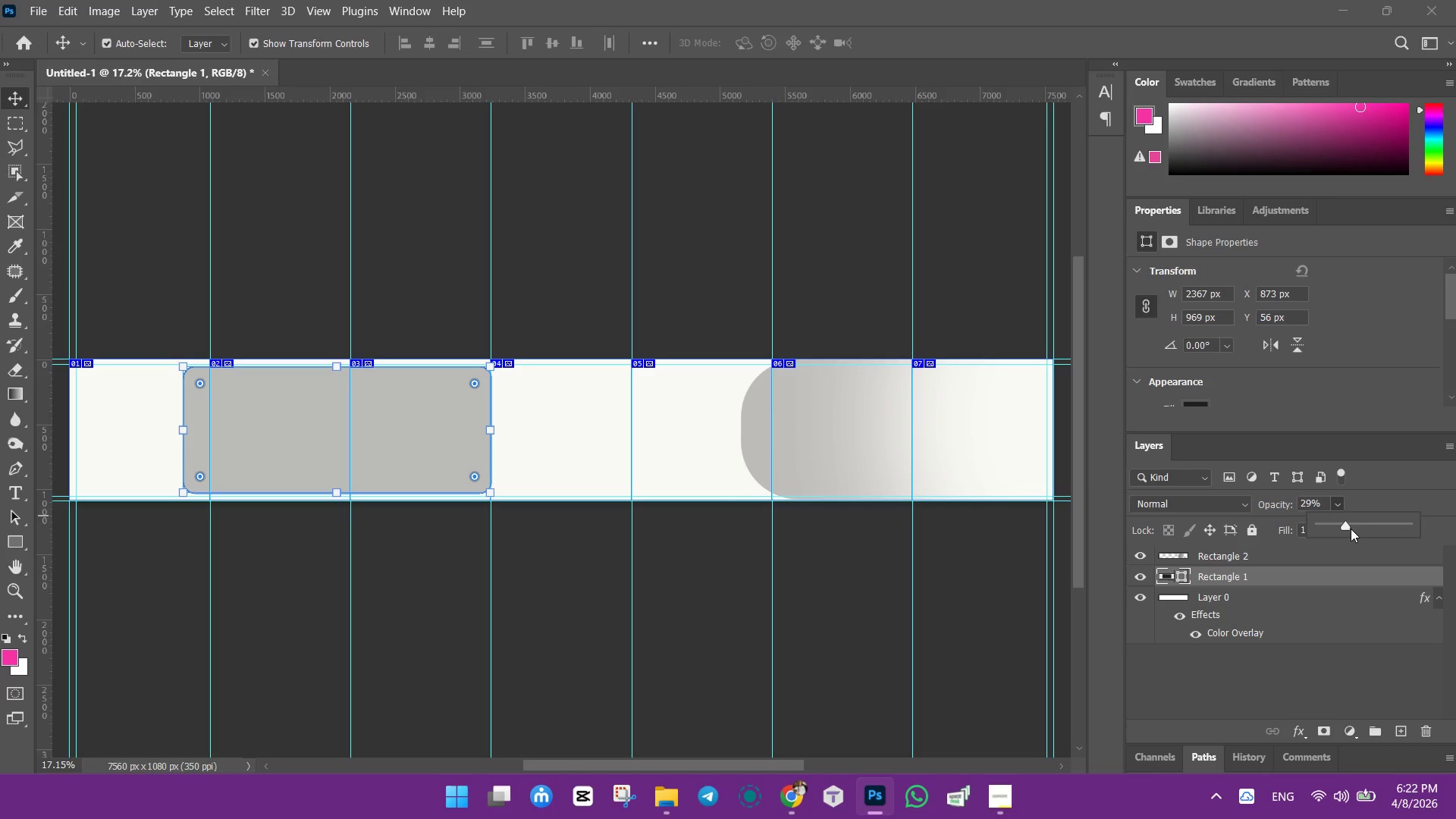 
left_click_drag(start_coordinate=[1352, 529], to_coordinate=[1455, 530])
 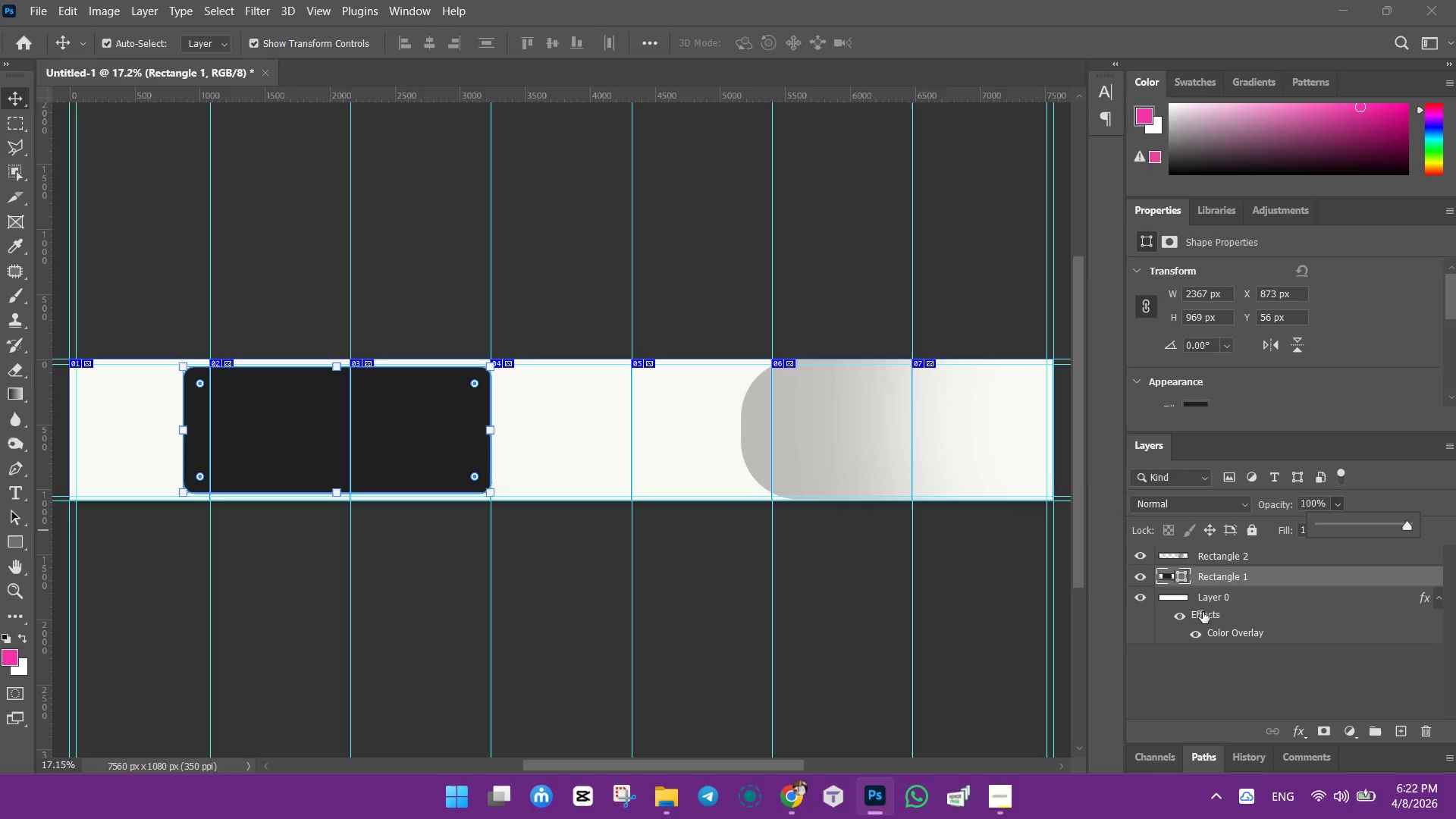 
double_click([1183, 573])
 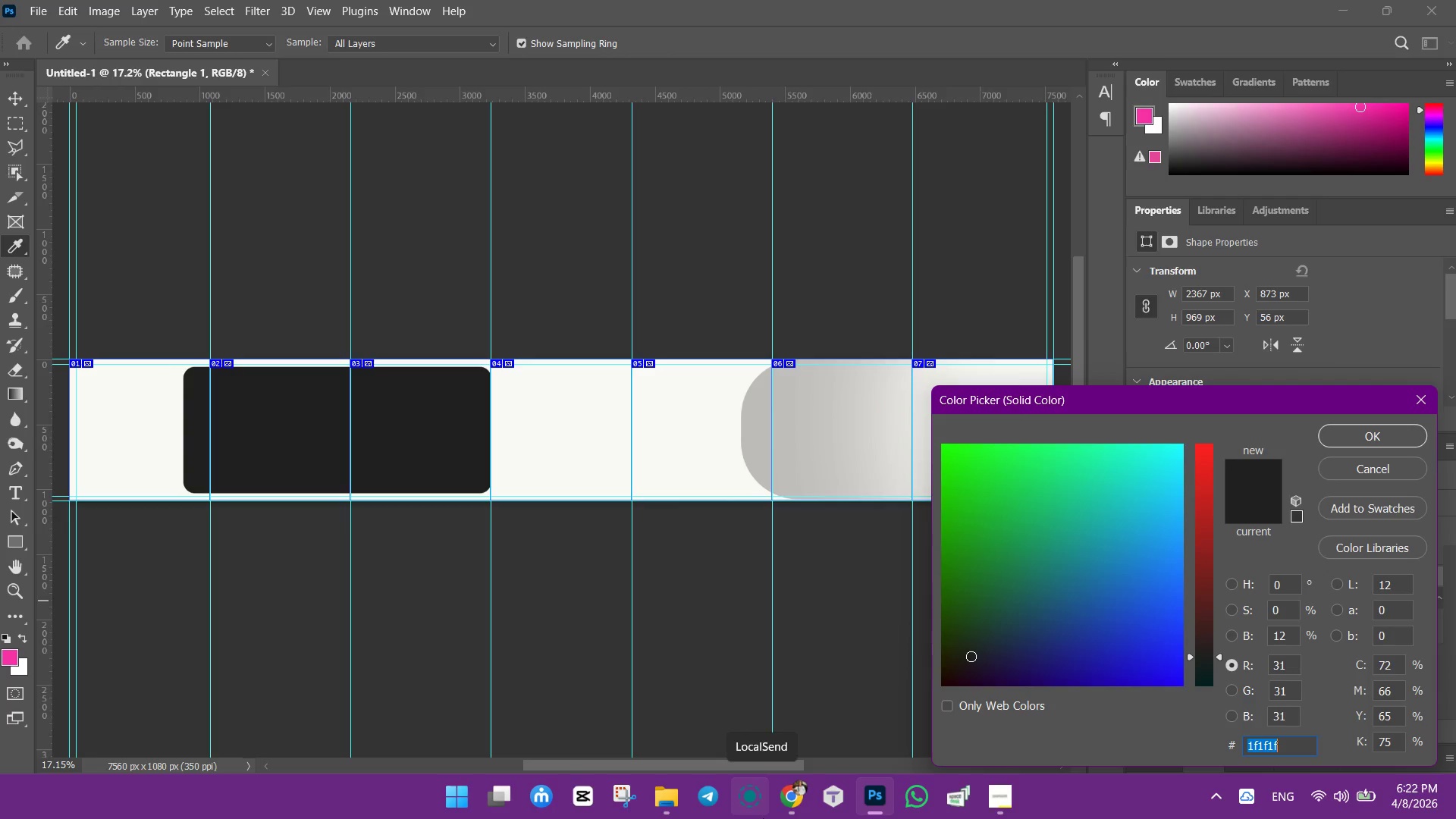 
type(ff7a63)
key(Backspace)
type(e)
 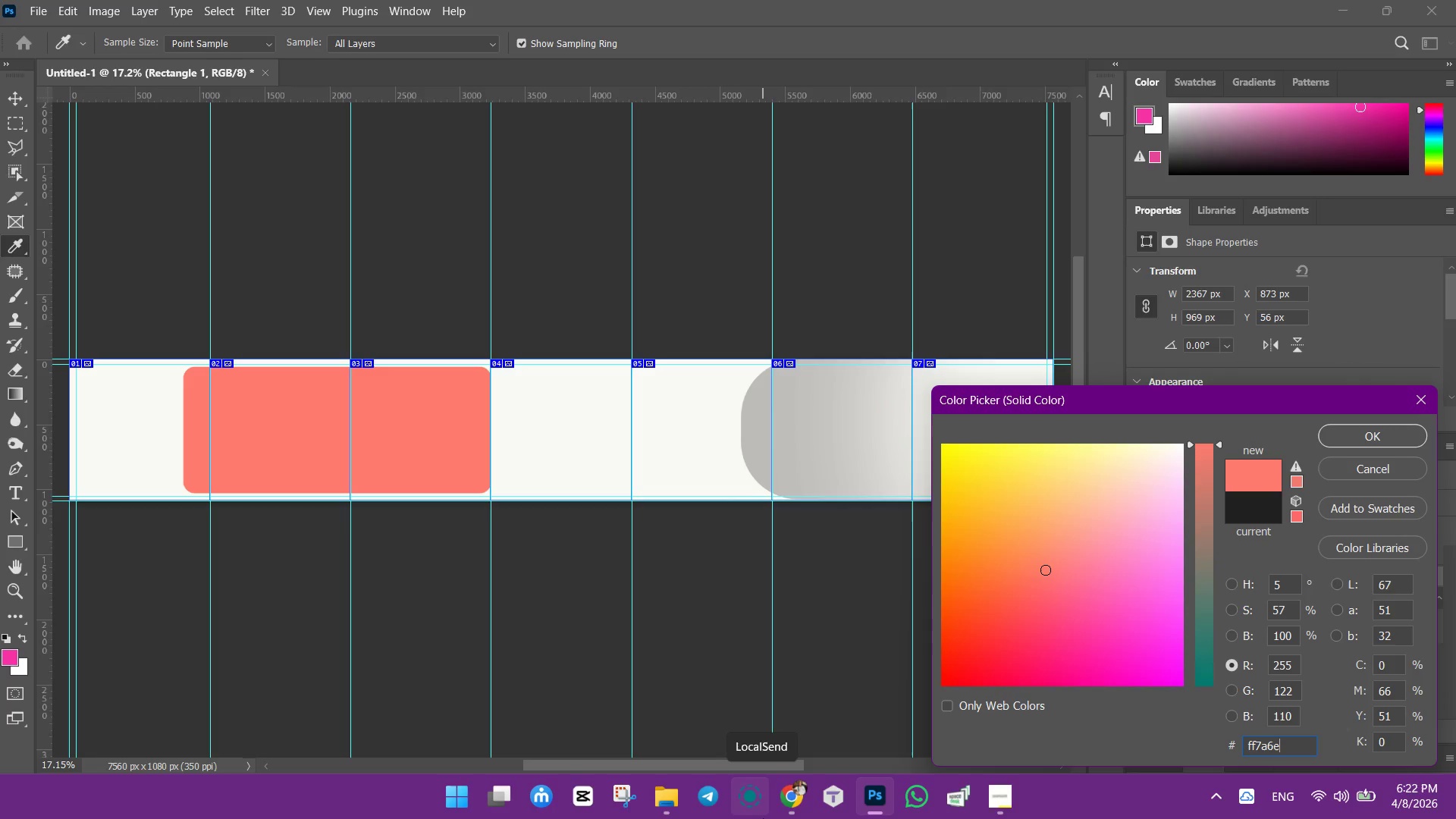 
wait(10.73)
 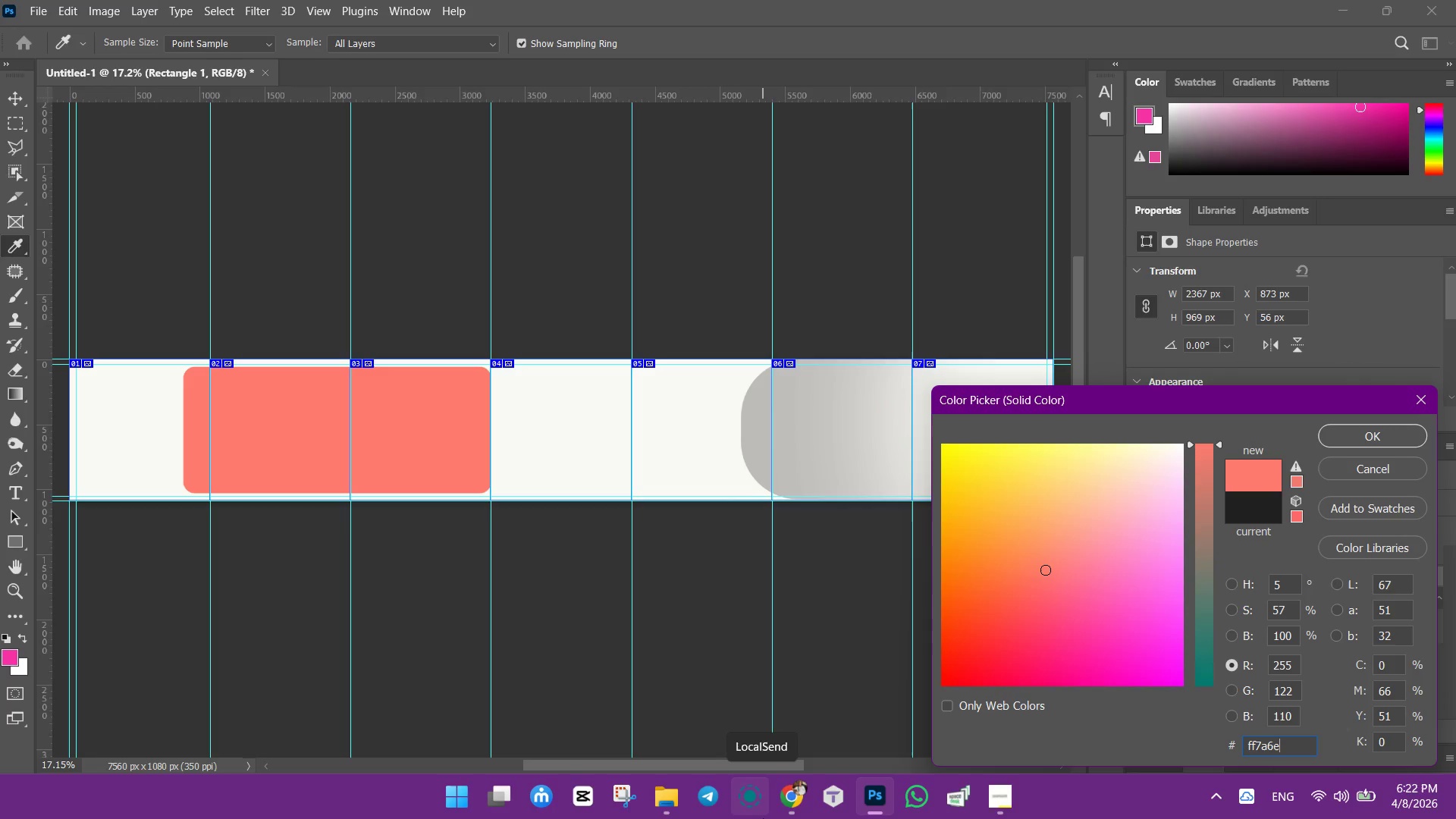 
key(Backspace)
key(Backspace)
key(Backspace)
key(Backspace)
key(Backspace)
key(Backspace)
type(FF7A6E)
 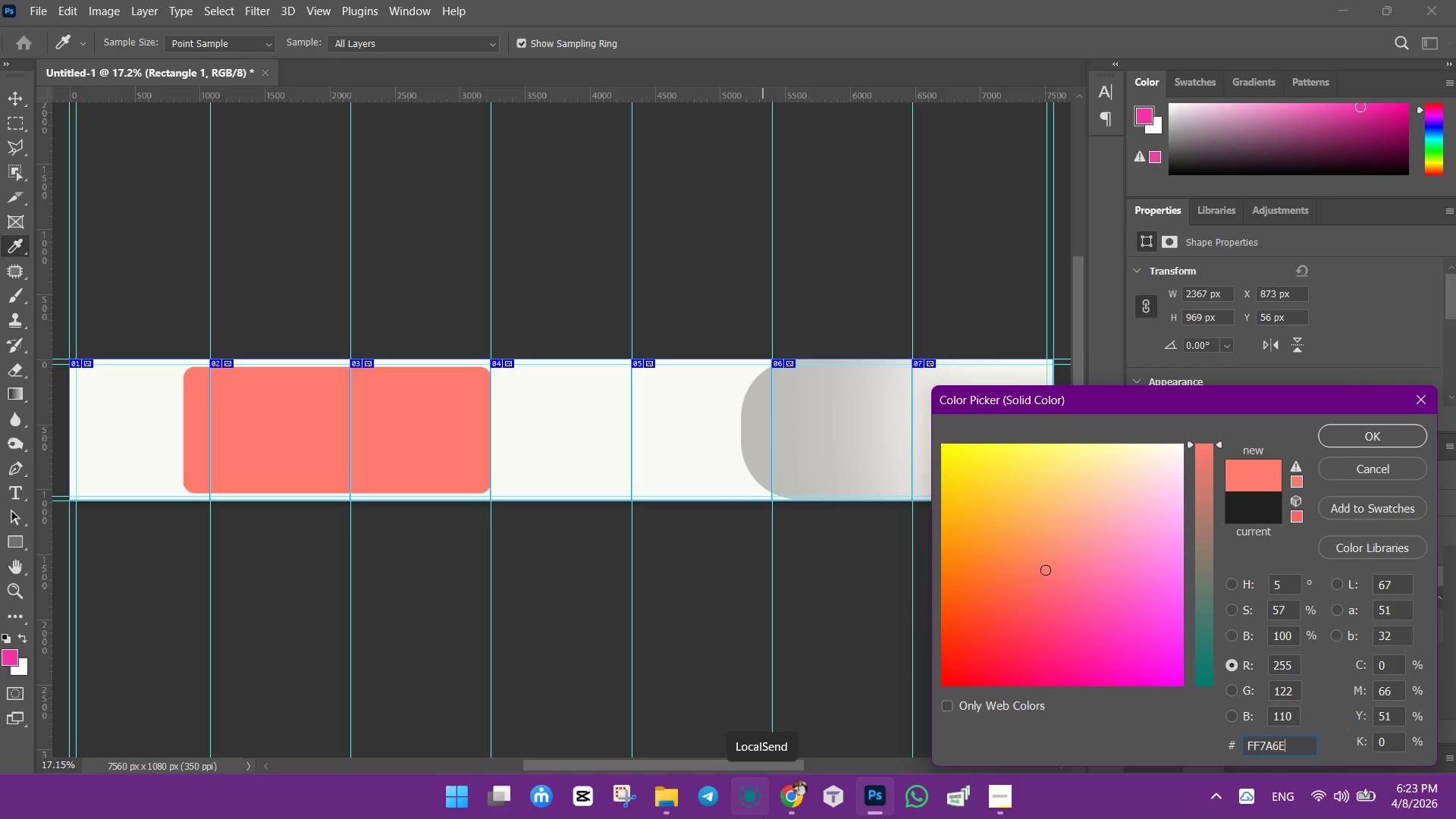 
wait(6.2)
 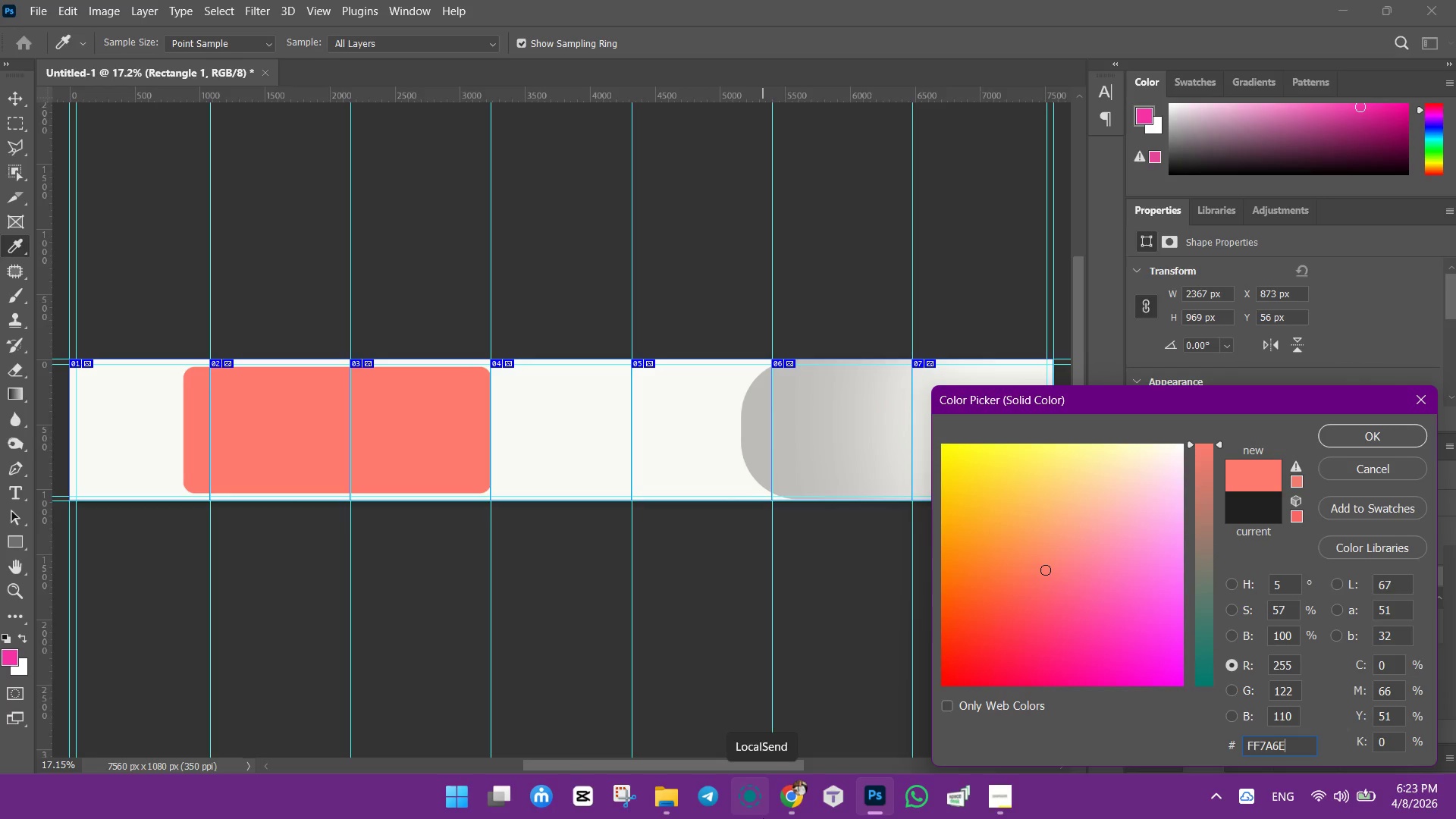 
left_click([1341, 435])
 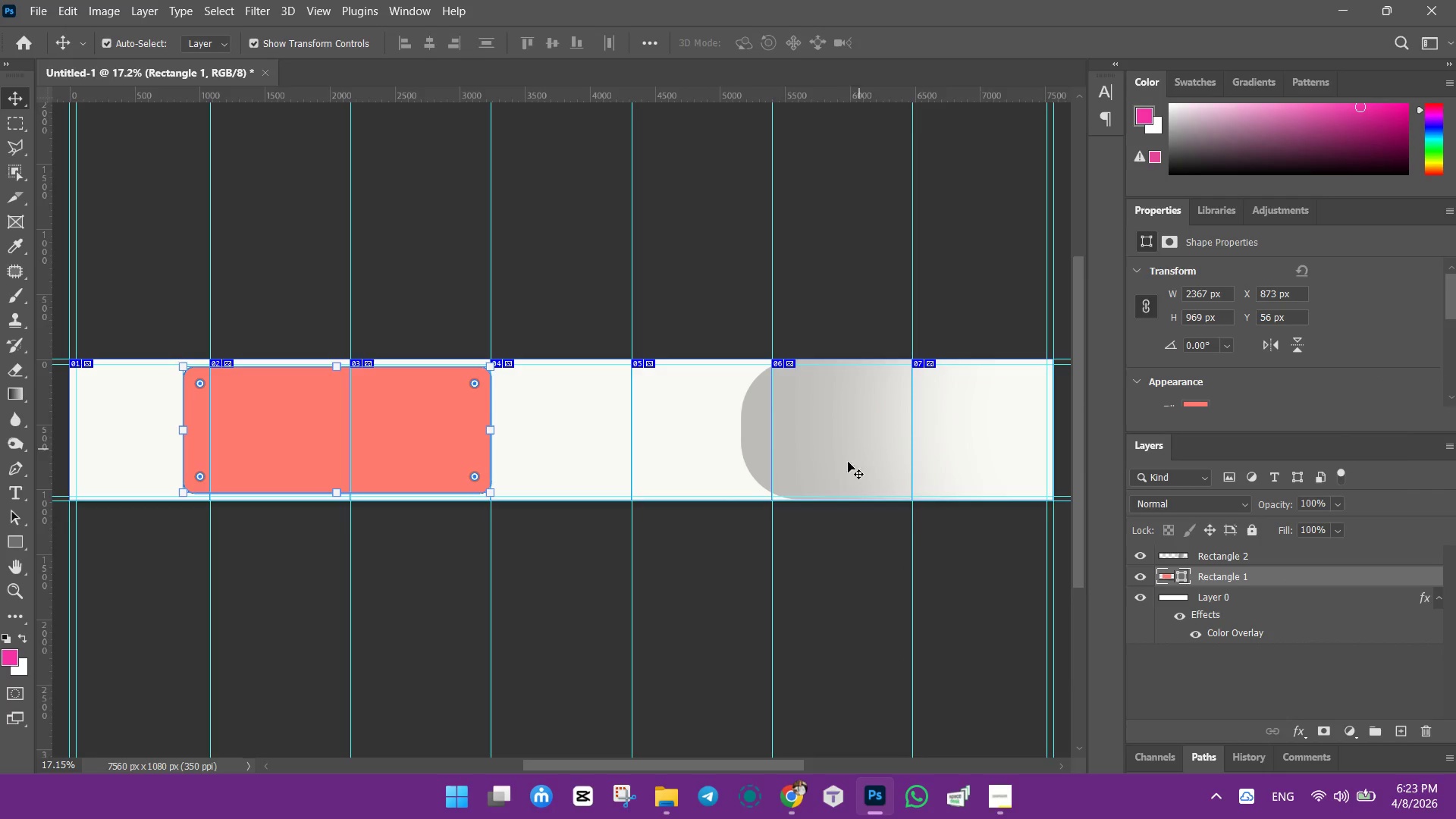 
left_click([810, 455])
 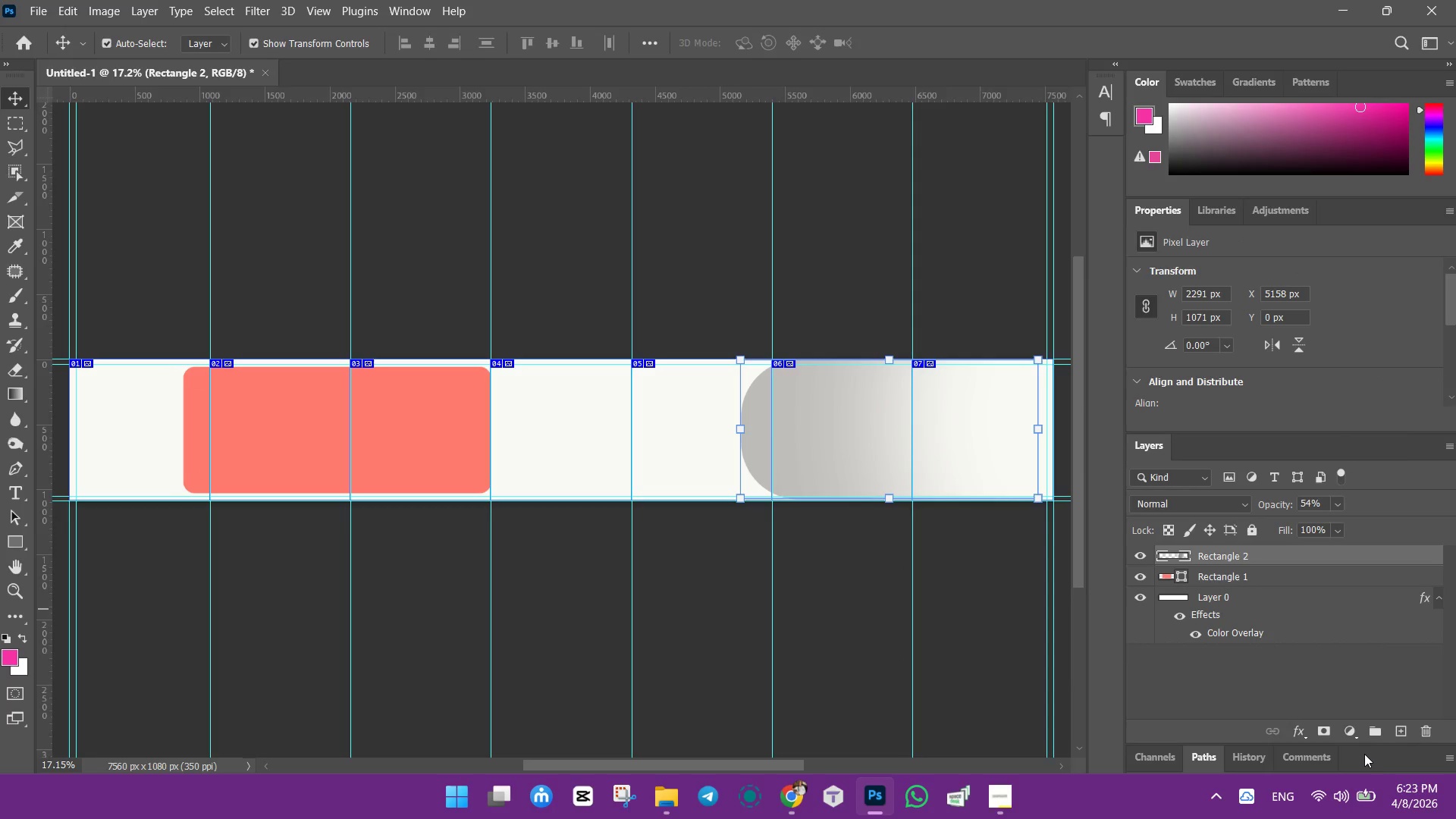 
left_click([1301, 723])
 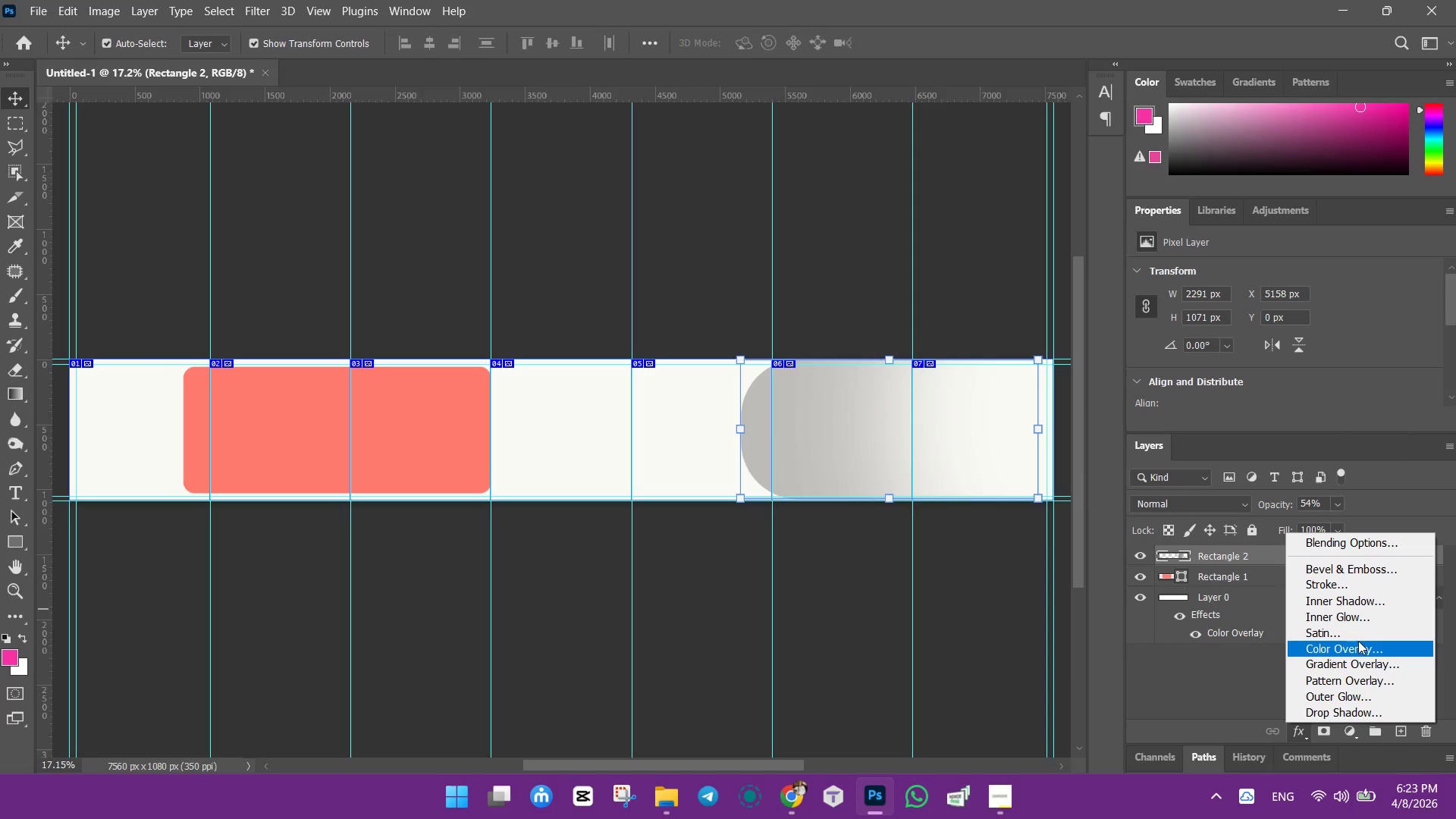 
left_click([1358, 641])
 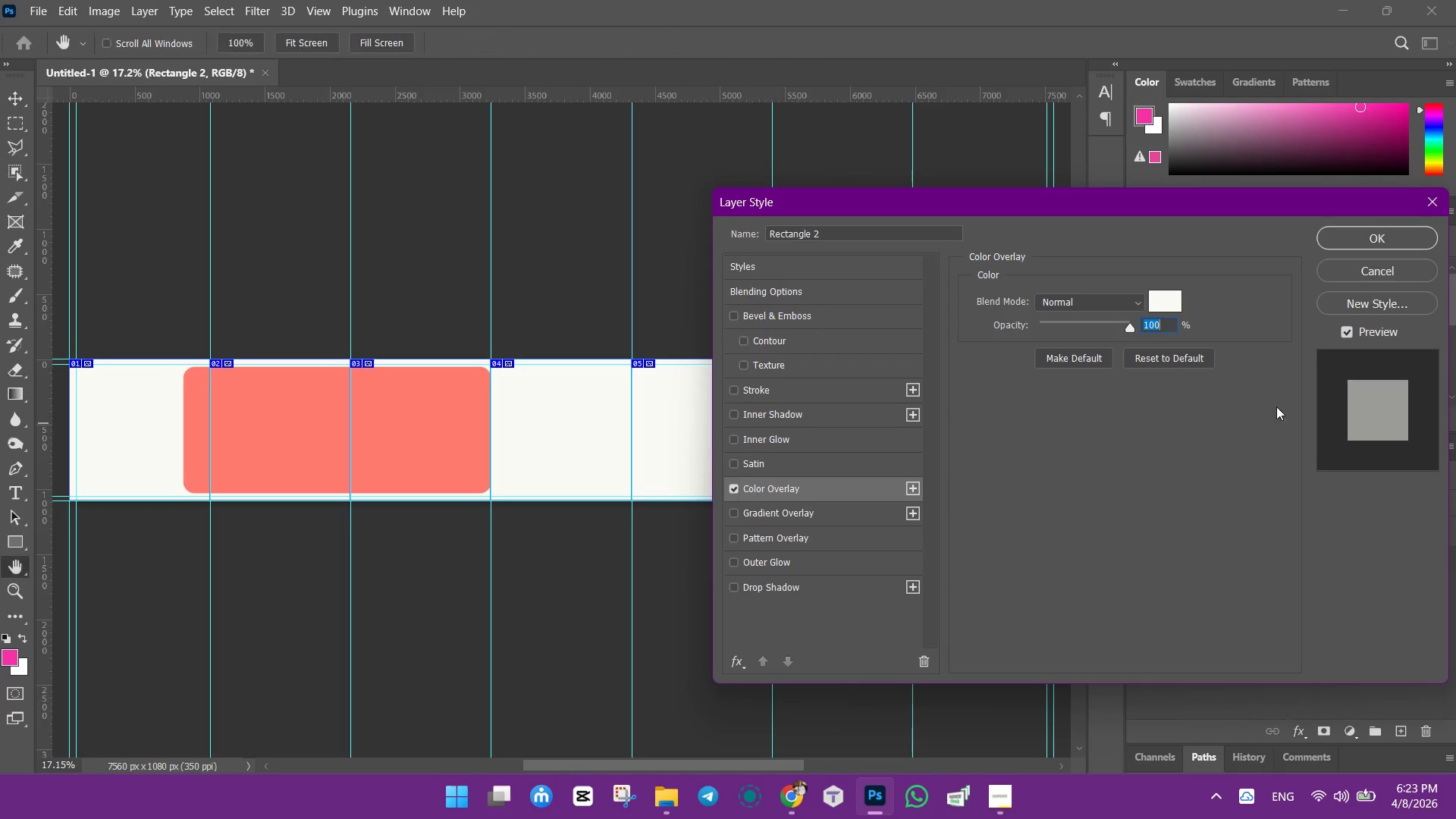 
left_click_drag(start_coordinate=[1225, 196], to_coordinate=[1312, 63])
 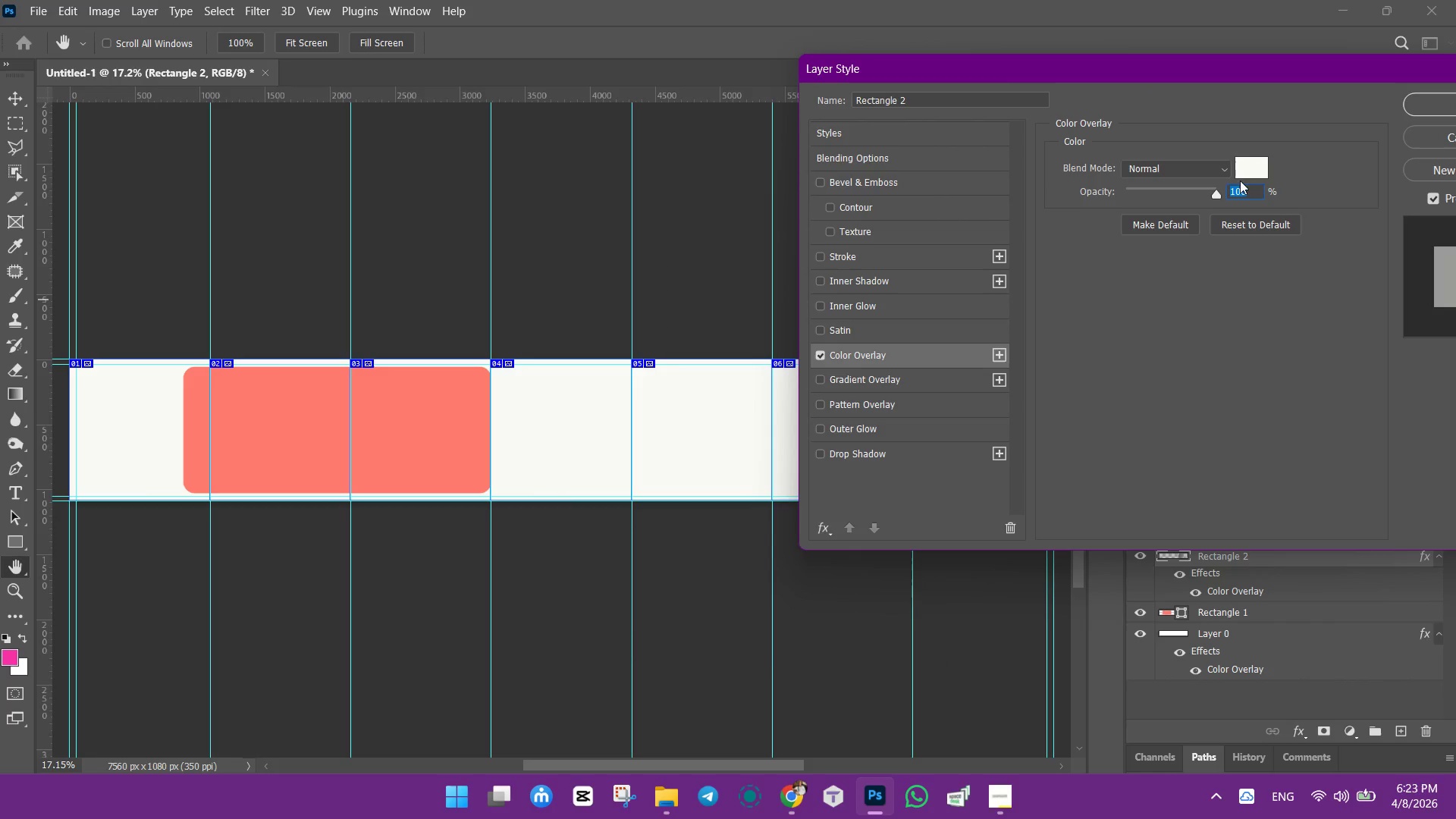 
left_click([1253, 169])
 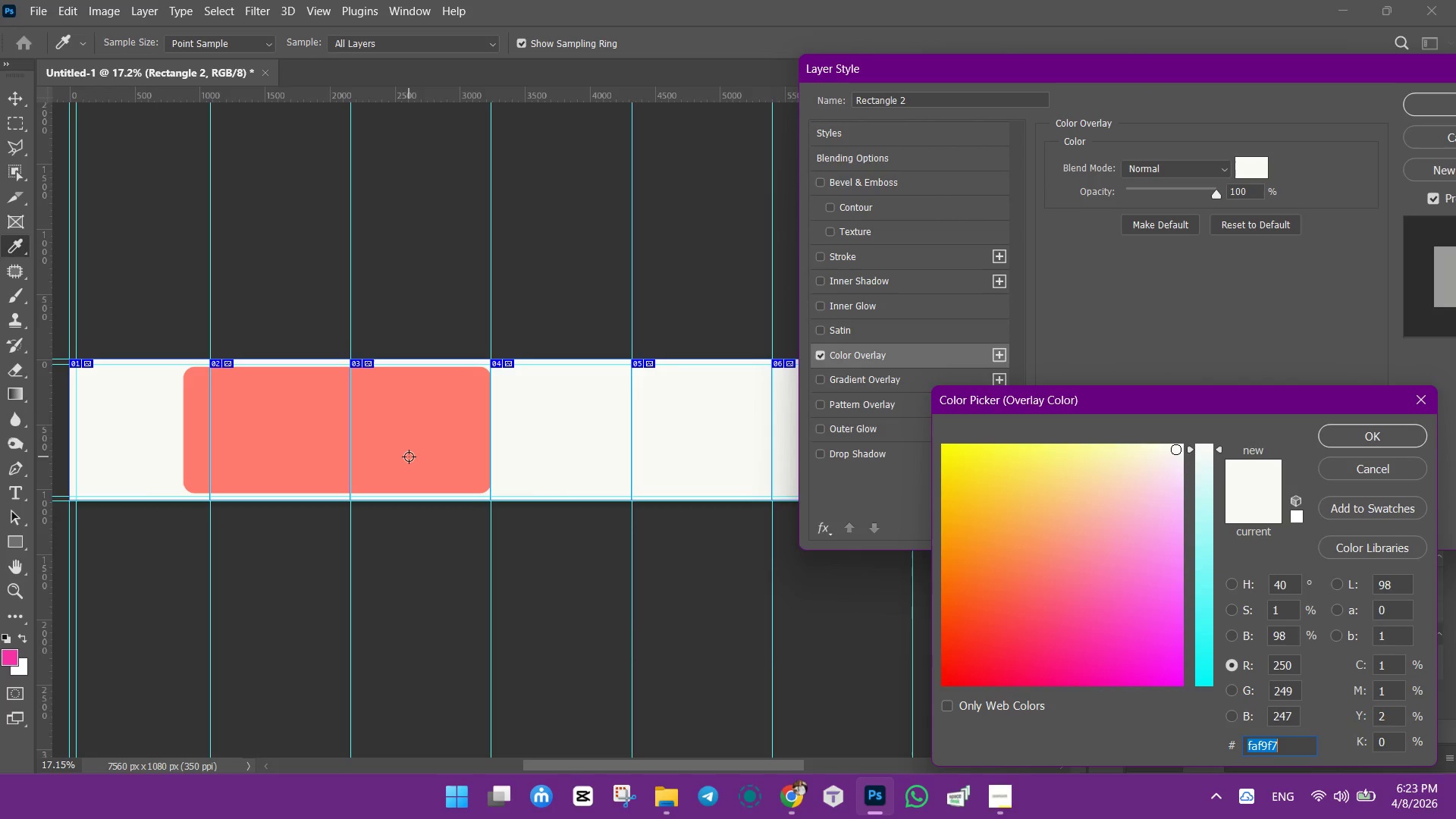 
left_click([409, 457])
 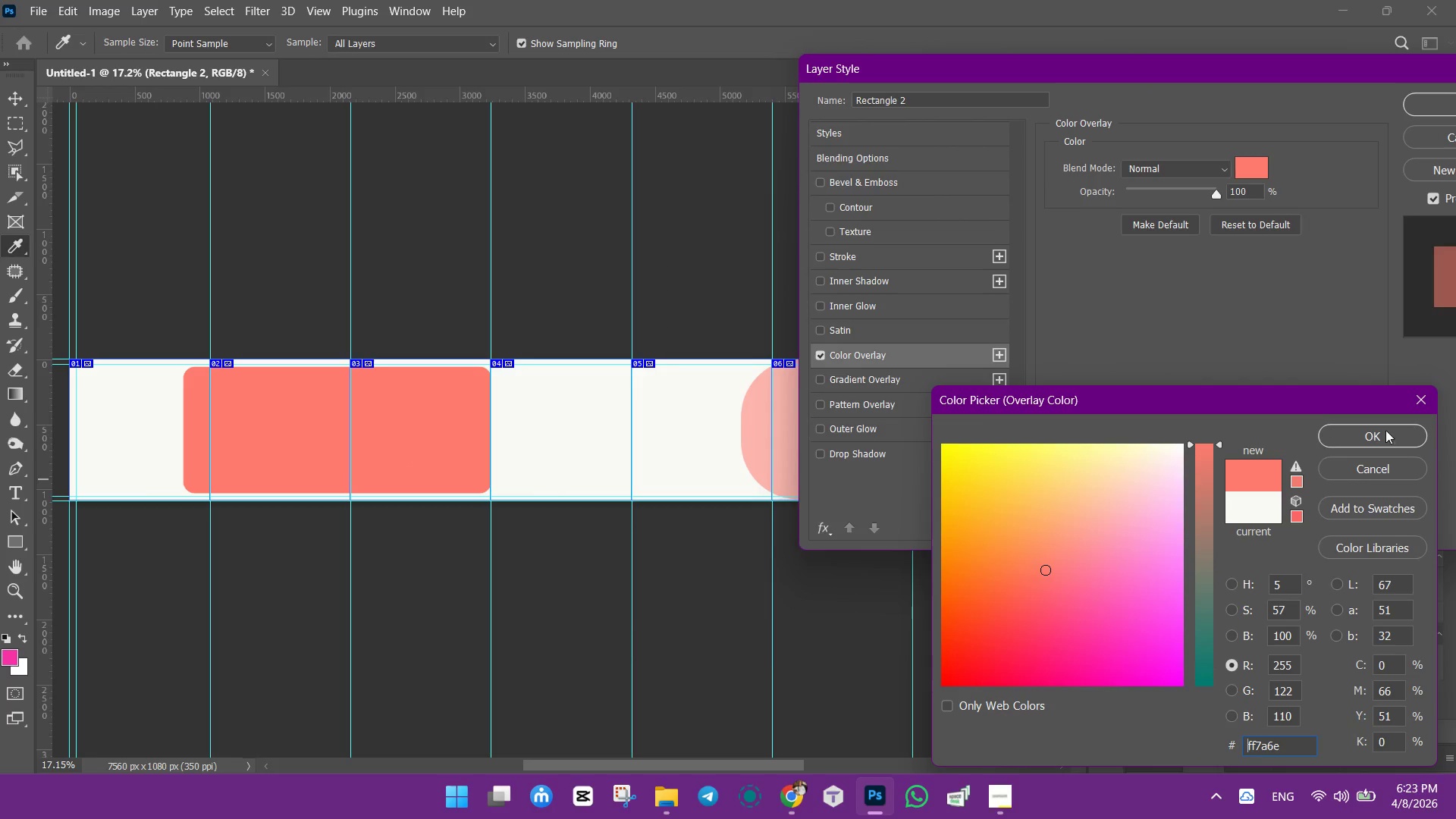 
left_click([1398, 429])
 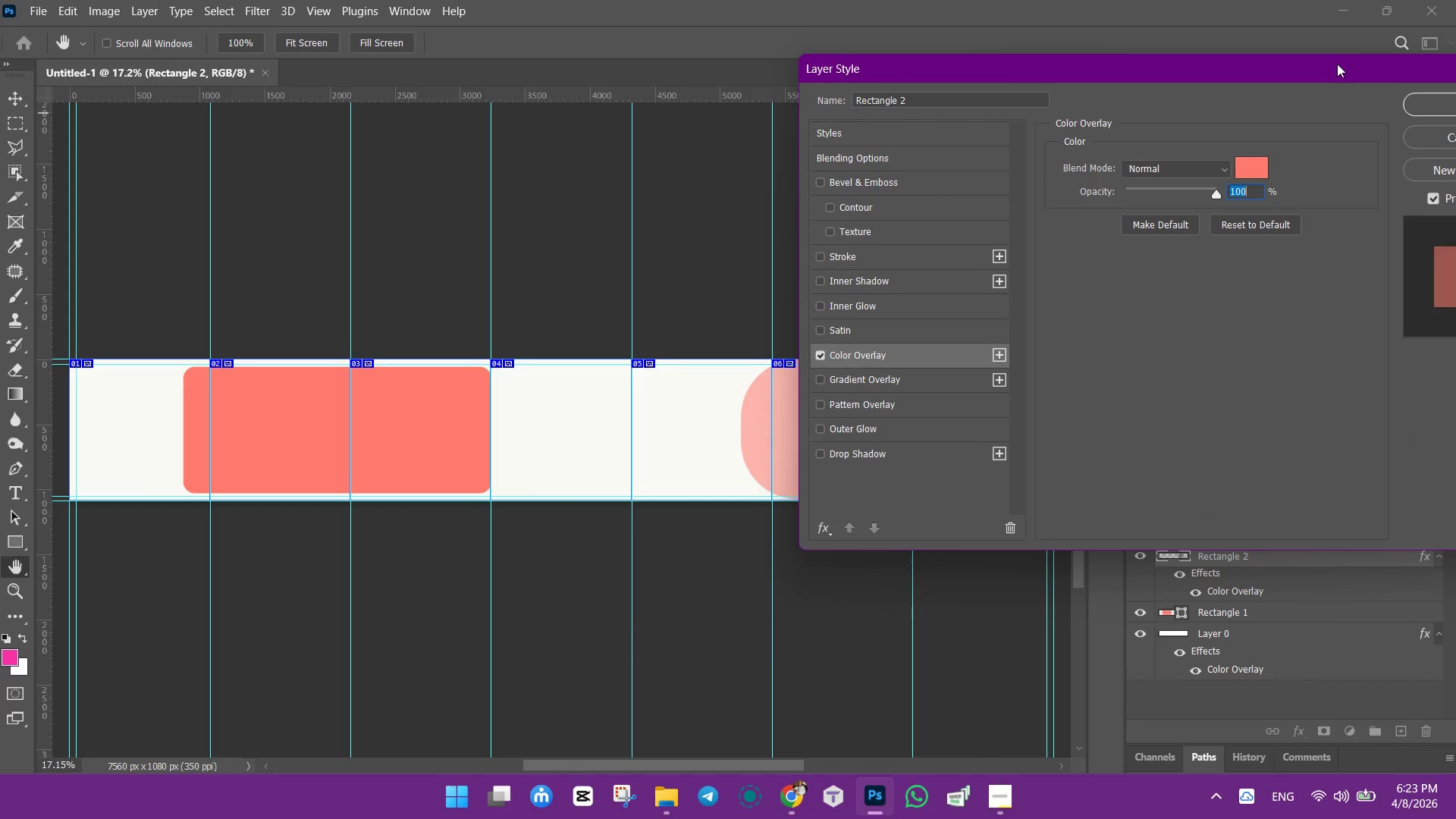 
left_click_drag(start_coordinate=[1333, 64], to_coordinate=[657, 185])
 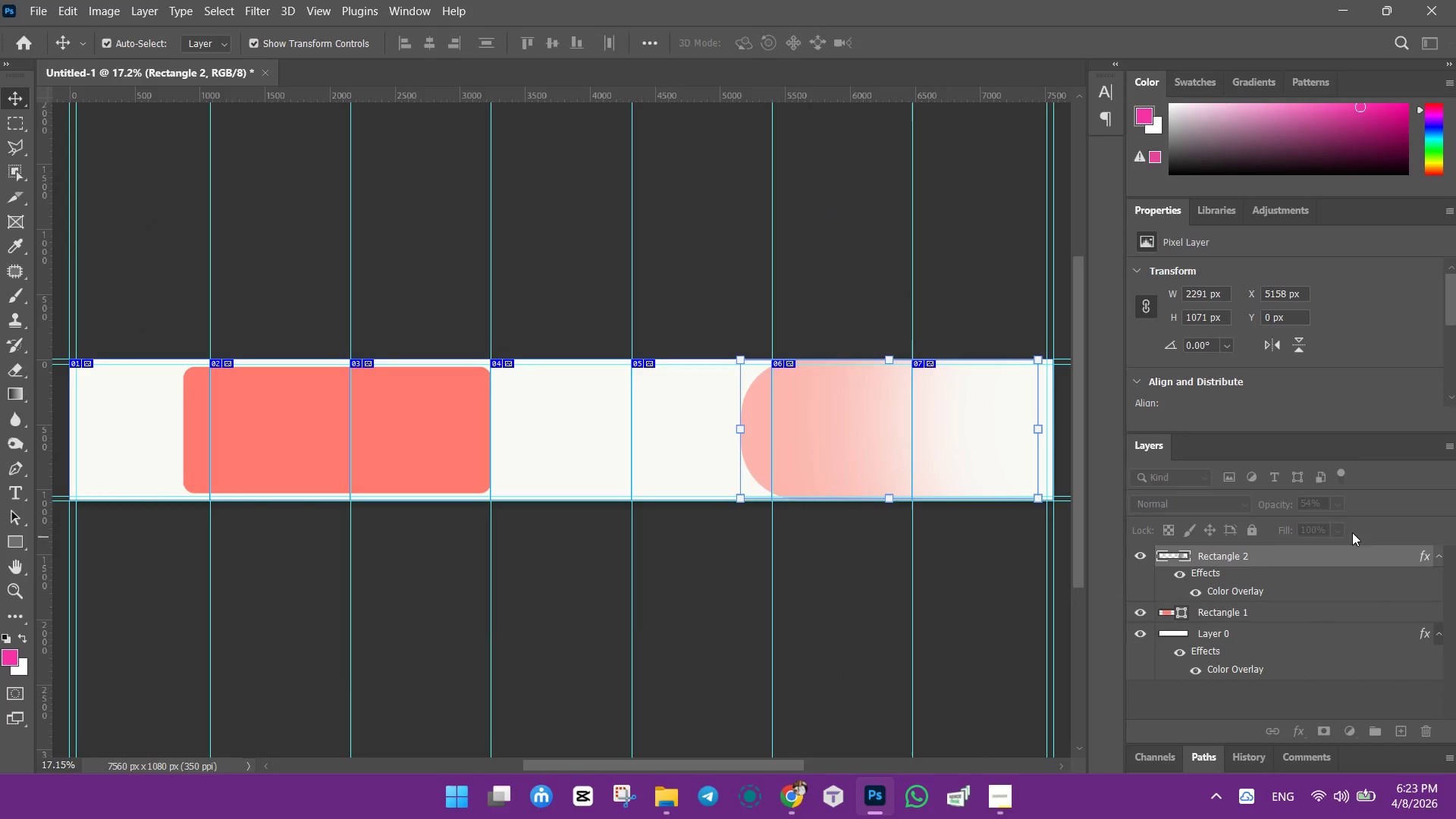 
left_click([1341, 505])
 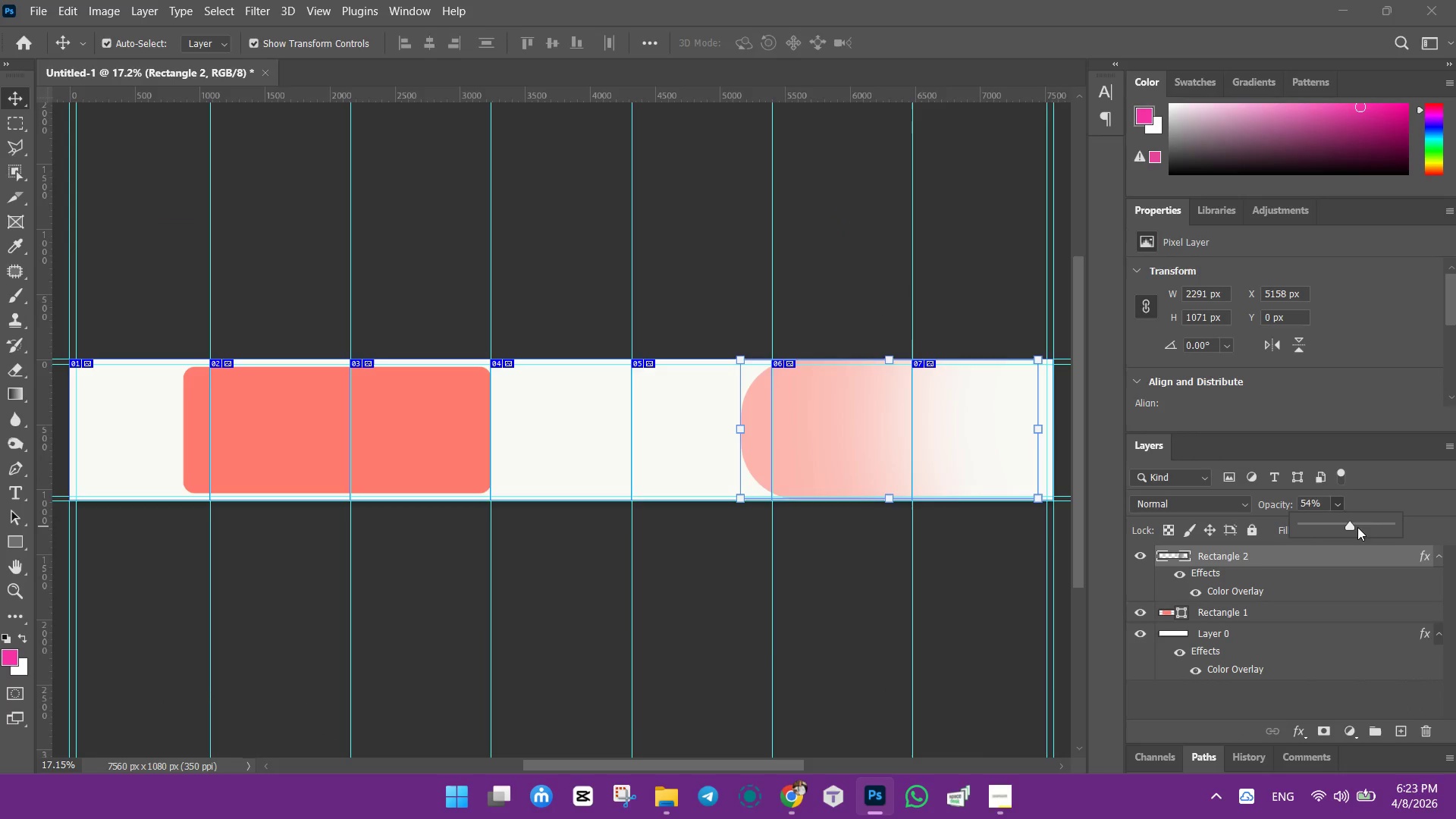 
left_click_drag(start_coordinate=[1359, 523], to_coordinate=[1455, 521])
 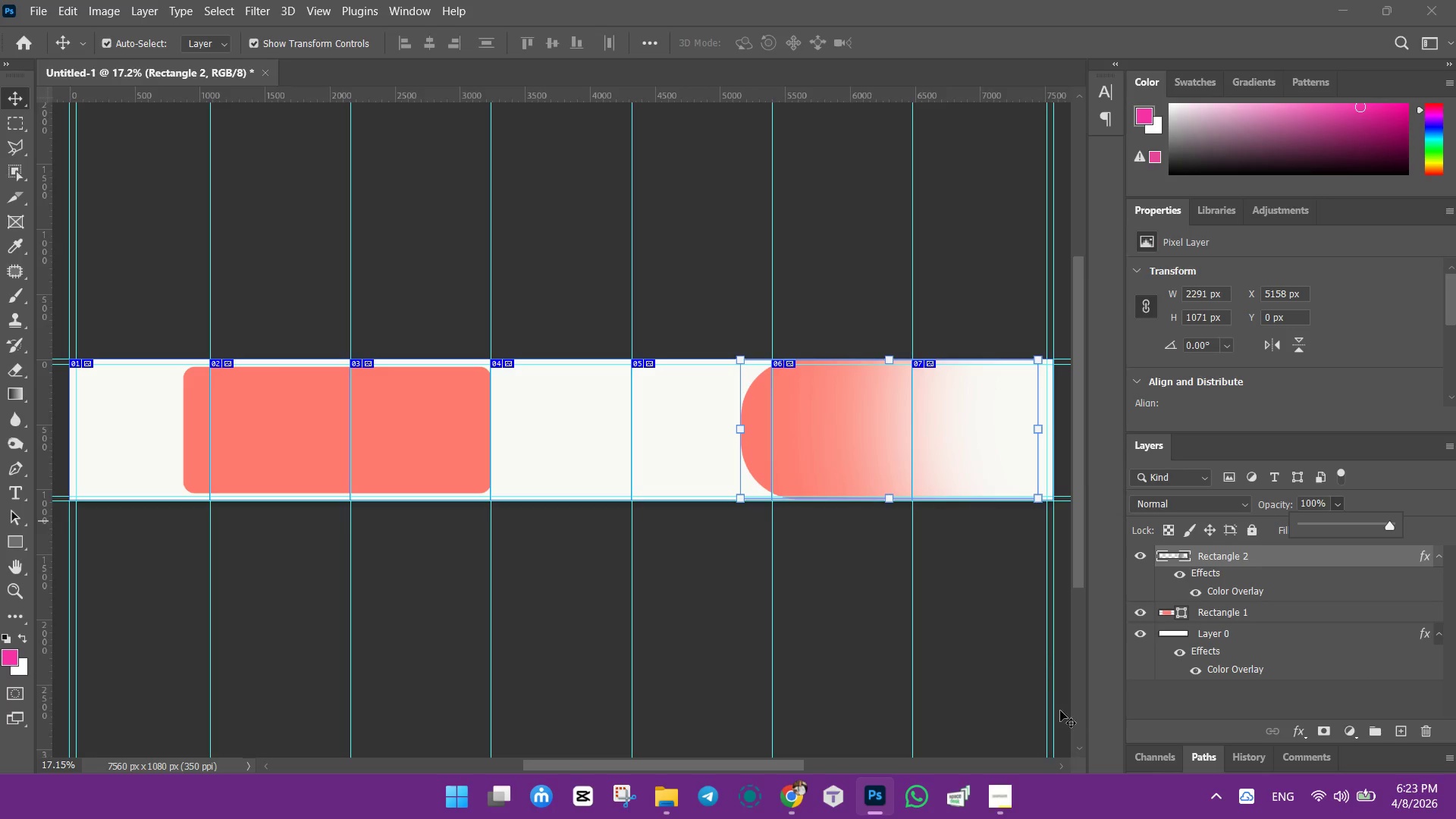 
left_click([984, 644])
 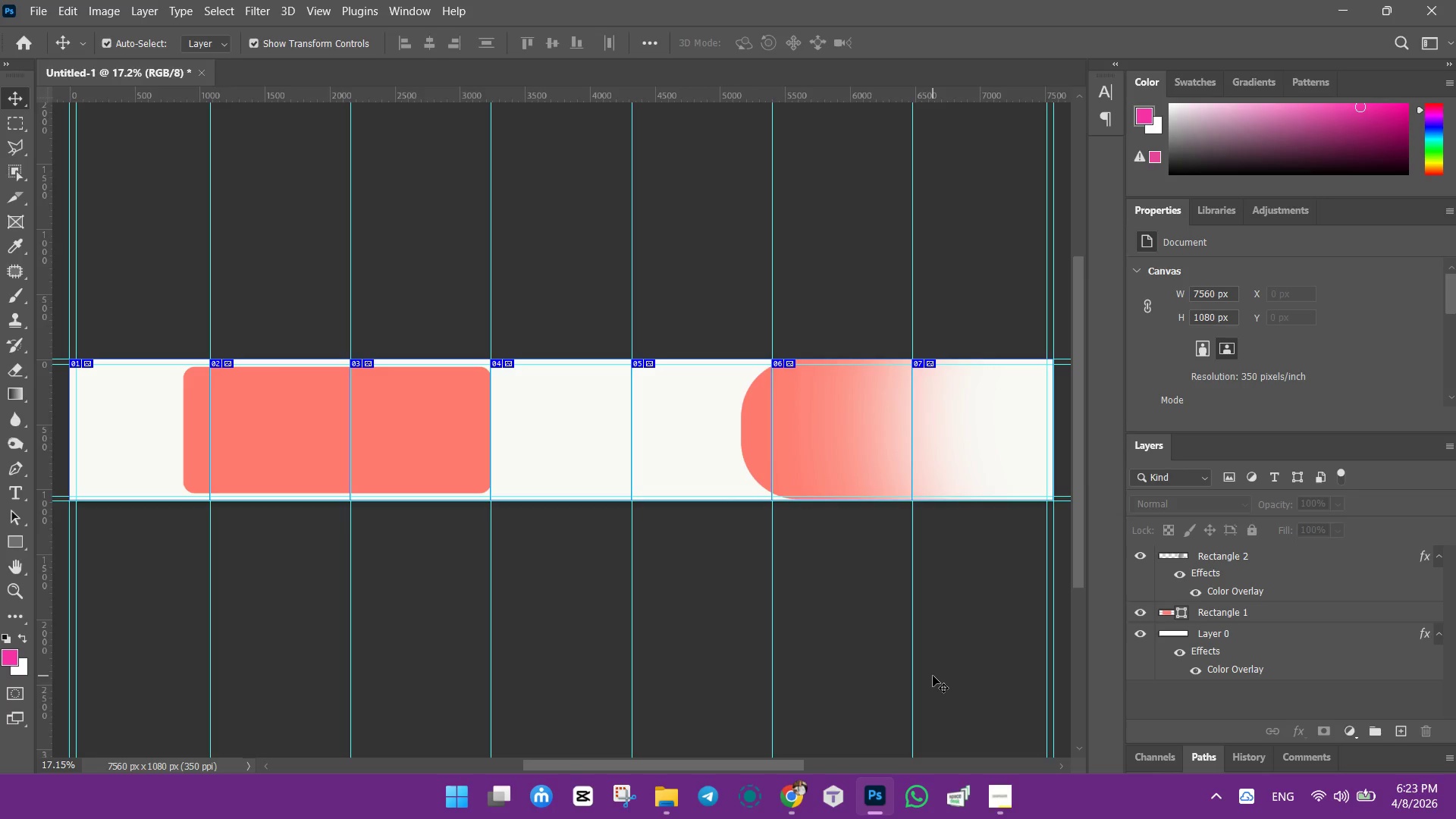 
wait(19.69)
 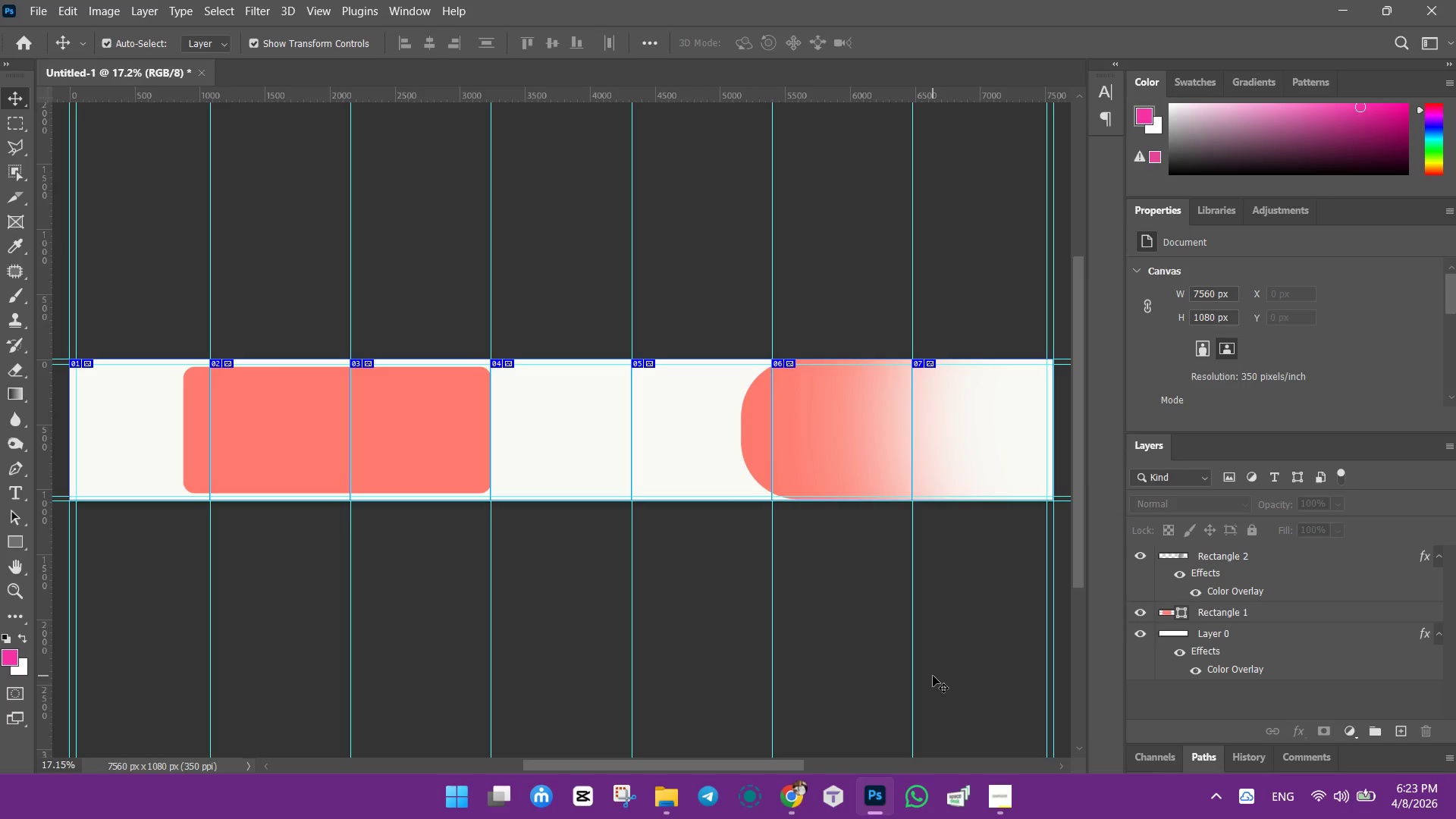 
left_click([292, 623])
 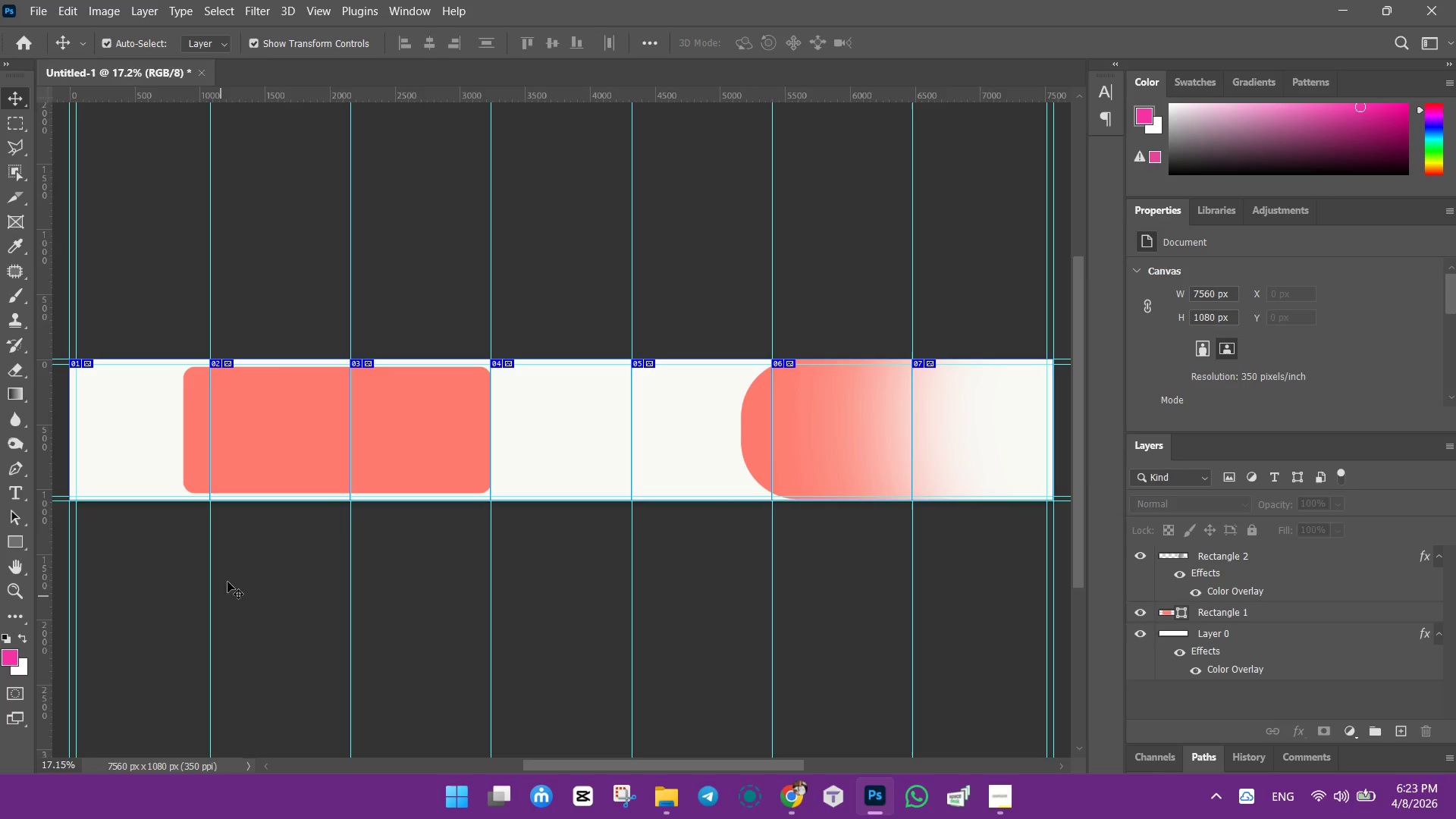 
hold_key(key=AltLeft, duration=0.88)
scroll: coordinate [126, 579], scroll_direction: up, amount: 2.0
 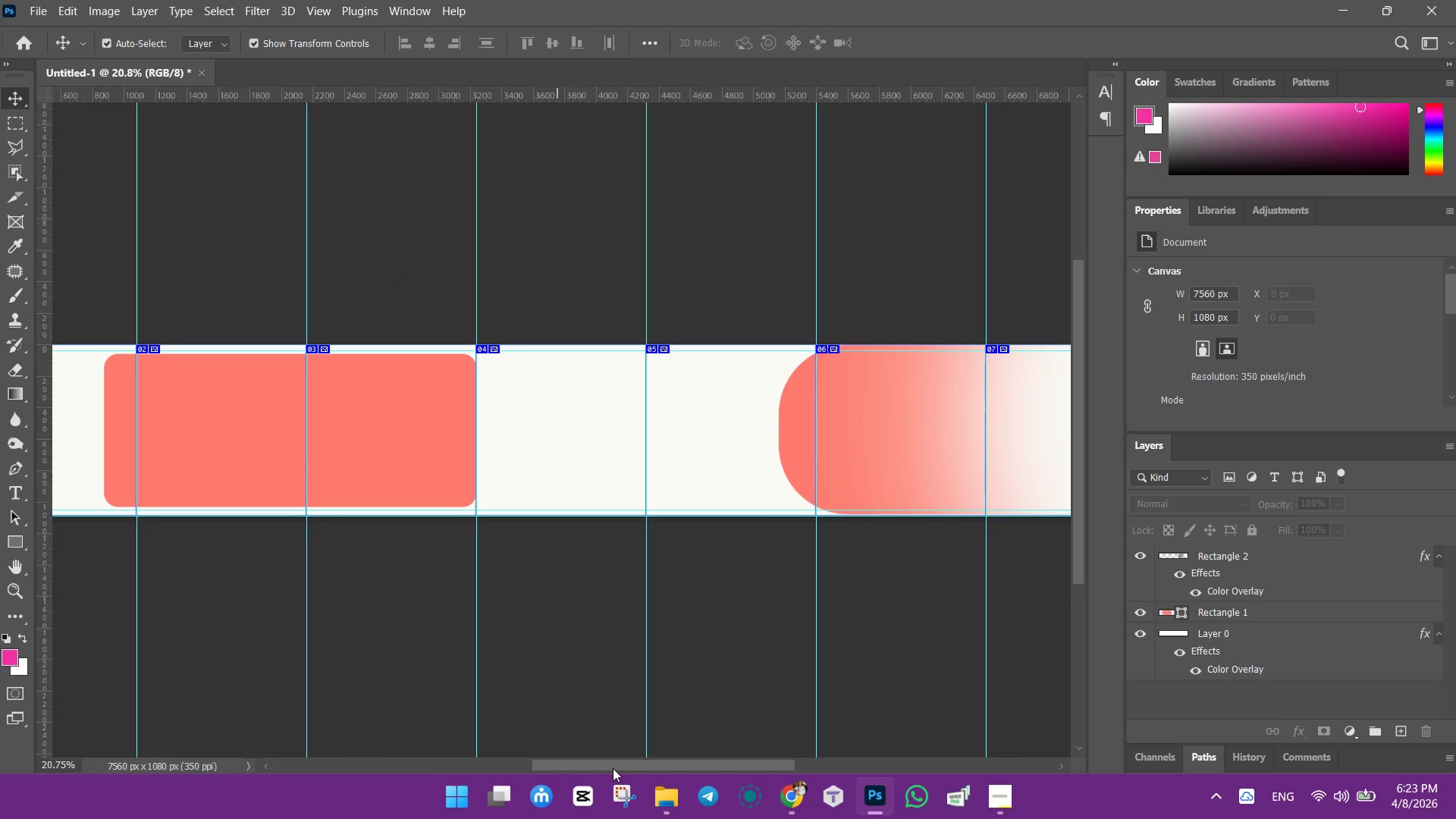 
left_click_drag(start_coordinate=[612, 764], to_coordinate=[497, 763])
 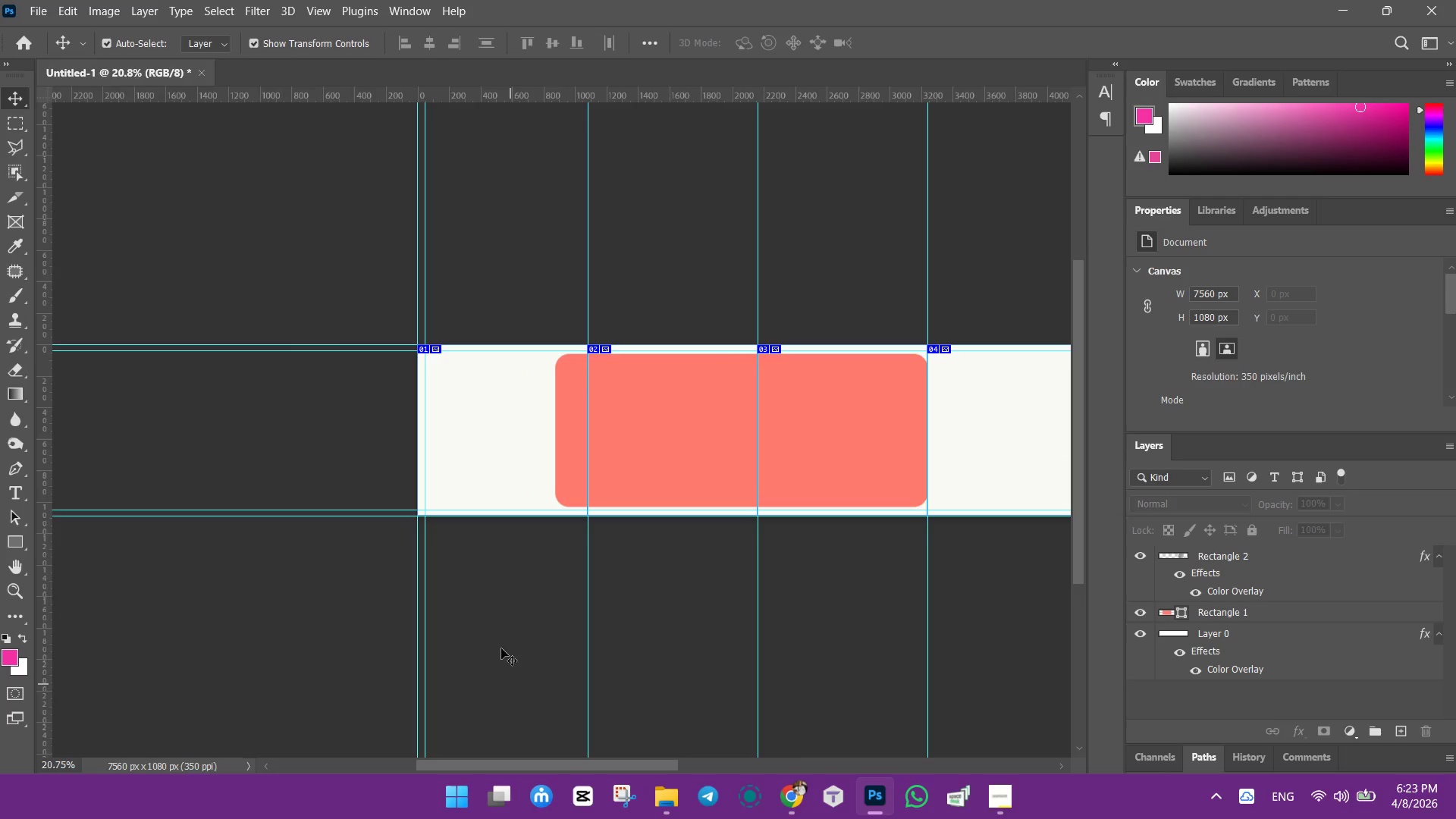 
hold_key(key=AltLeft, duration=1.22)
scroll: coordinate [577, 616], scroll_direction: up, amount: 6.0
 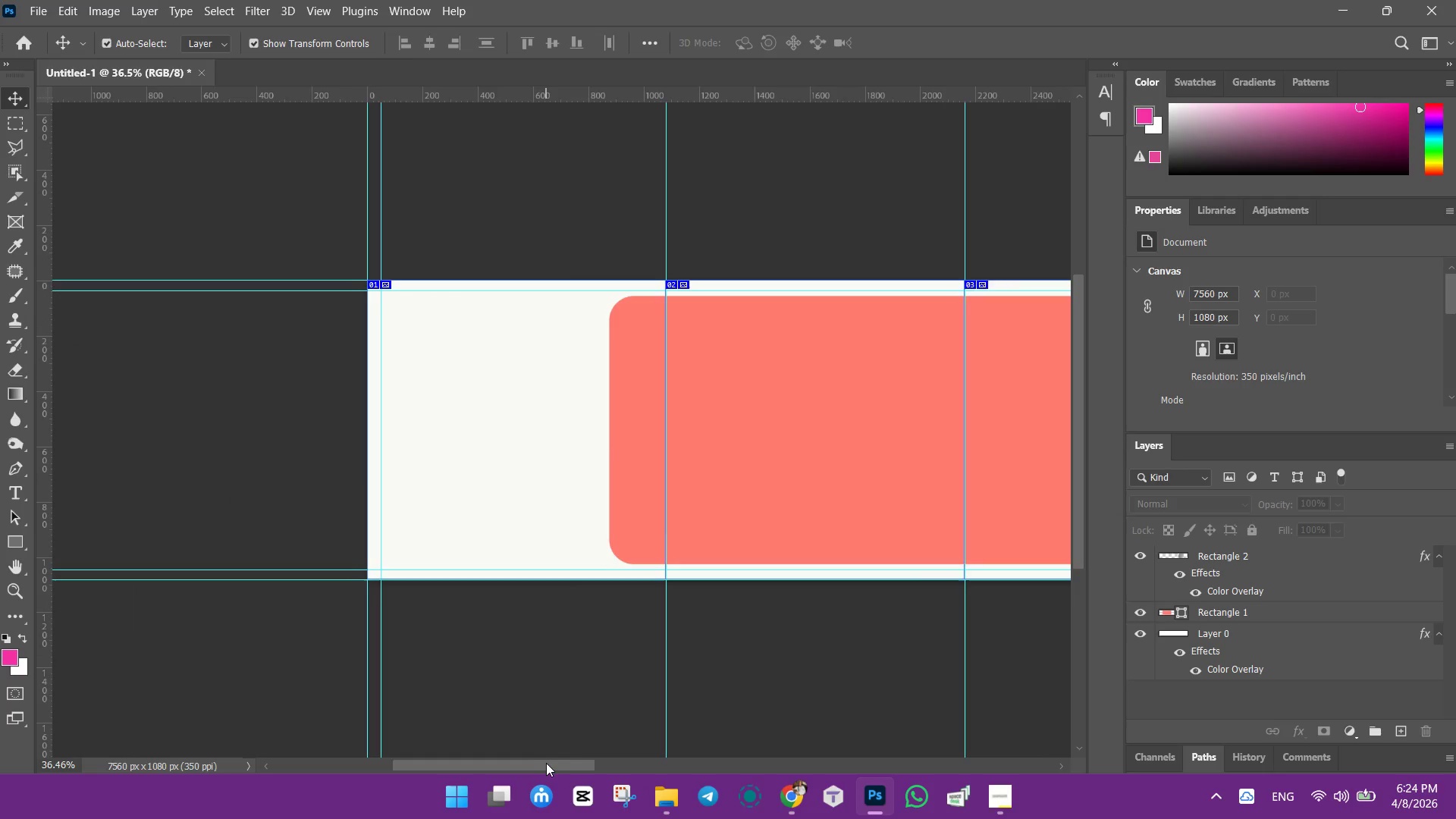 
hold_key(key=AltLeft, duration=0.62)
scroll: coordinate [523, 629], scroll_direction: up, amount: 2.0
 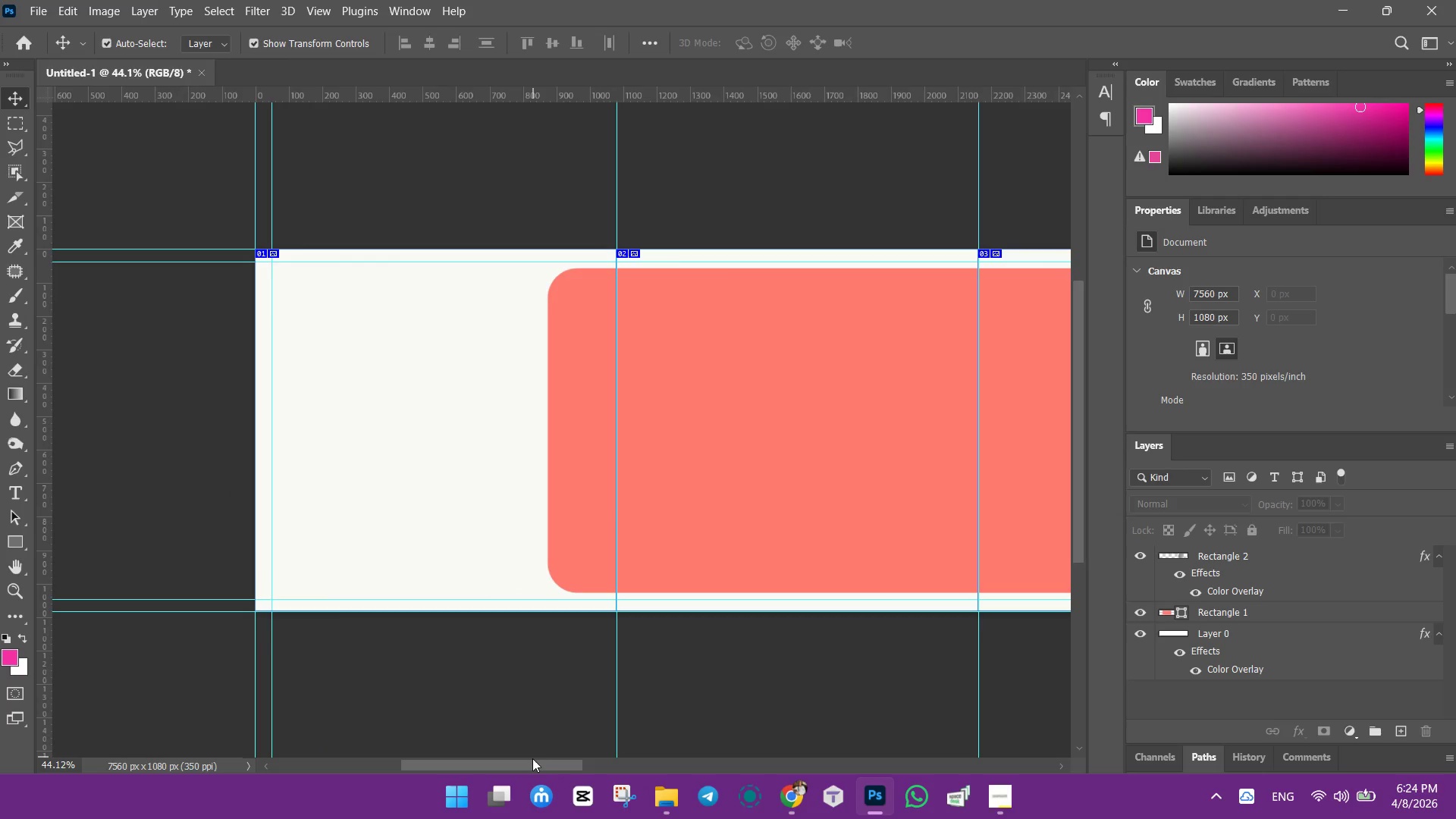 
left_click_drag(start_coordinate=[531, 761], to_coordinate=[544, 761])
 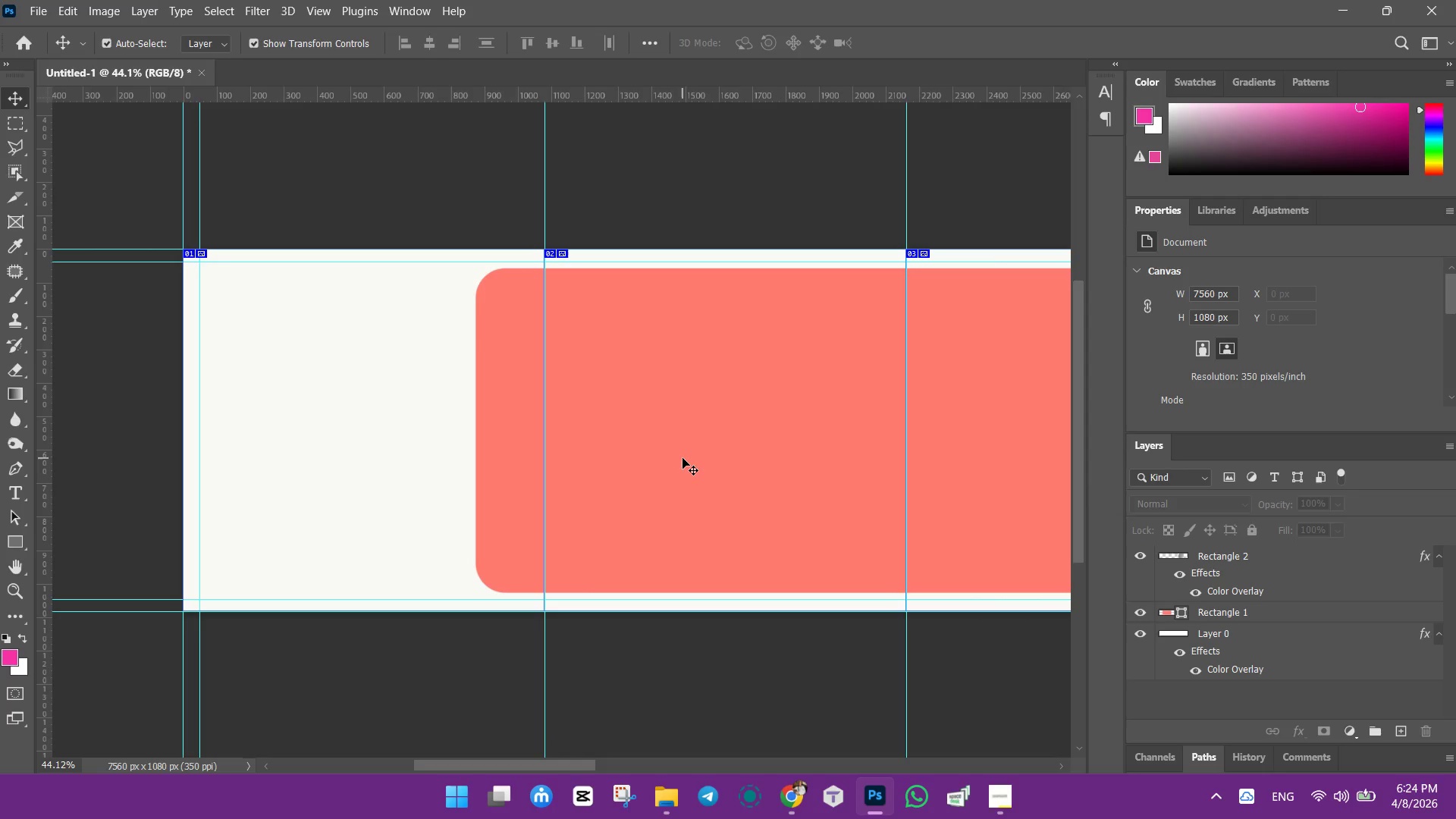 
left_click_drag(start_coordinate=[682, 458], to_coordinate=[691, 457])
 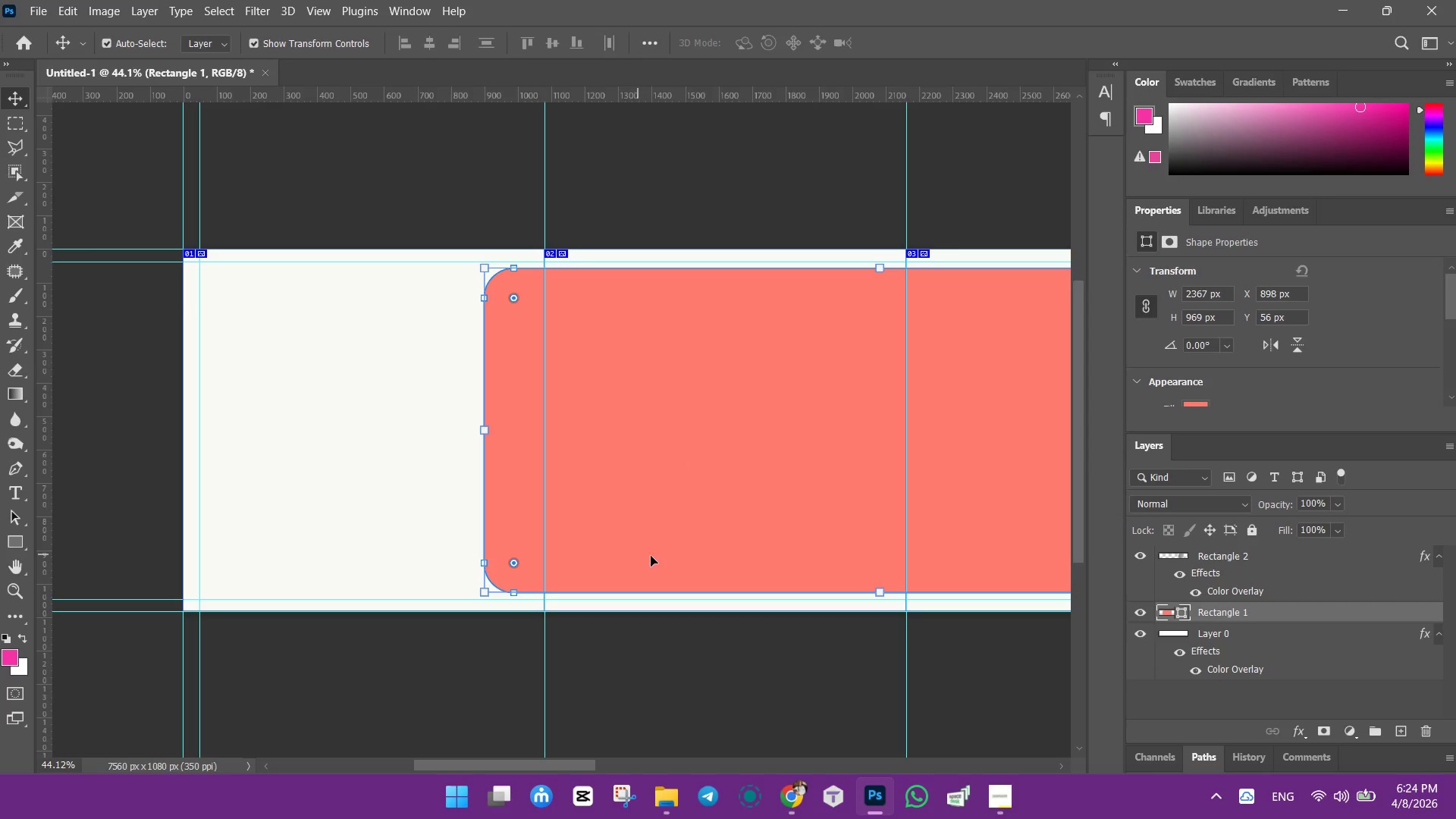 
wait(6.66)
 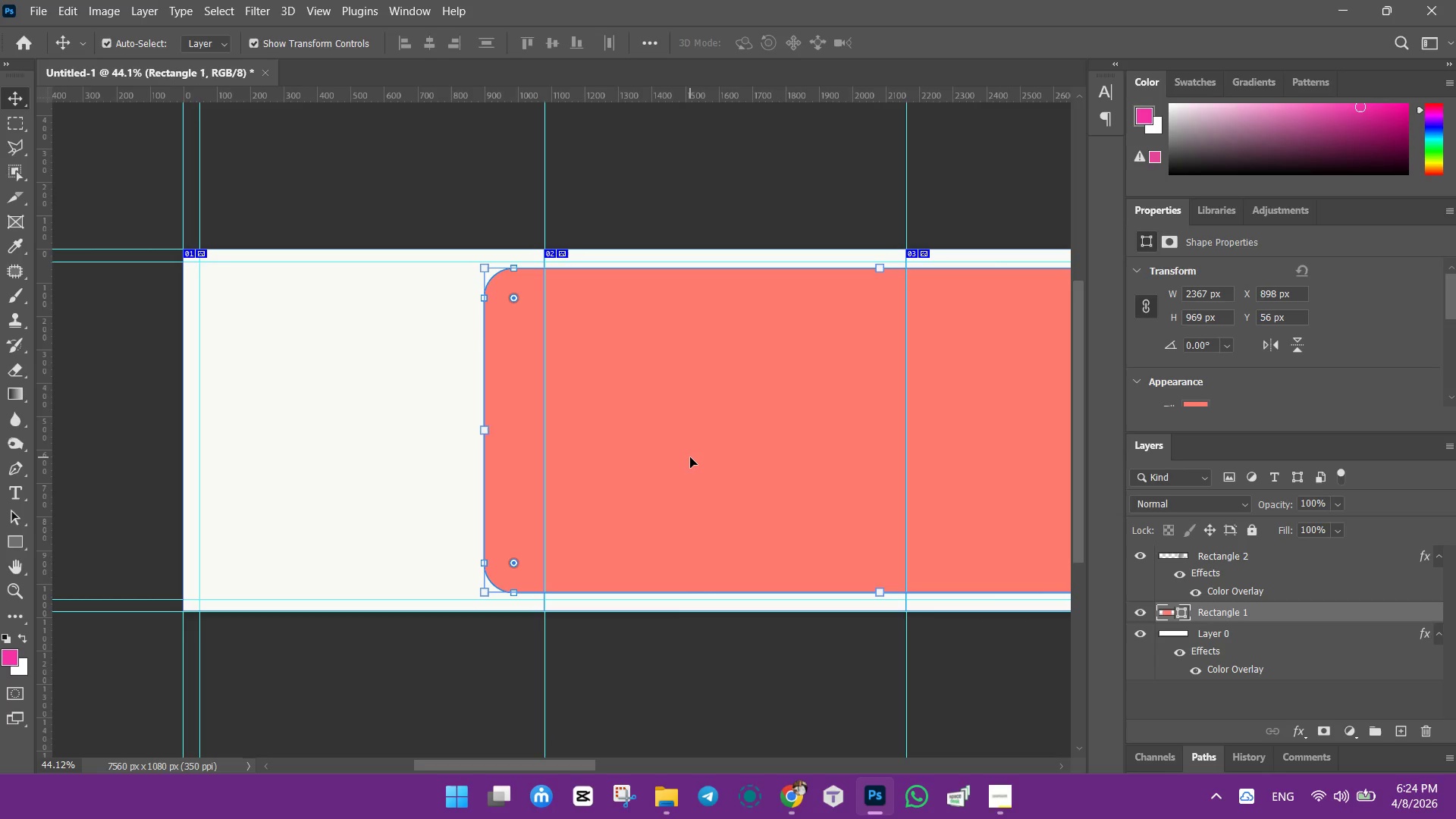 
left_click([659, 207])
 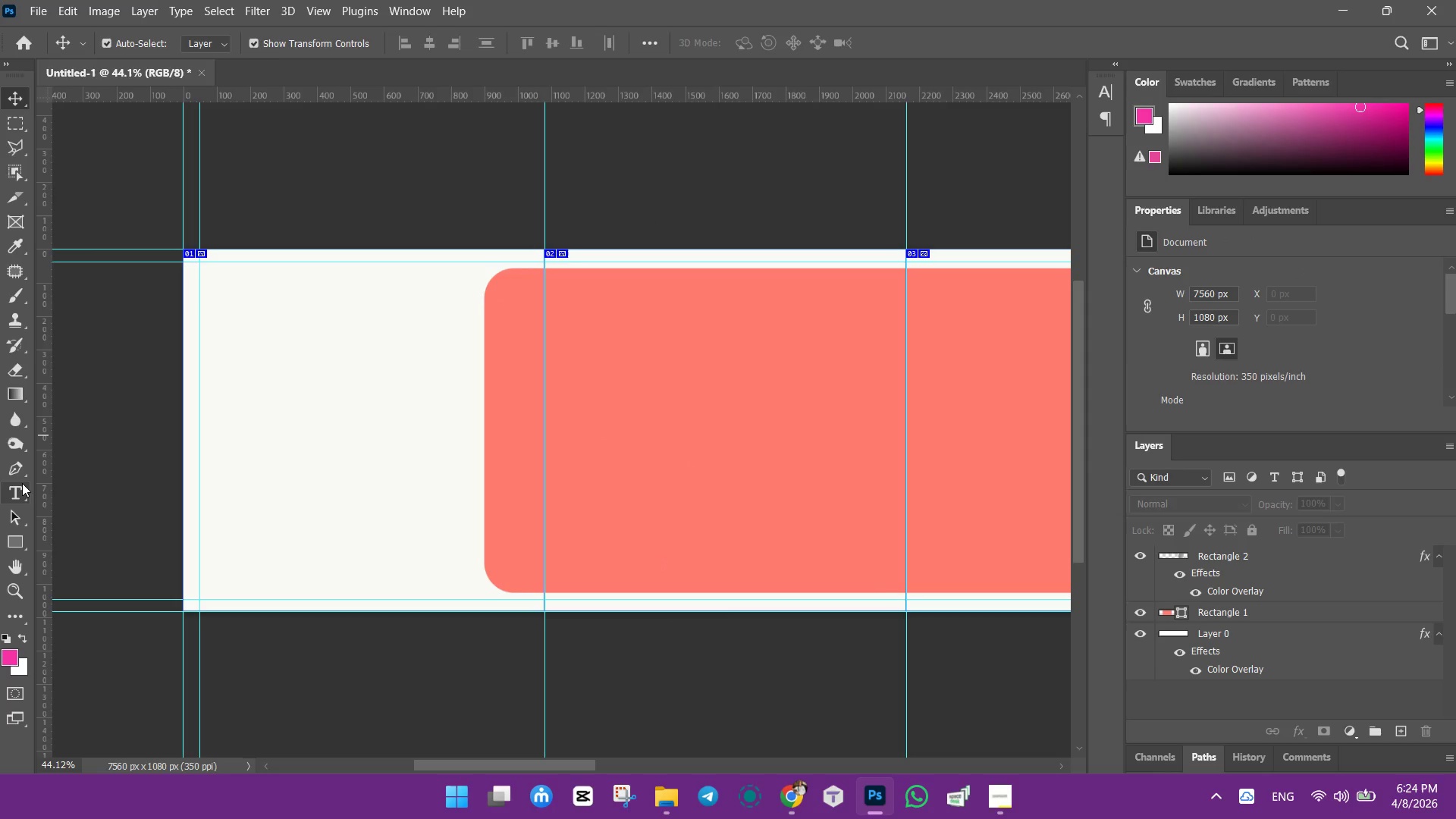 
left_click([21, 488])
 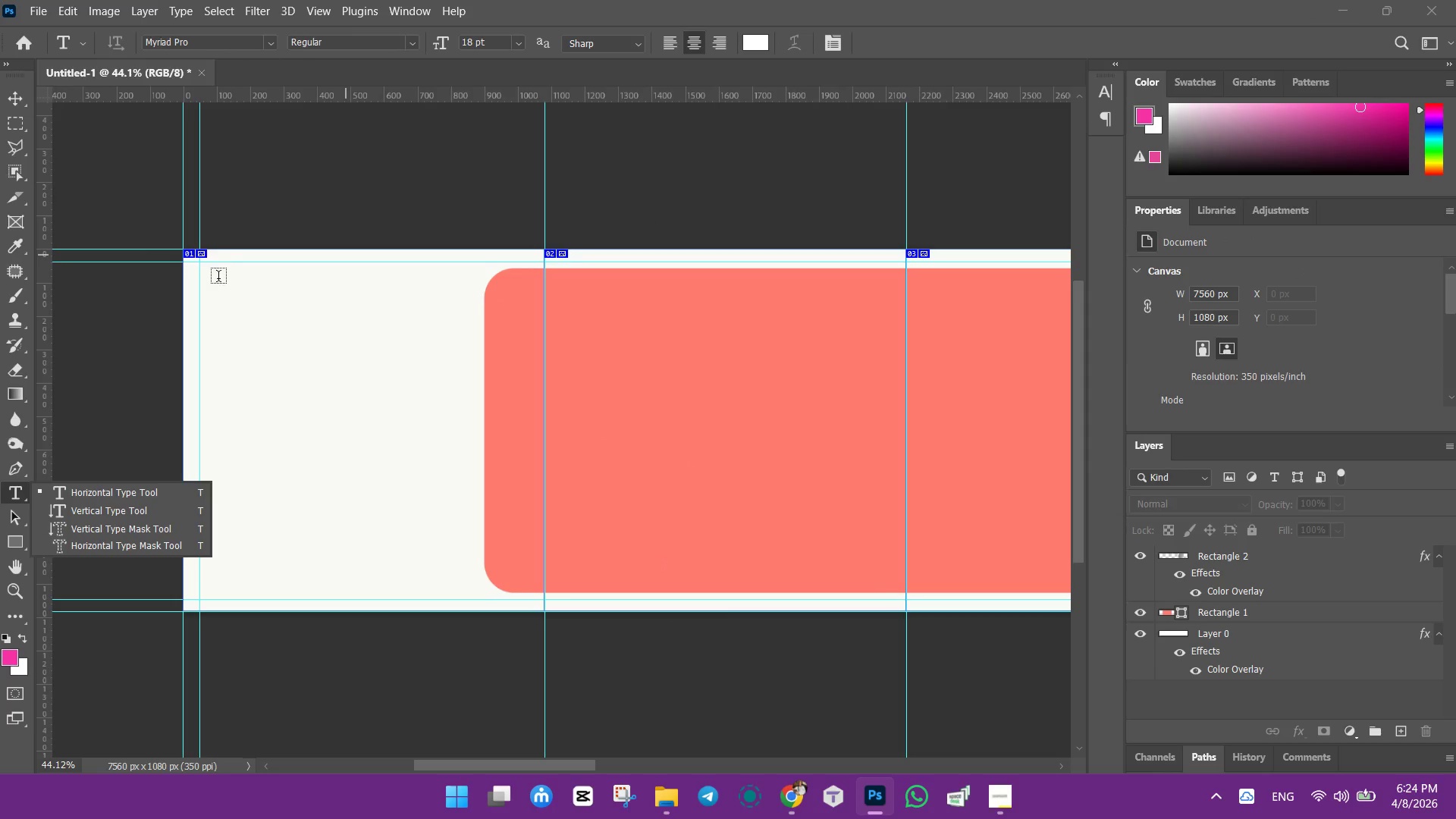 
left_click_drag(start_coordinate=[212, 279], to_coordinate=[486, 320])
 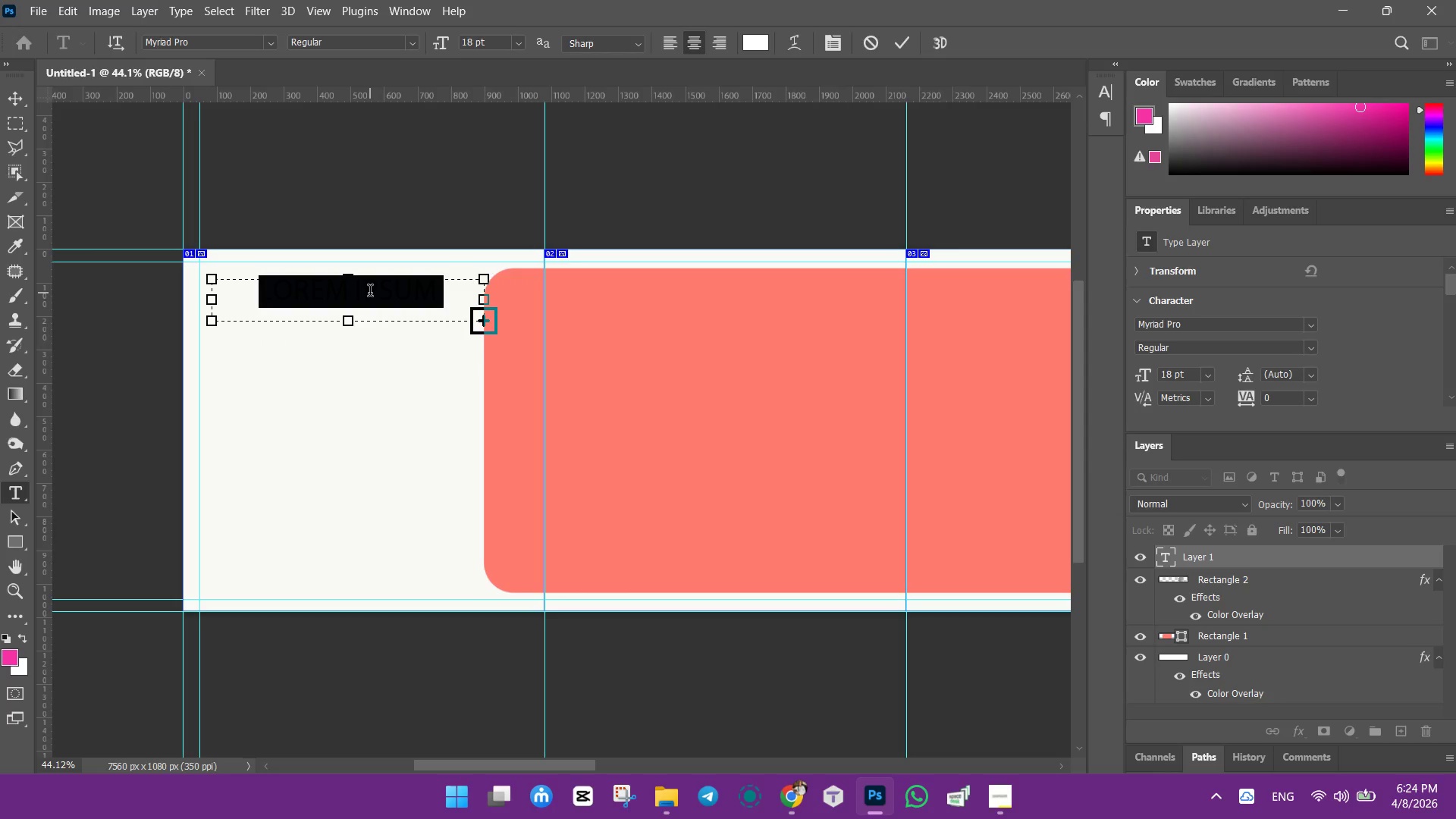 
type(ST)
 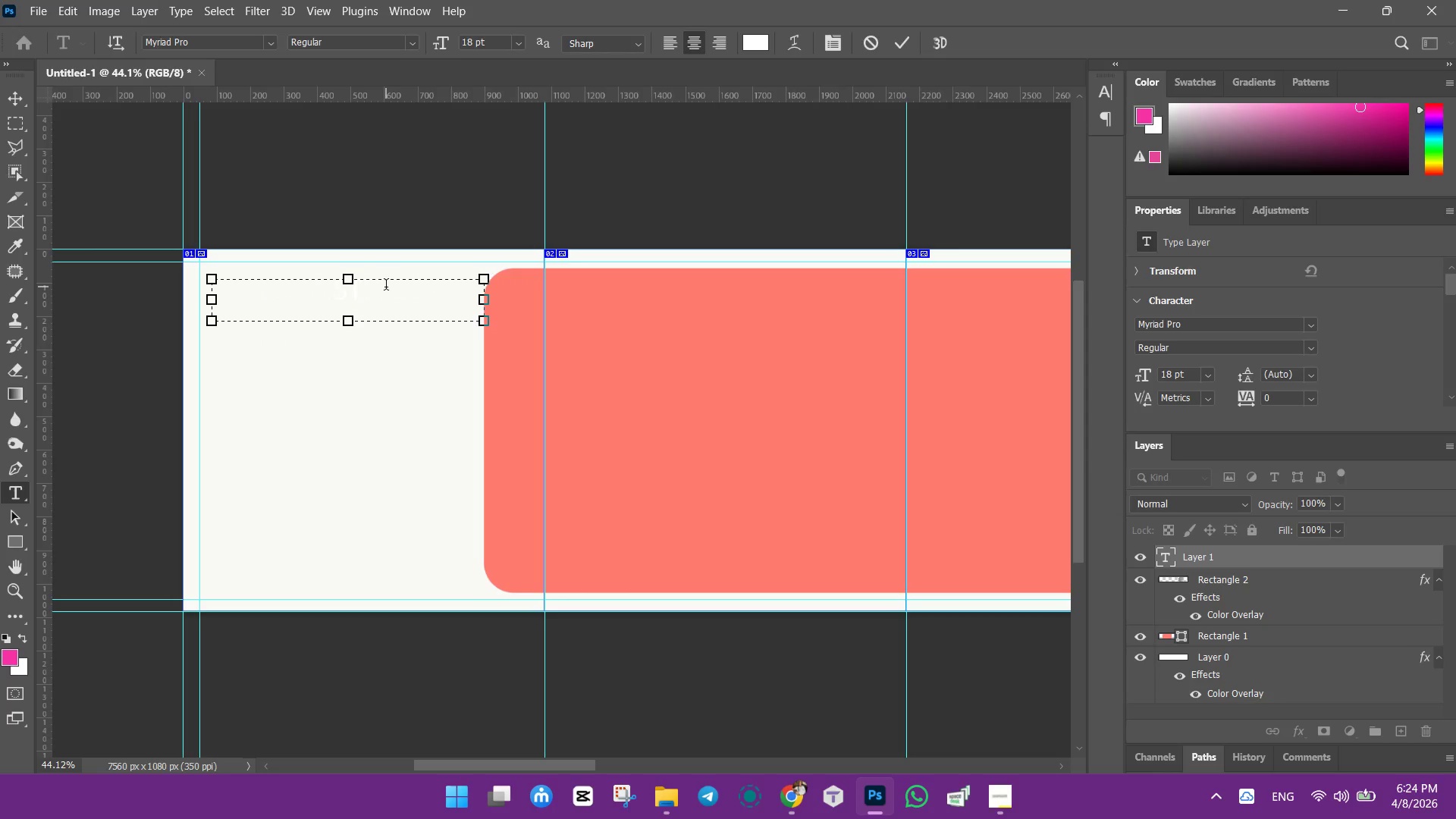 
type(OP PAYING)
 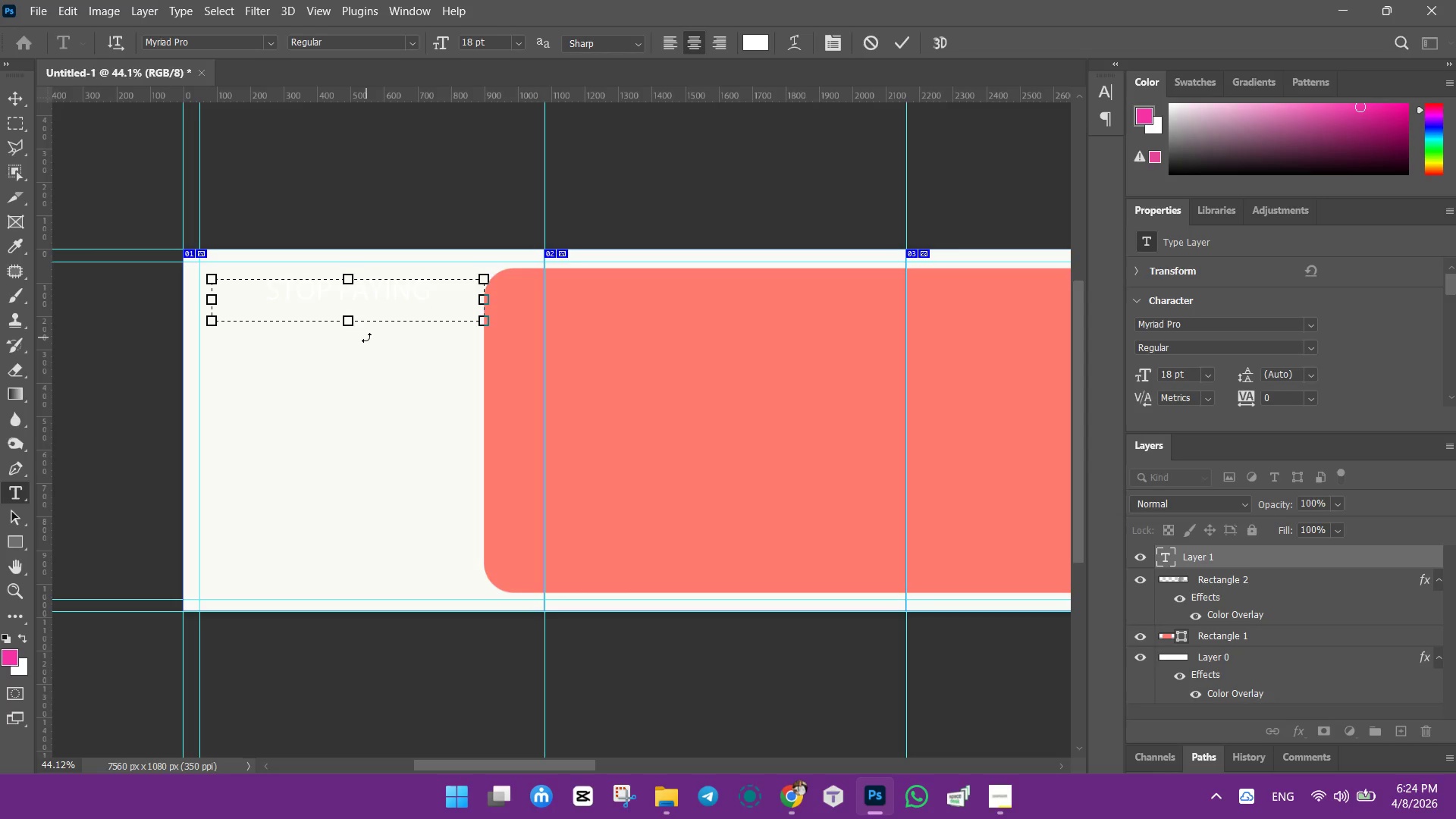 
type(FOR )
 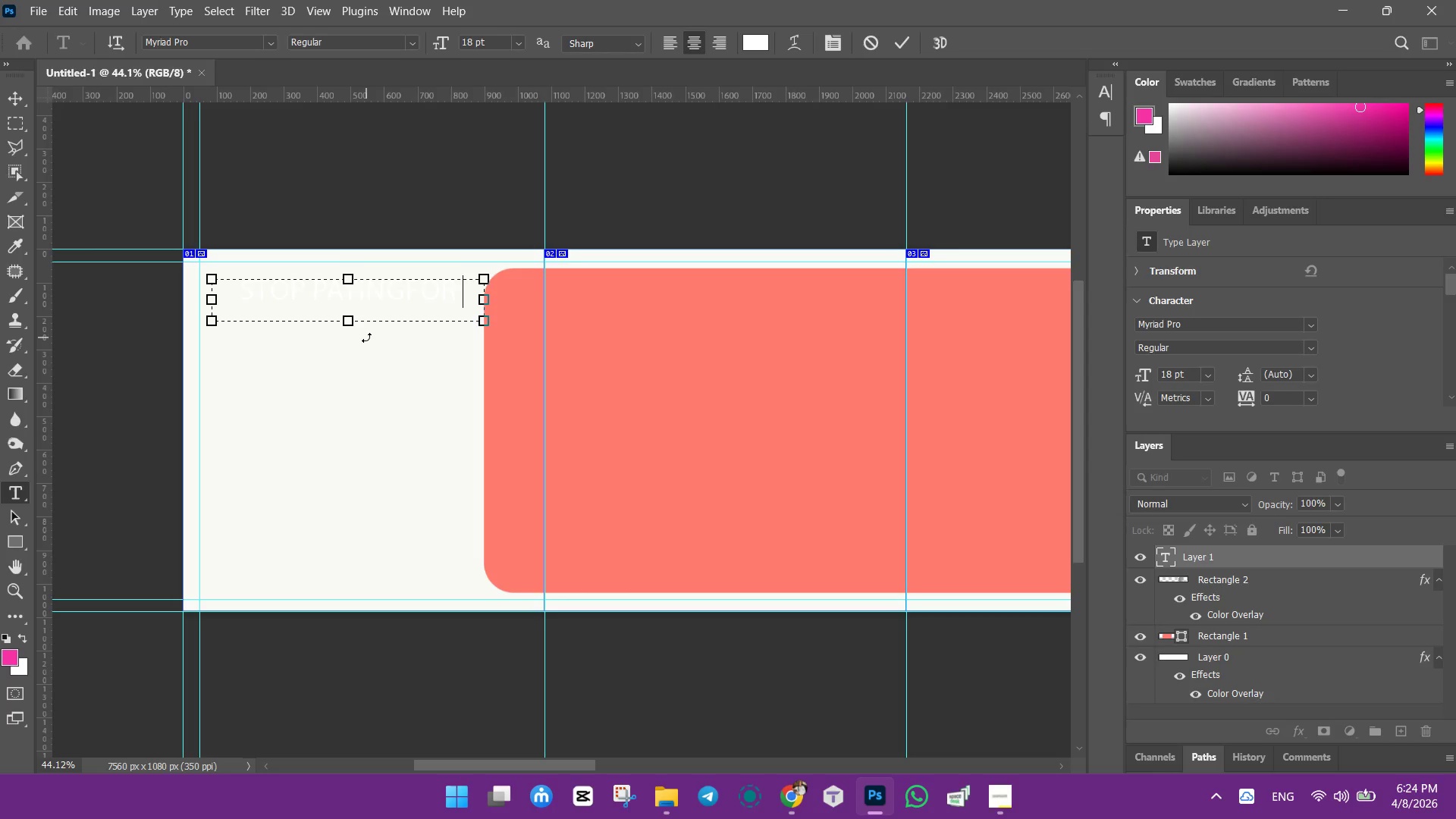 
key(ArrowLeft)
 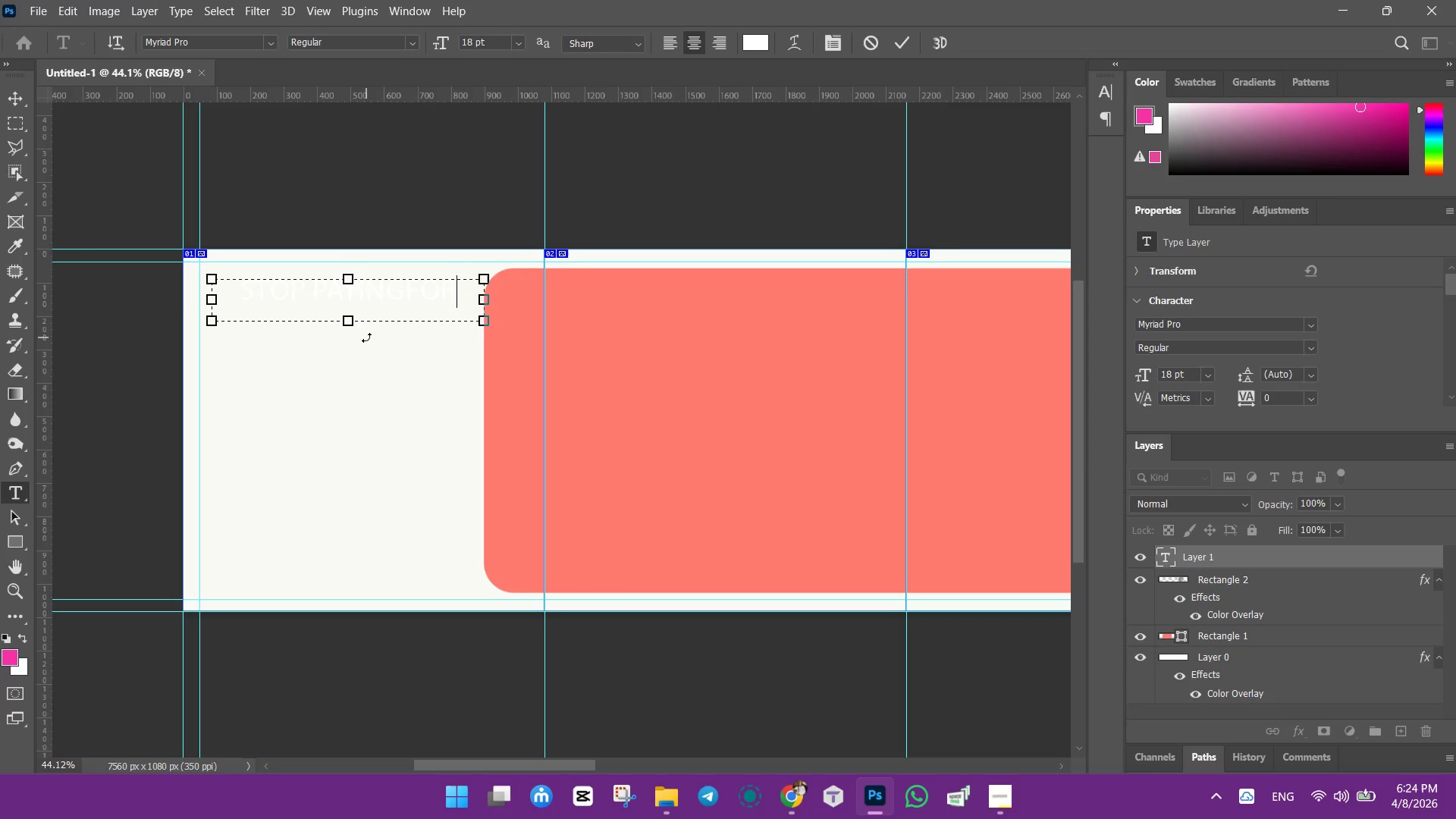 
key(ArrowLeft)
 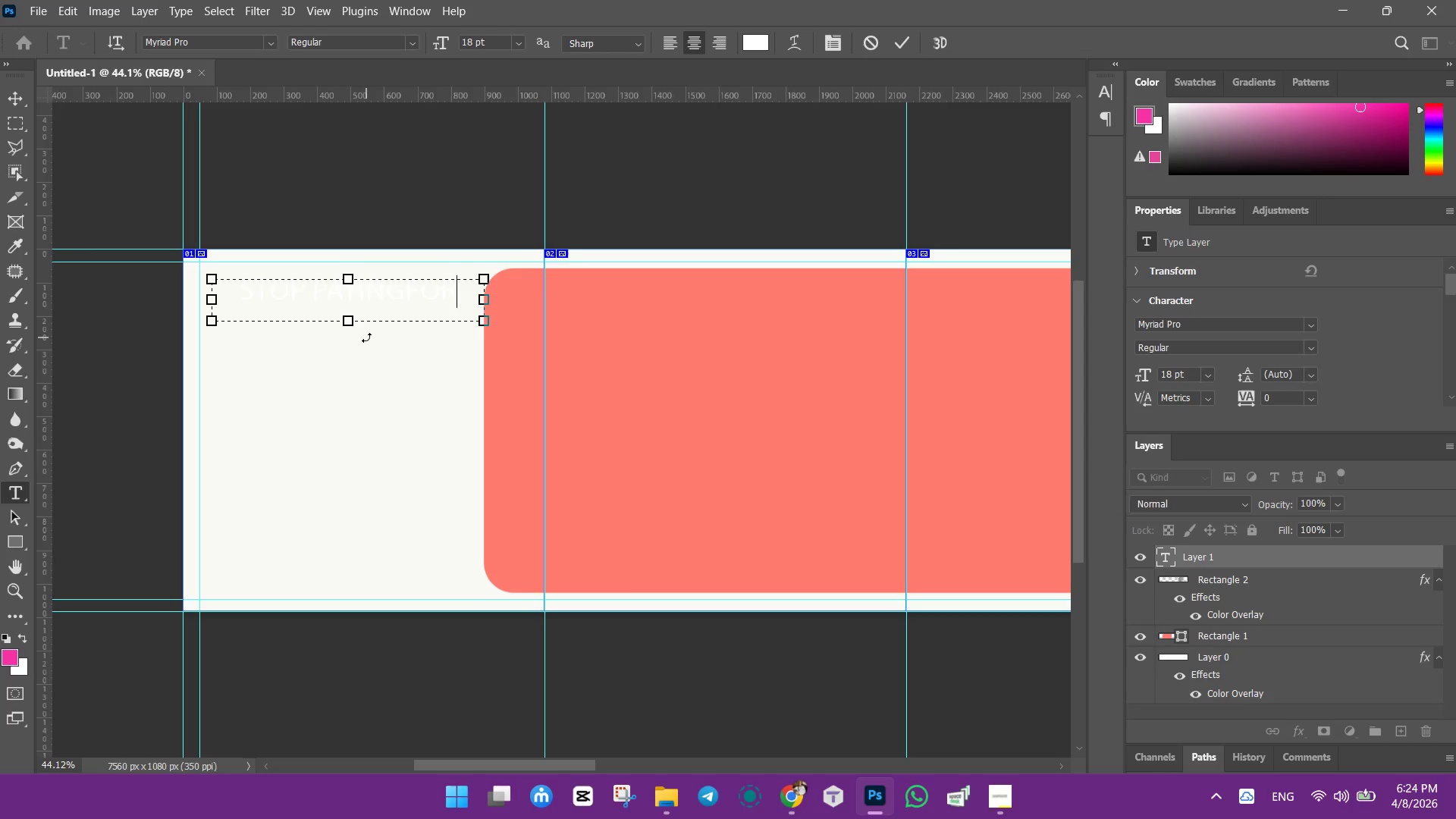 
key(ArrowLeft)
 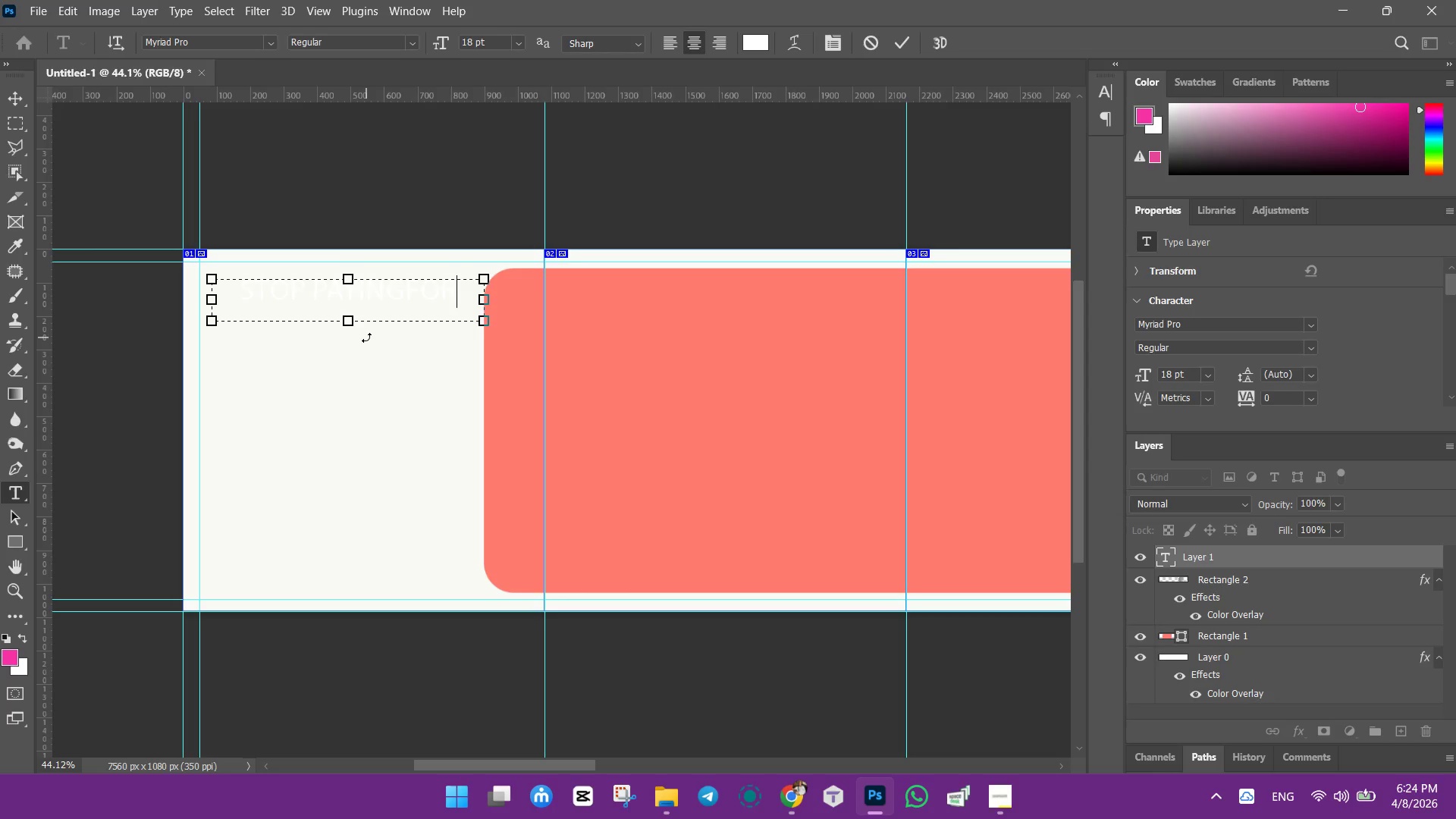 
key(ArrowLeft)
 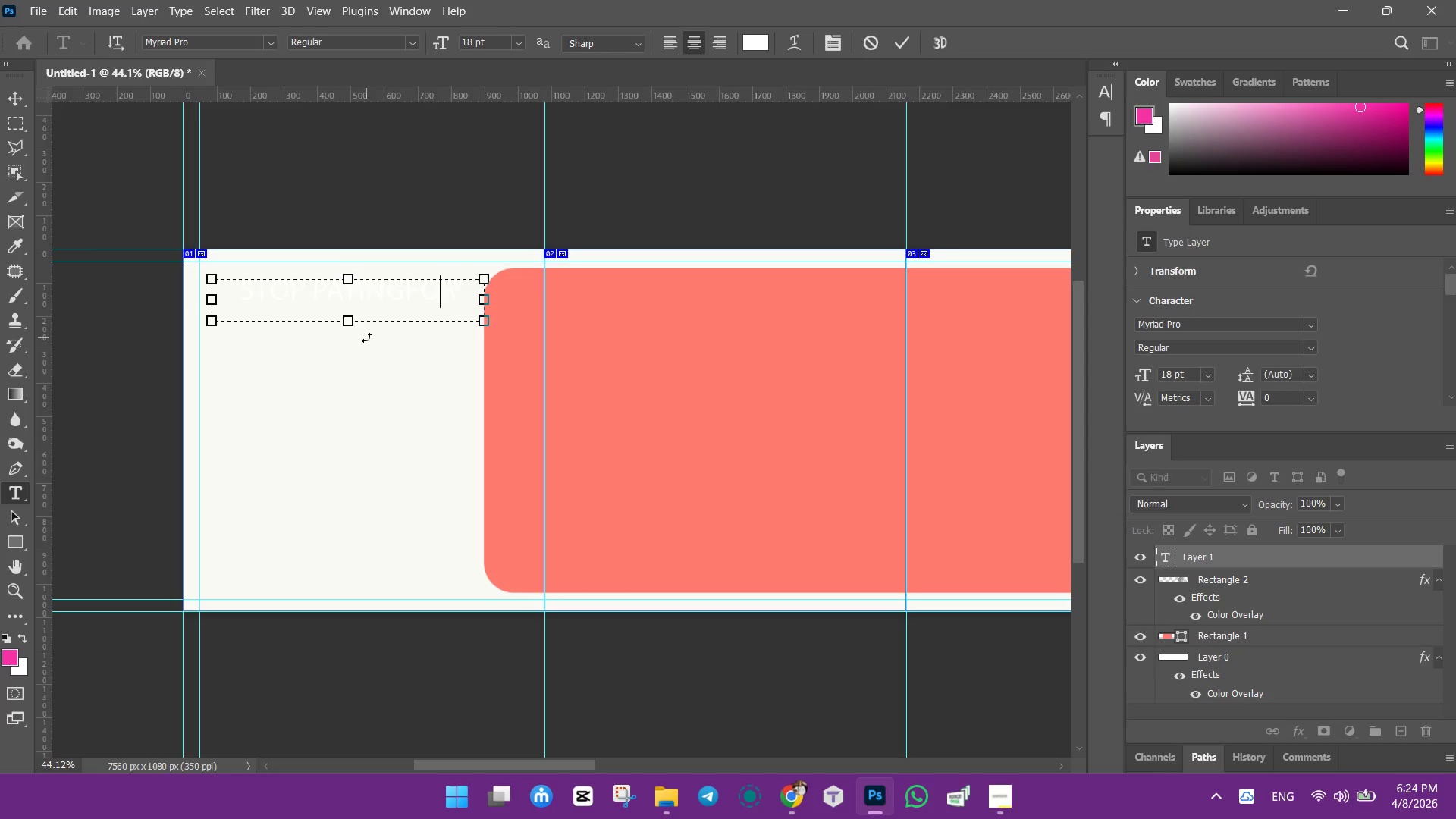 
key(ArrowLeft)
 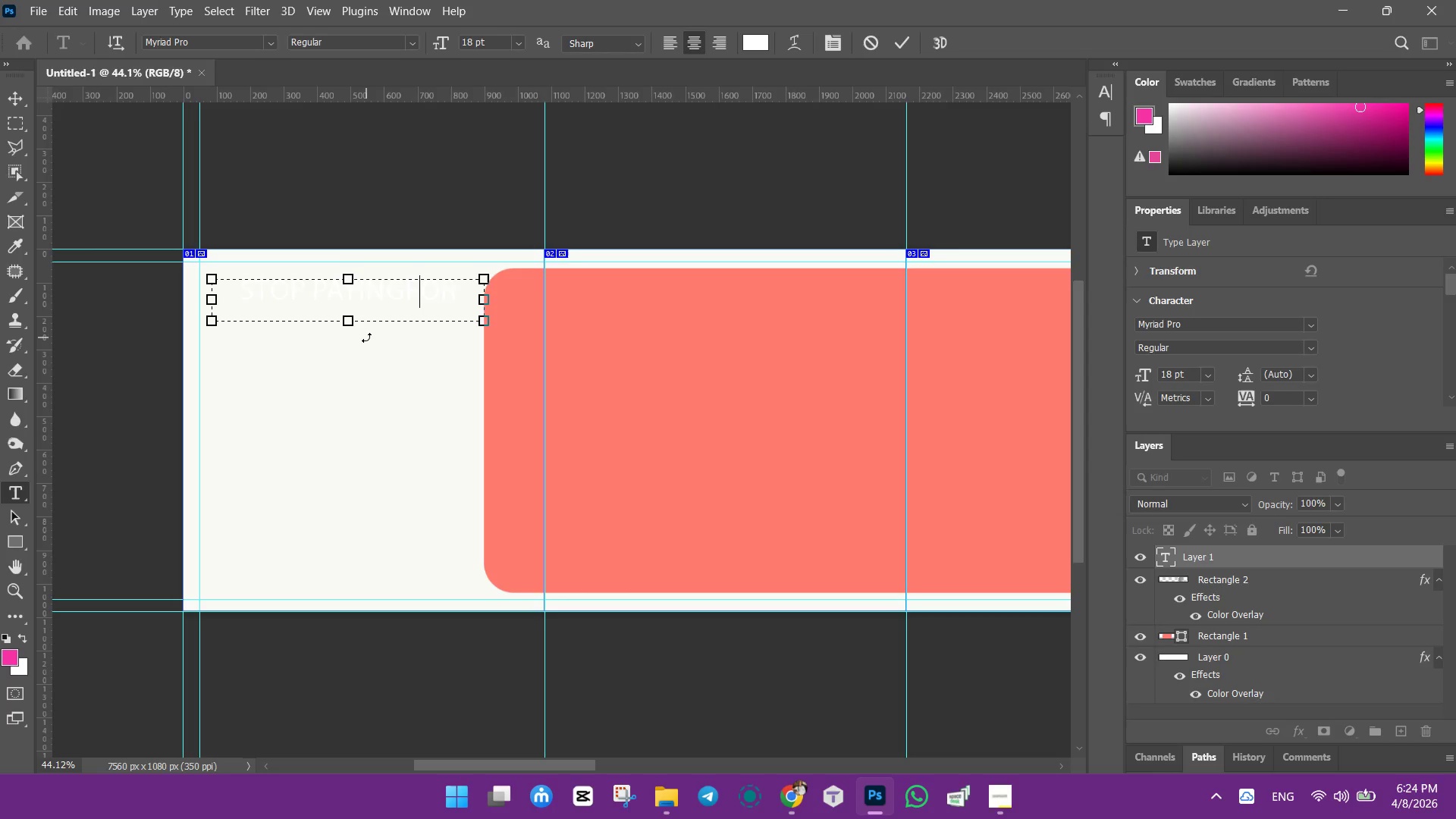 
key(ArrowLeft)
 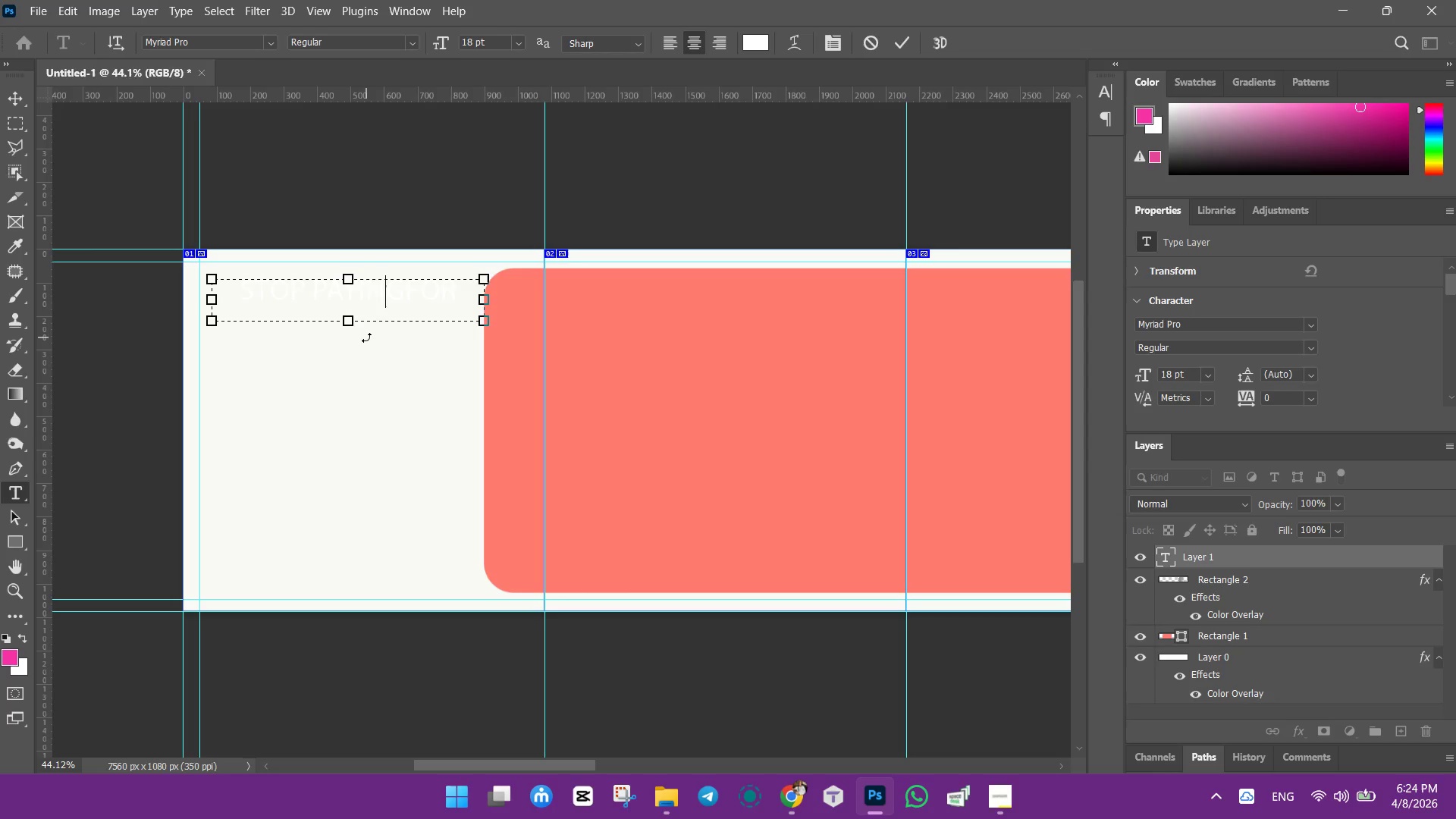 
key(ArrowRight)
 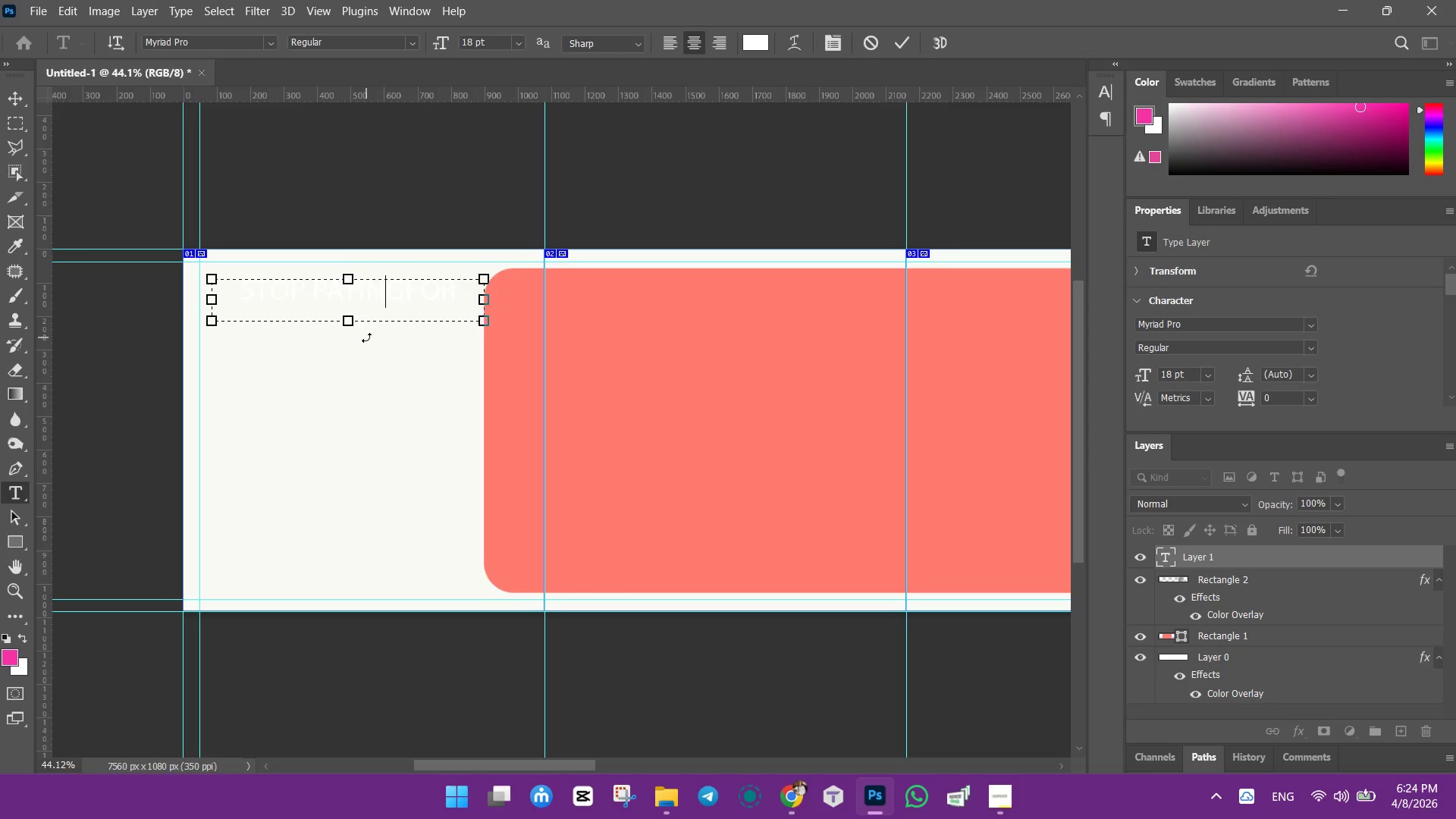 
key(ArrowRight)
 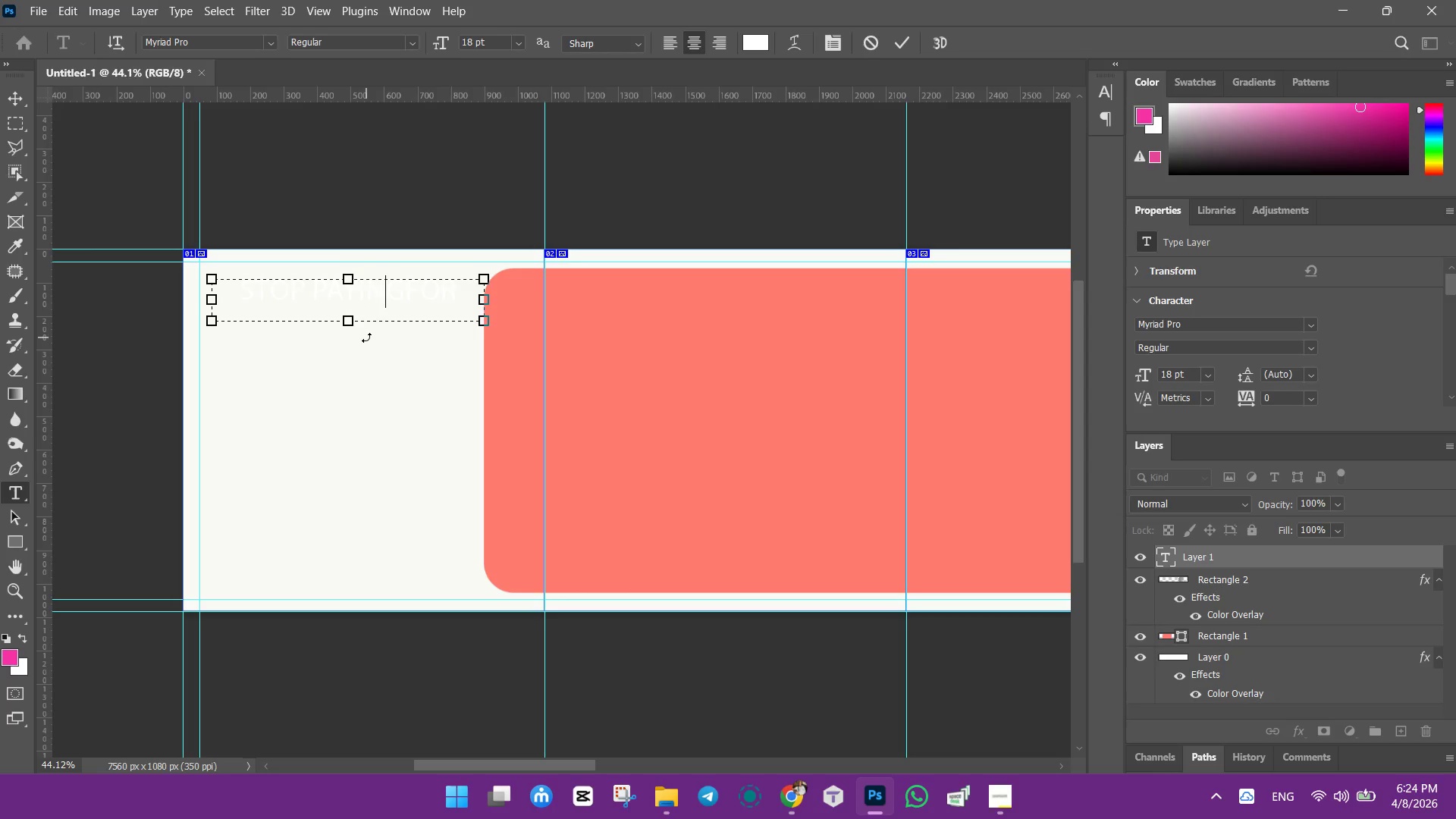 
key(ArrowRight)
 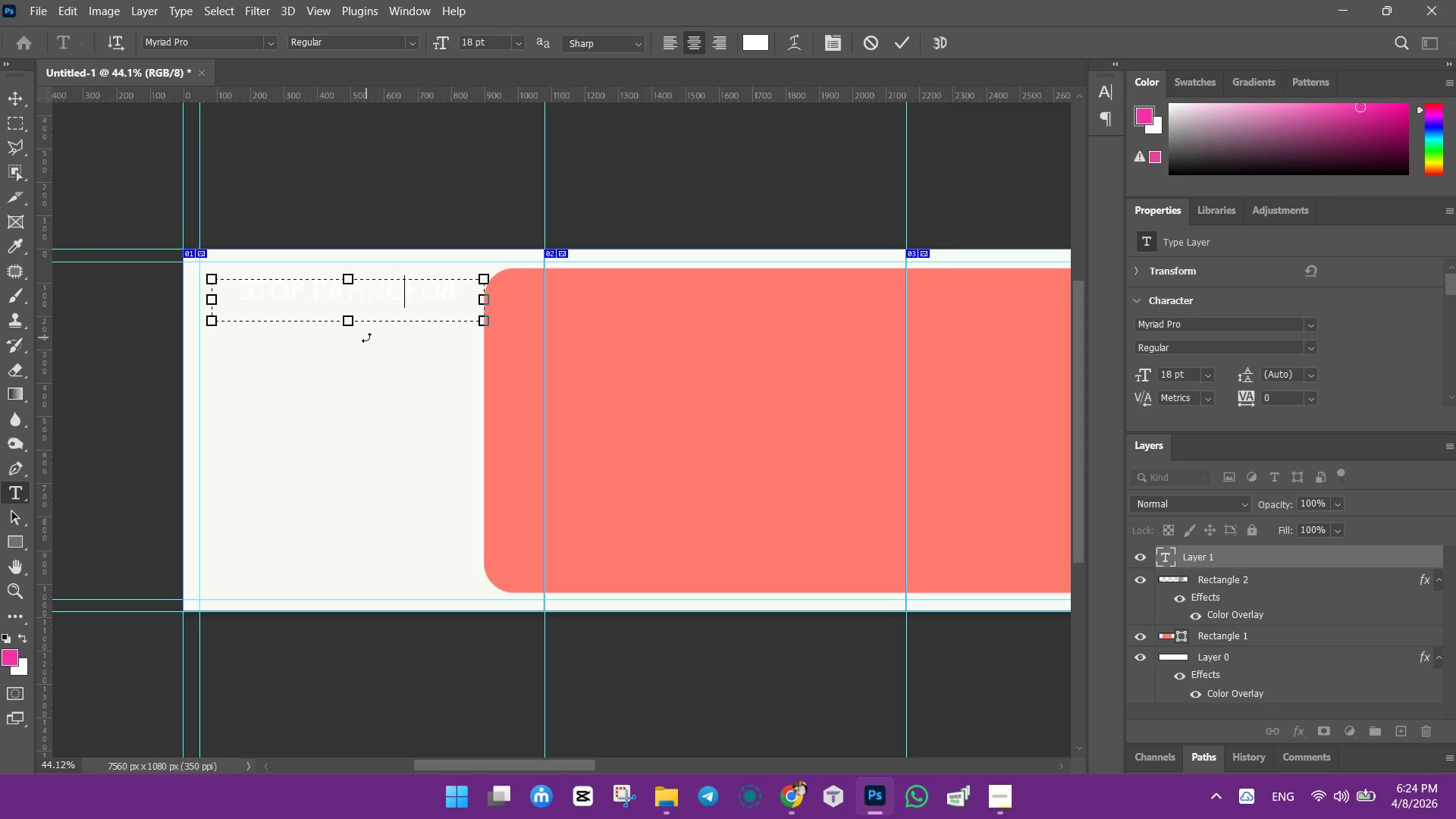 
key(Space)
 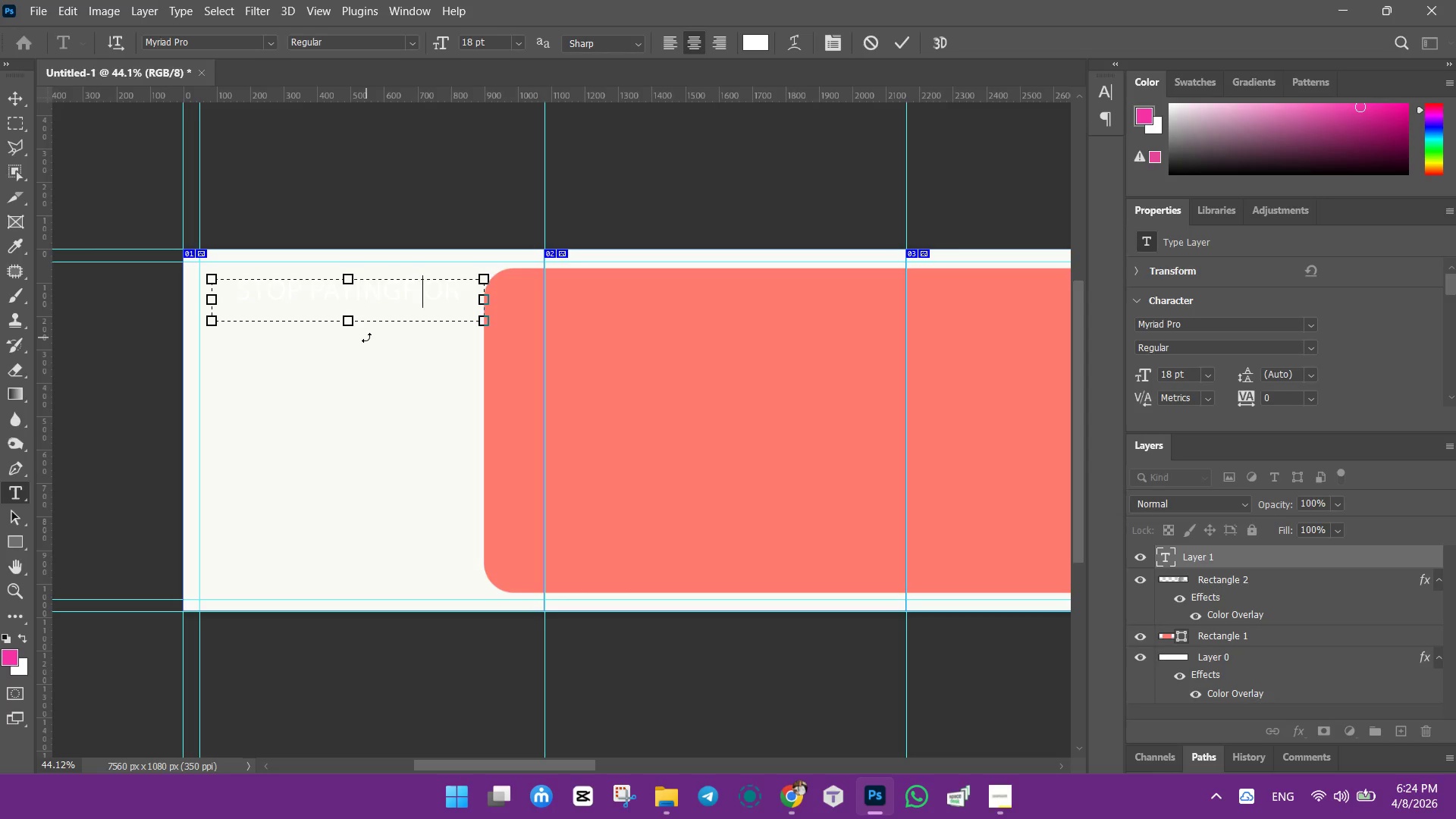 
key(Backspace)
 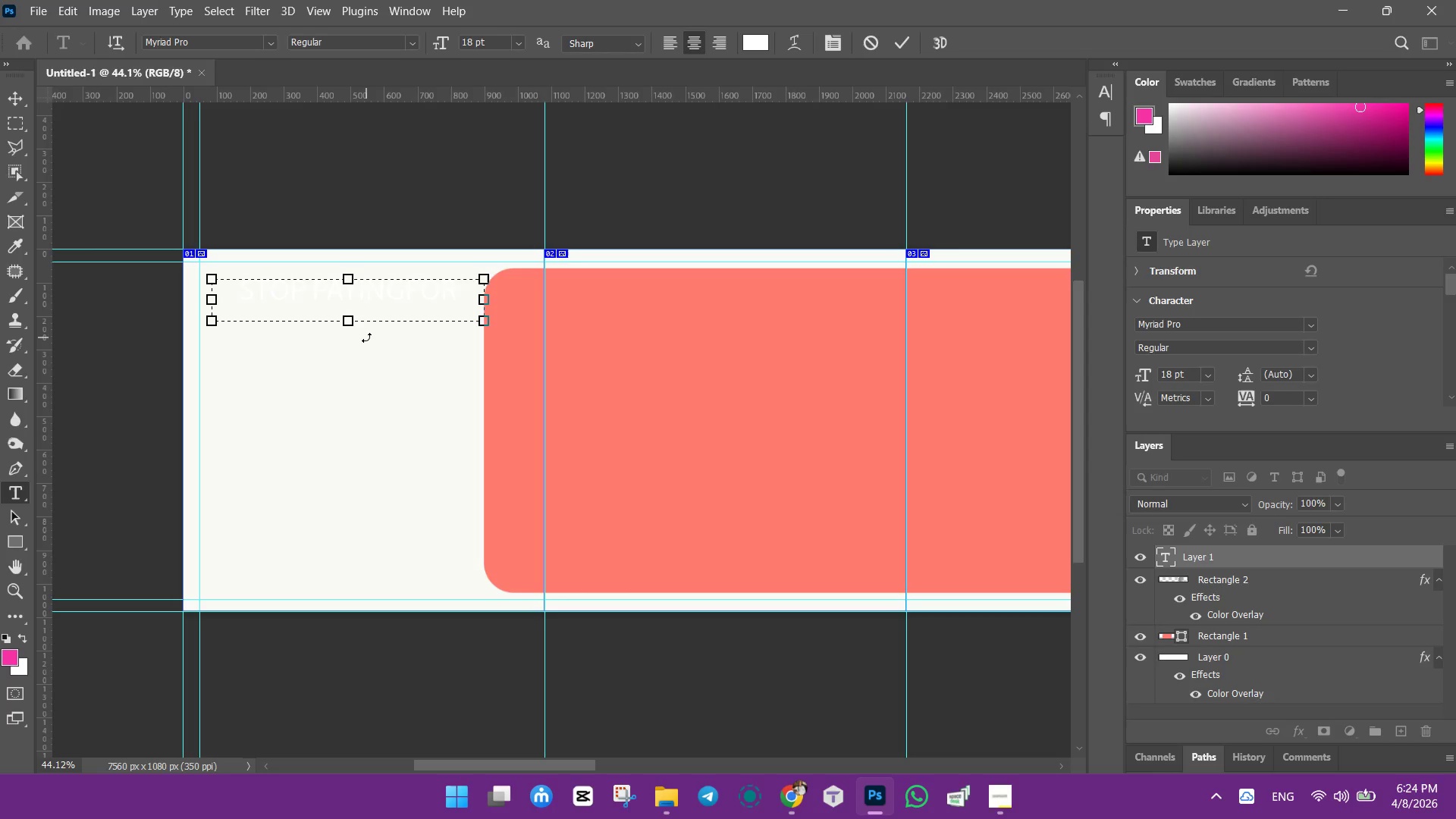 
key(ArrowLeft)
 